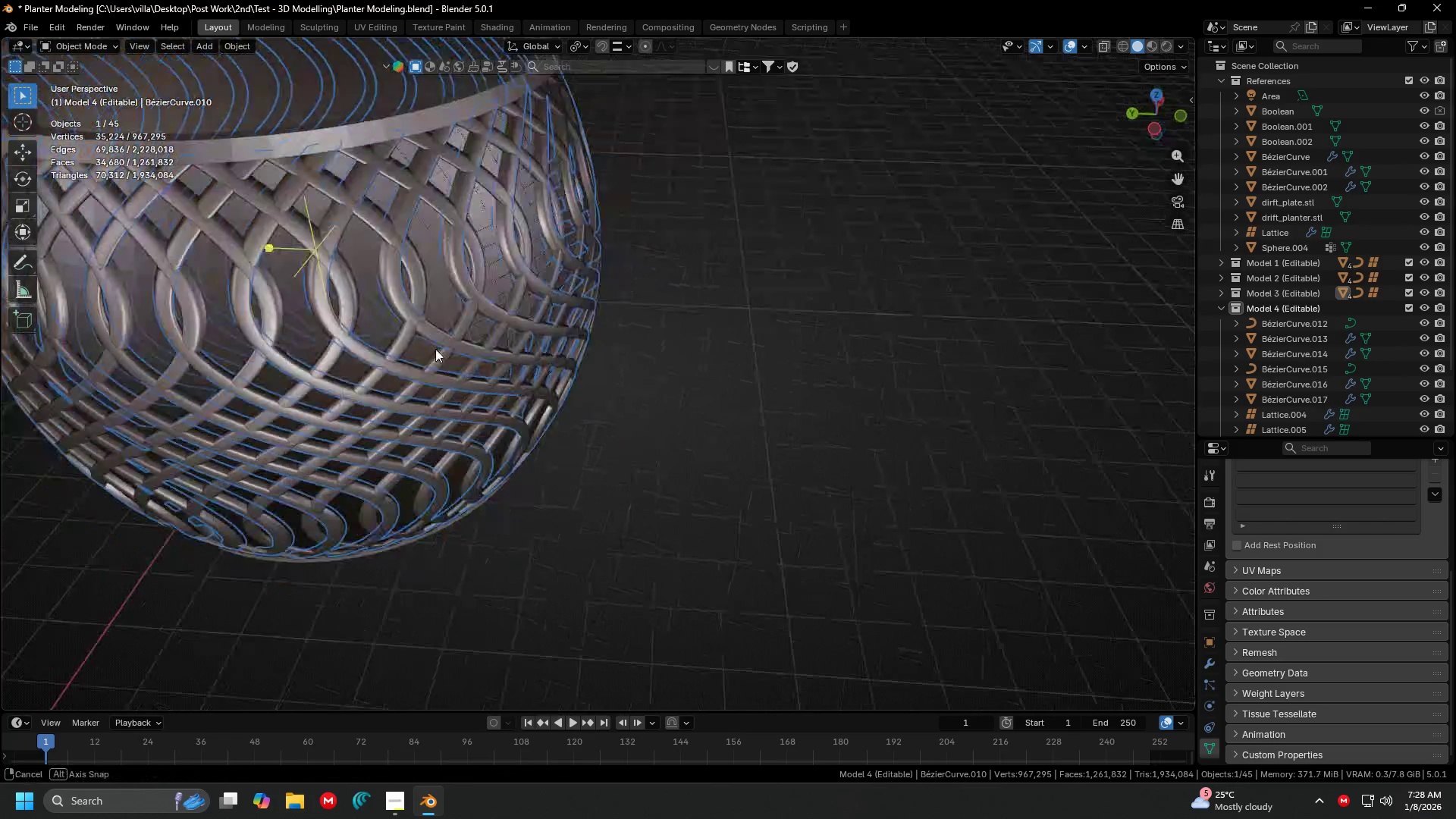 
hold_key(key=ShiftLeft, duration=0.45)
 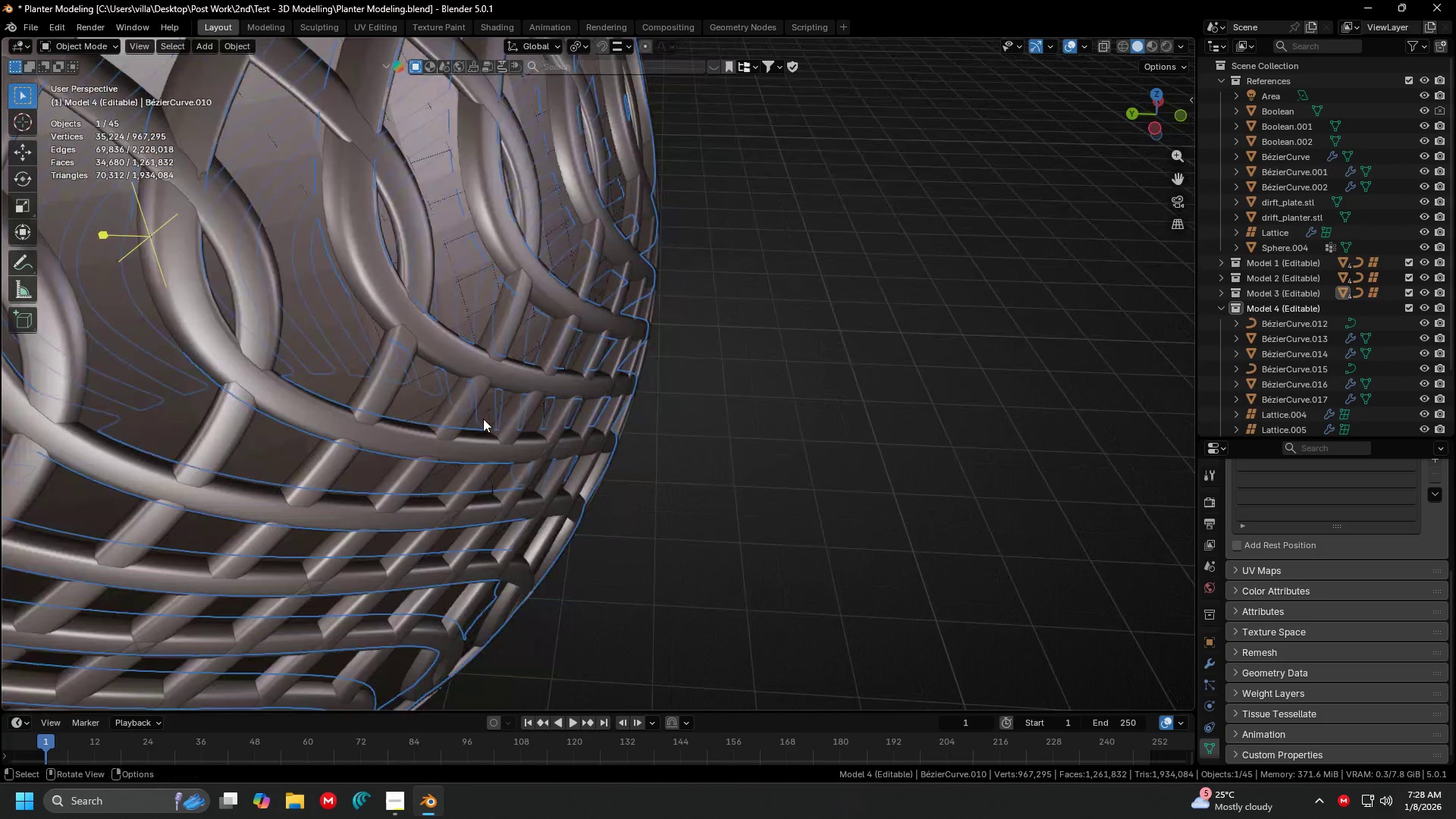 
scroll: coordinate [436, 347], scroll_direction: up, amount: 3.0
 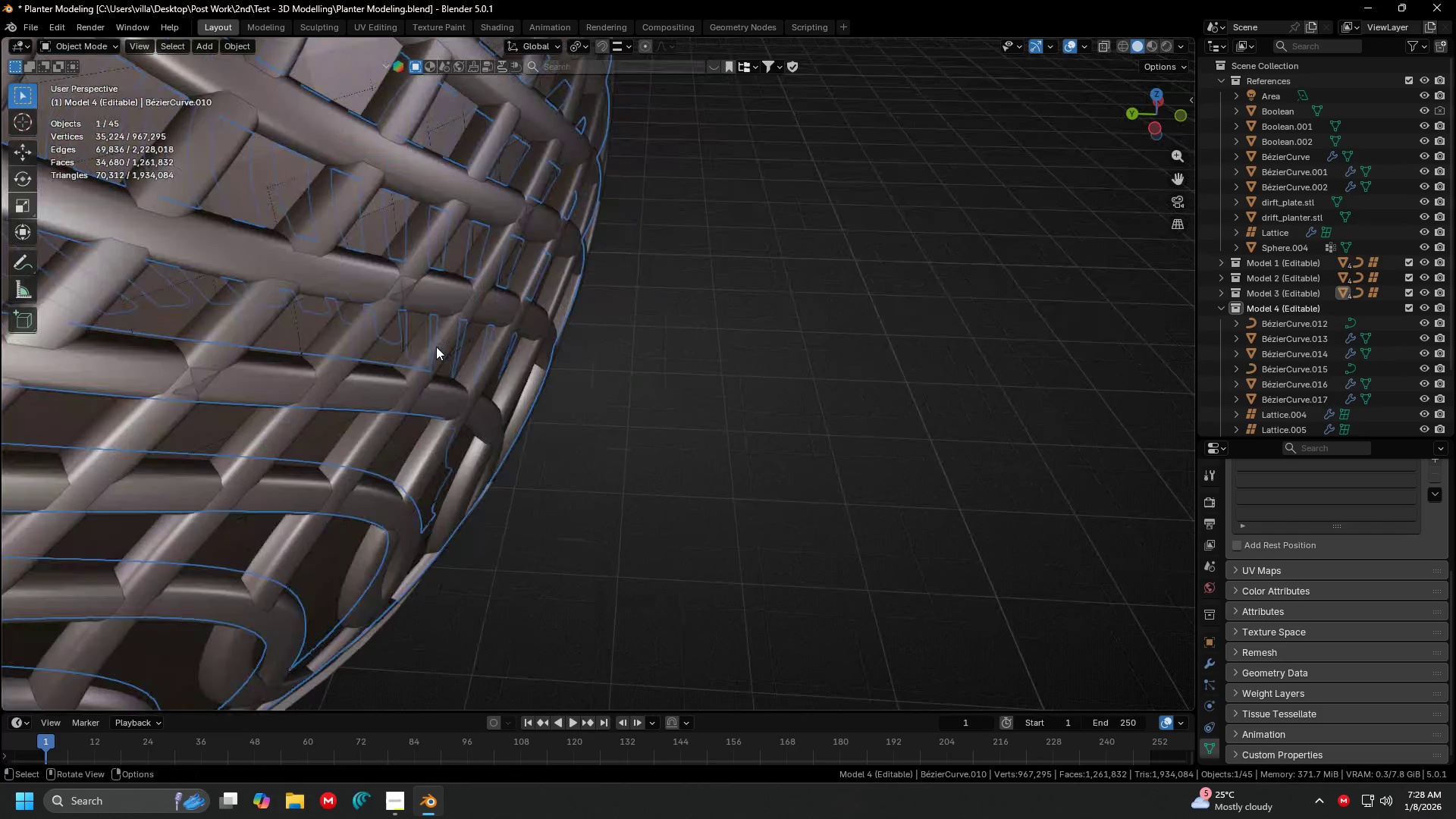 
scroll: coordinate [483, 419], scroll_direction: down, amount: 2.0
 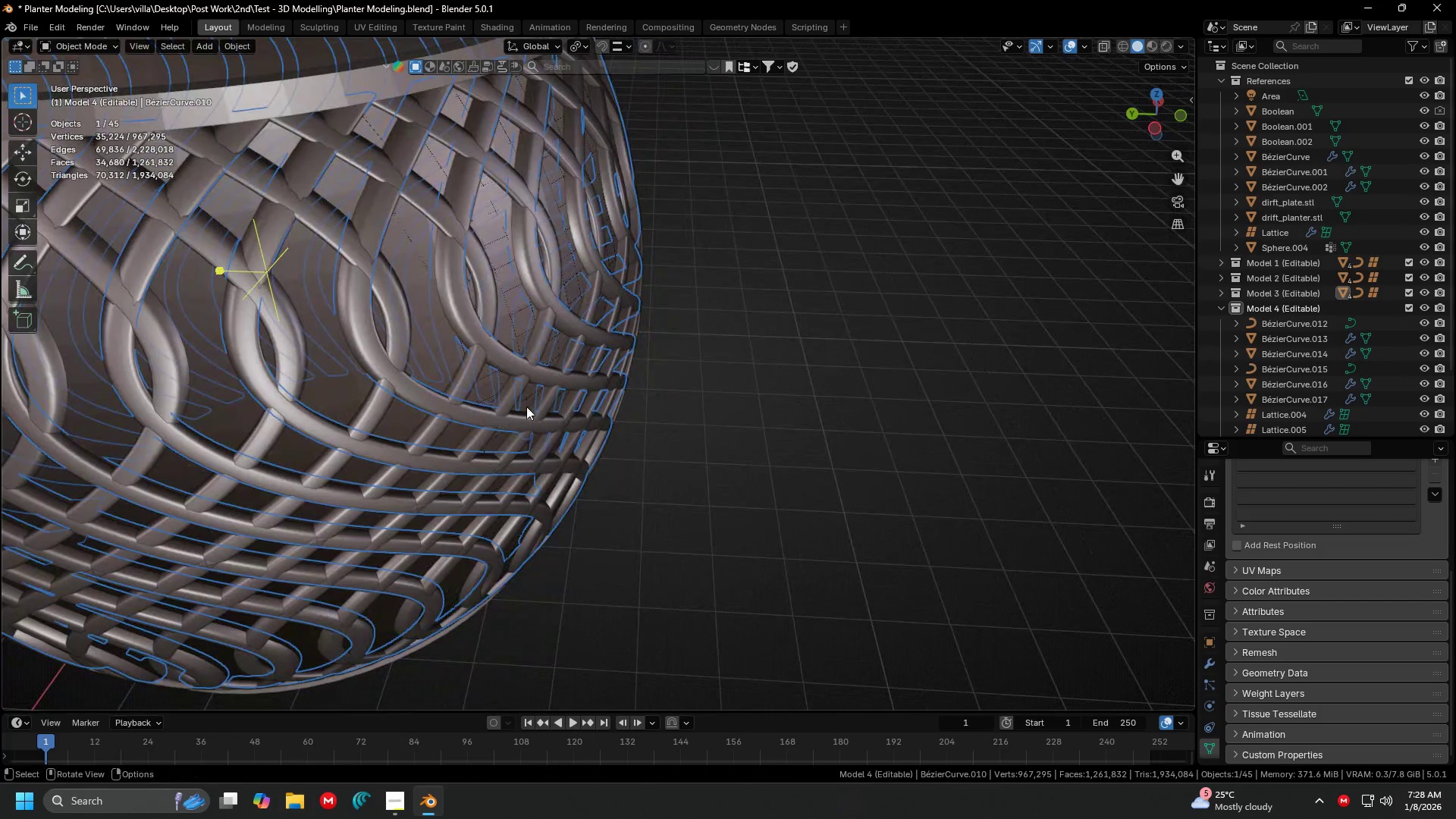 
scroll: coordinate [537, 403], scroll_direction: up, amount: 1.0
 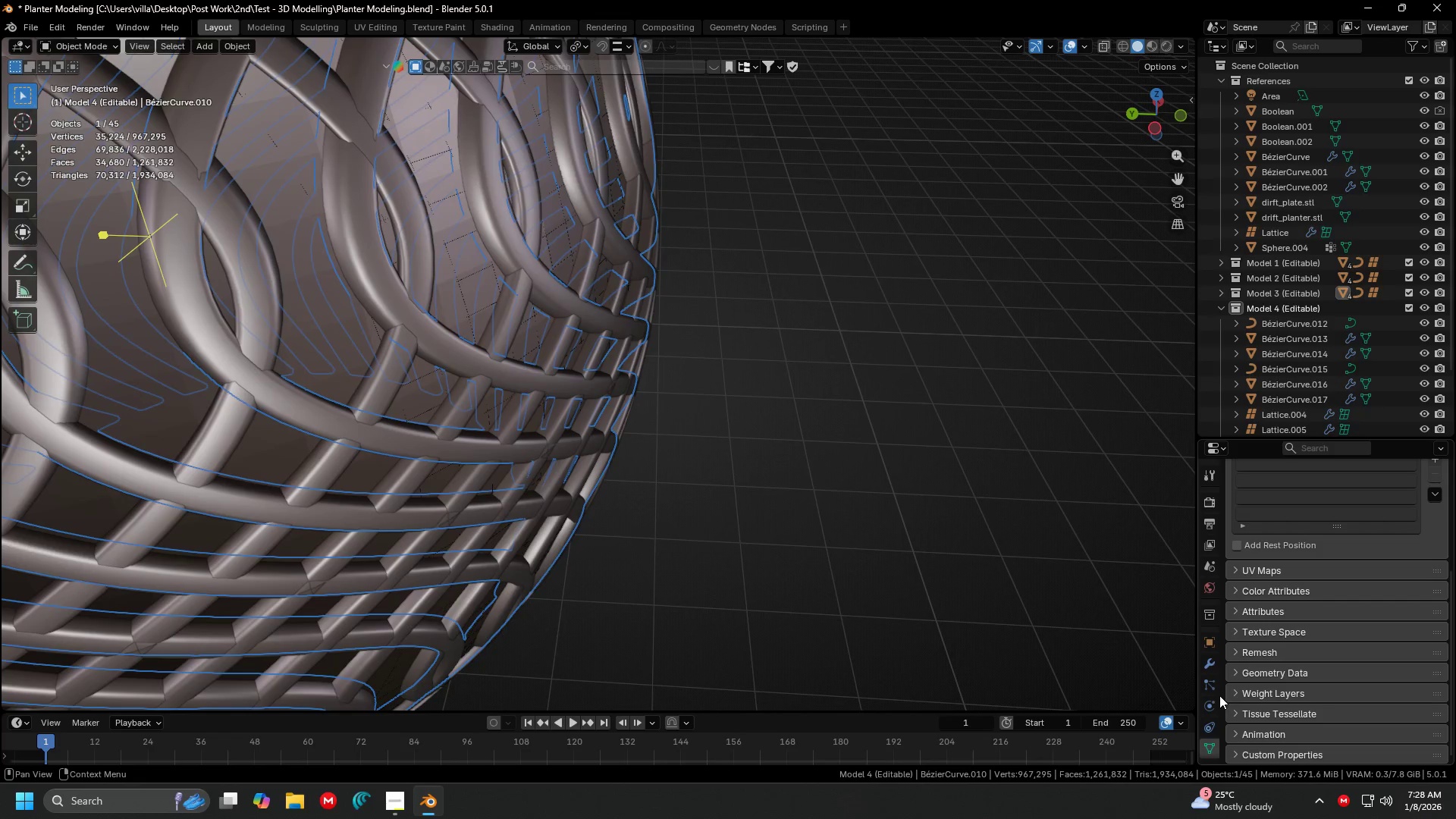 
left_click([1215, 661])
 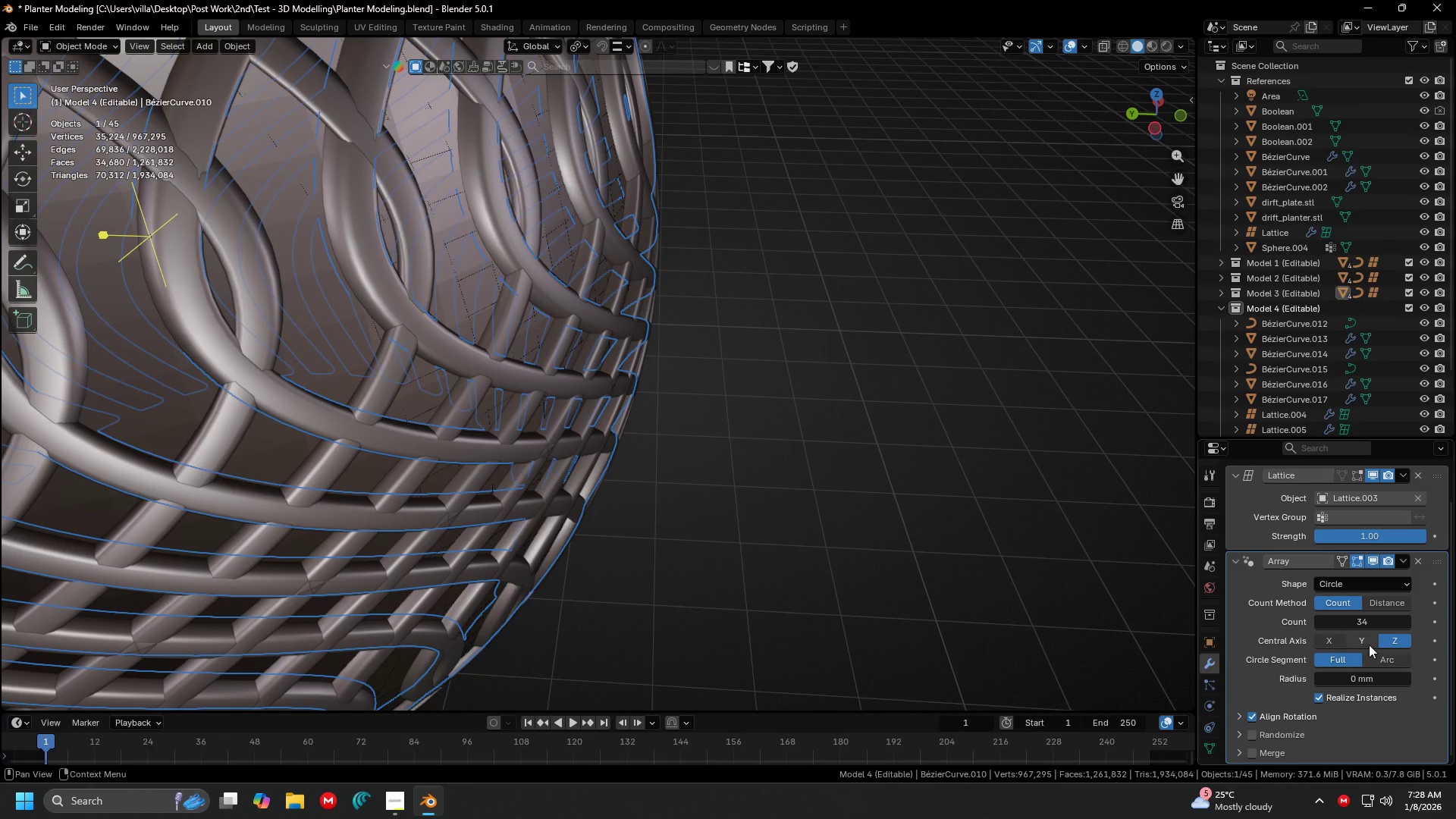 
key(Tab)
 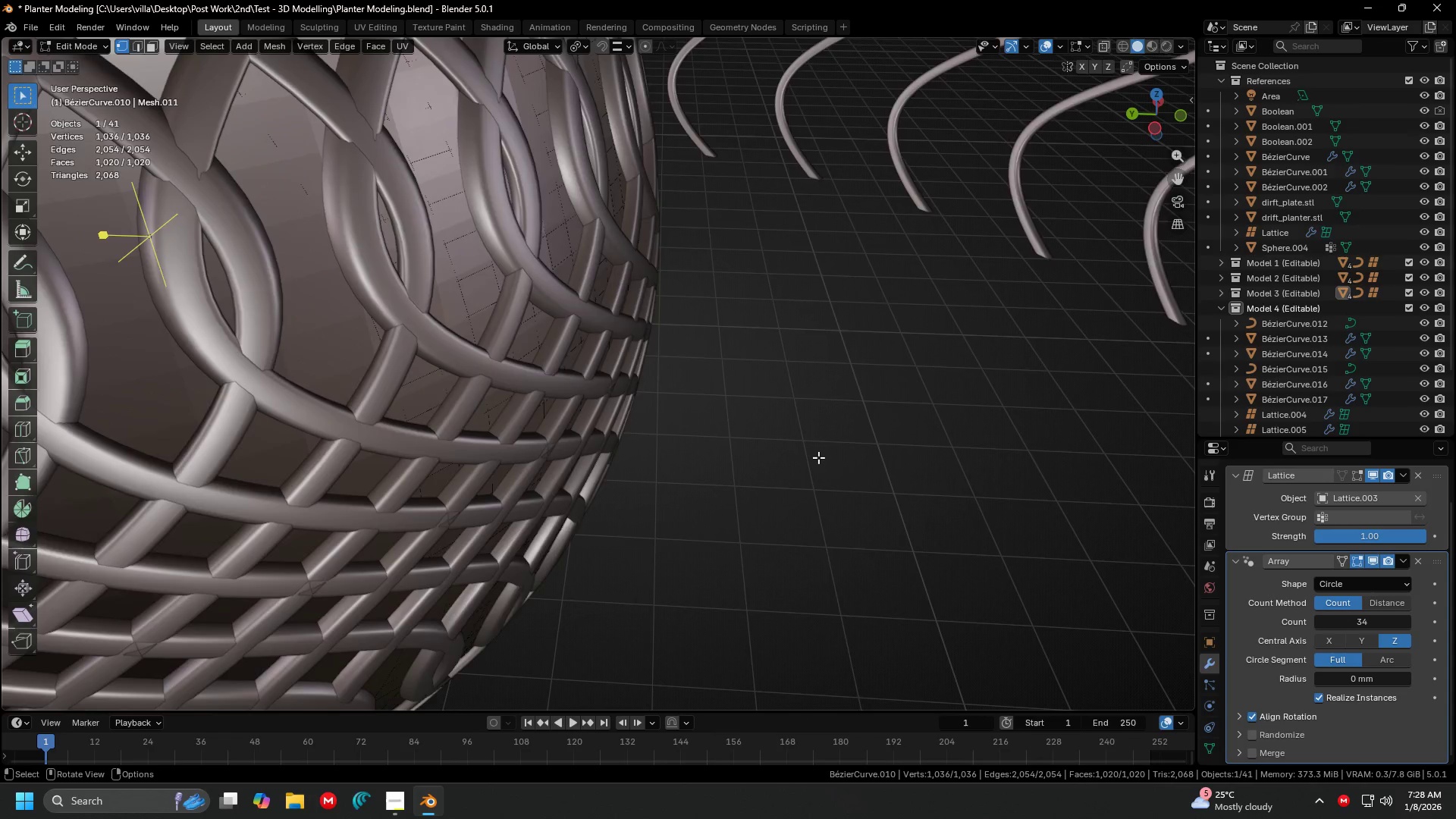 
key(A)
 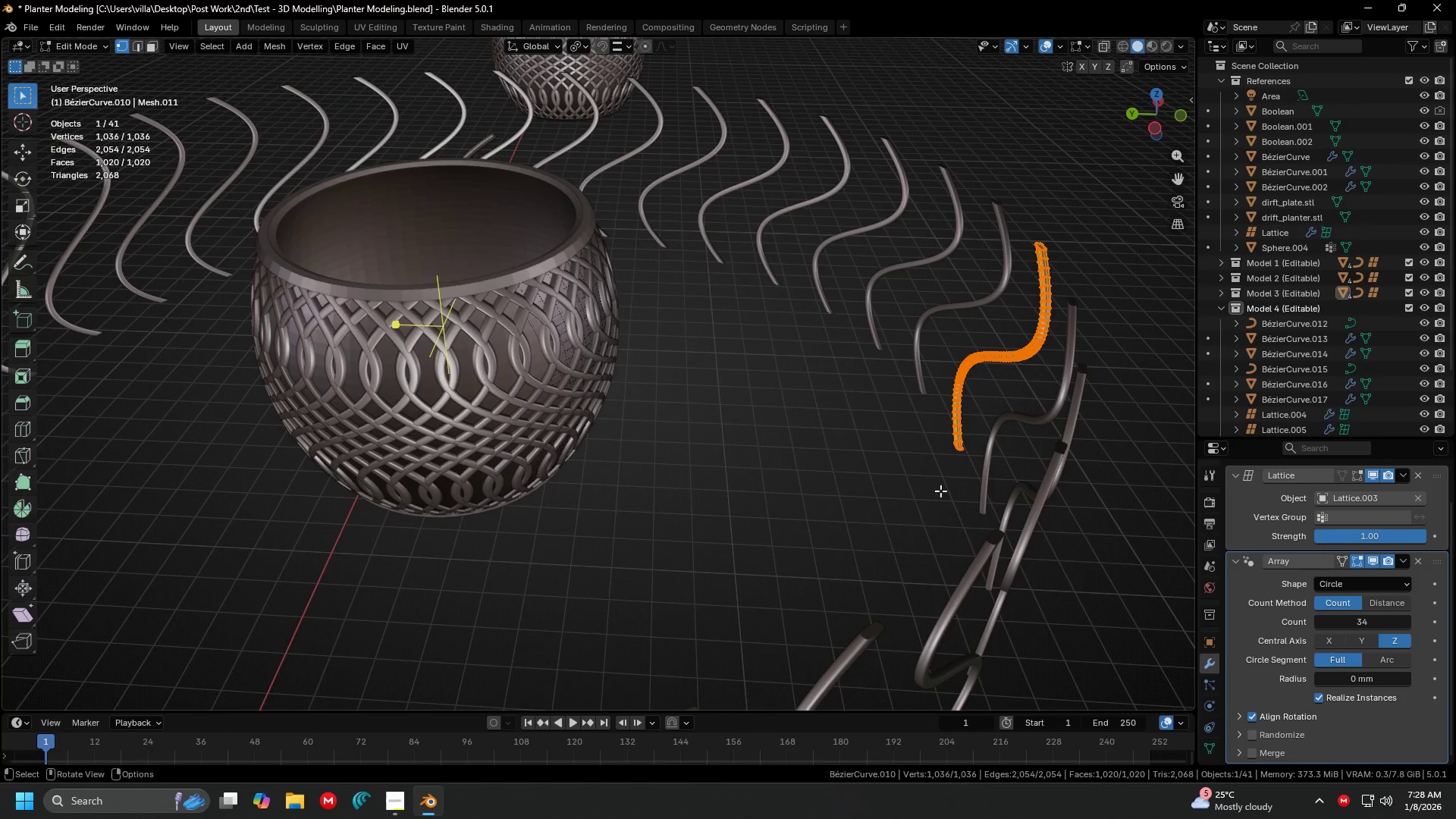 
scroll: coordinate [818, 457], scroll_direction: down, amount: 4.0
 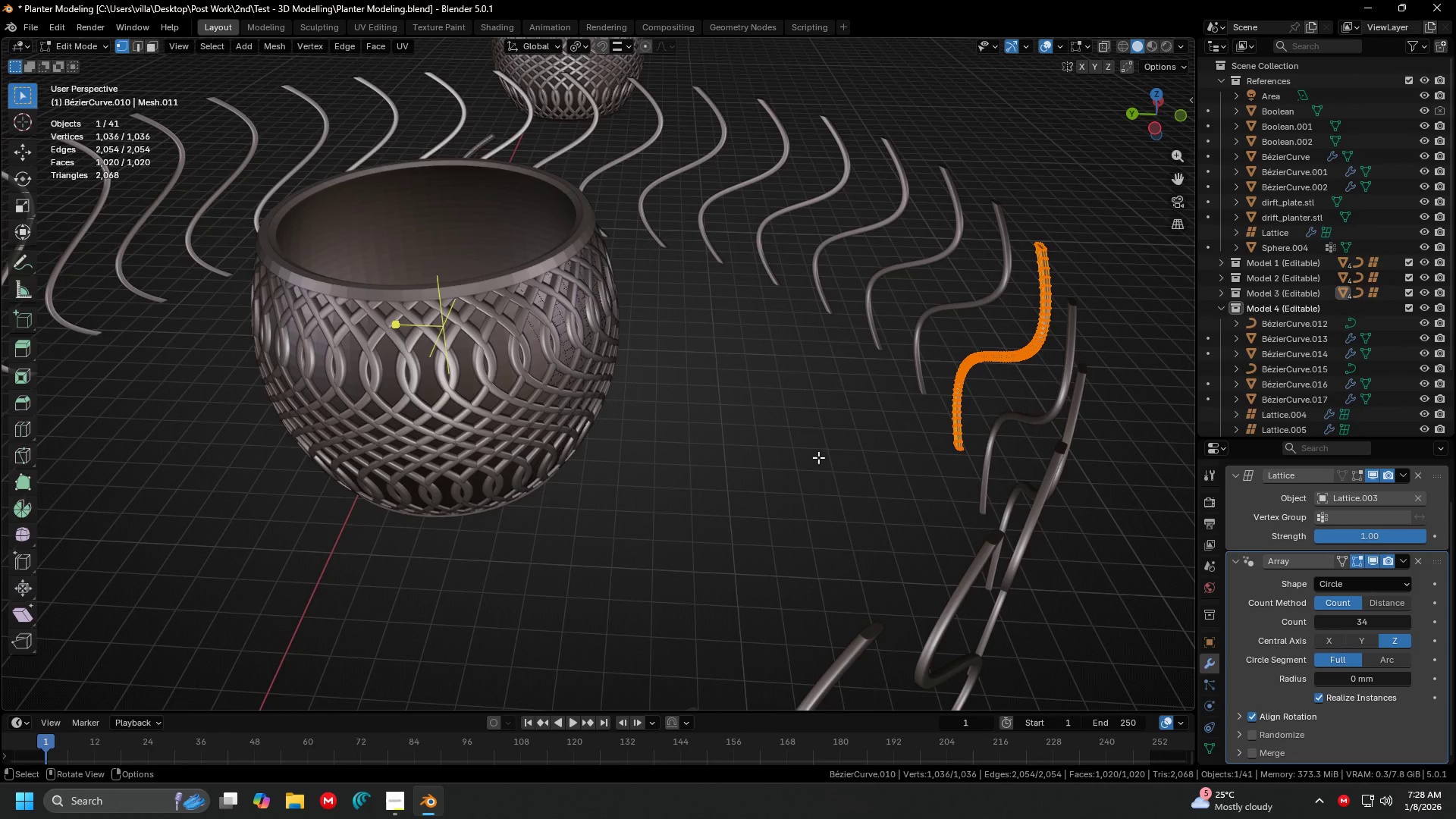 
type(sy)
 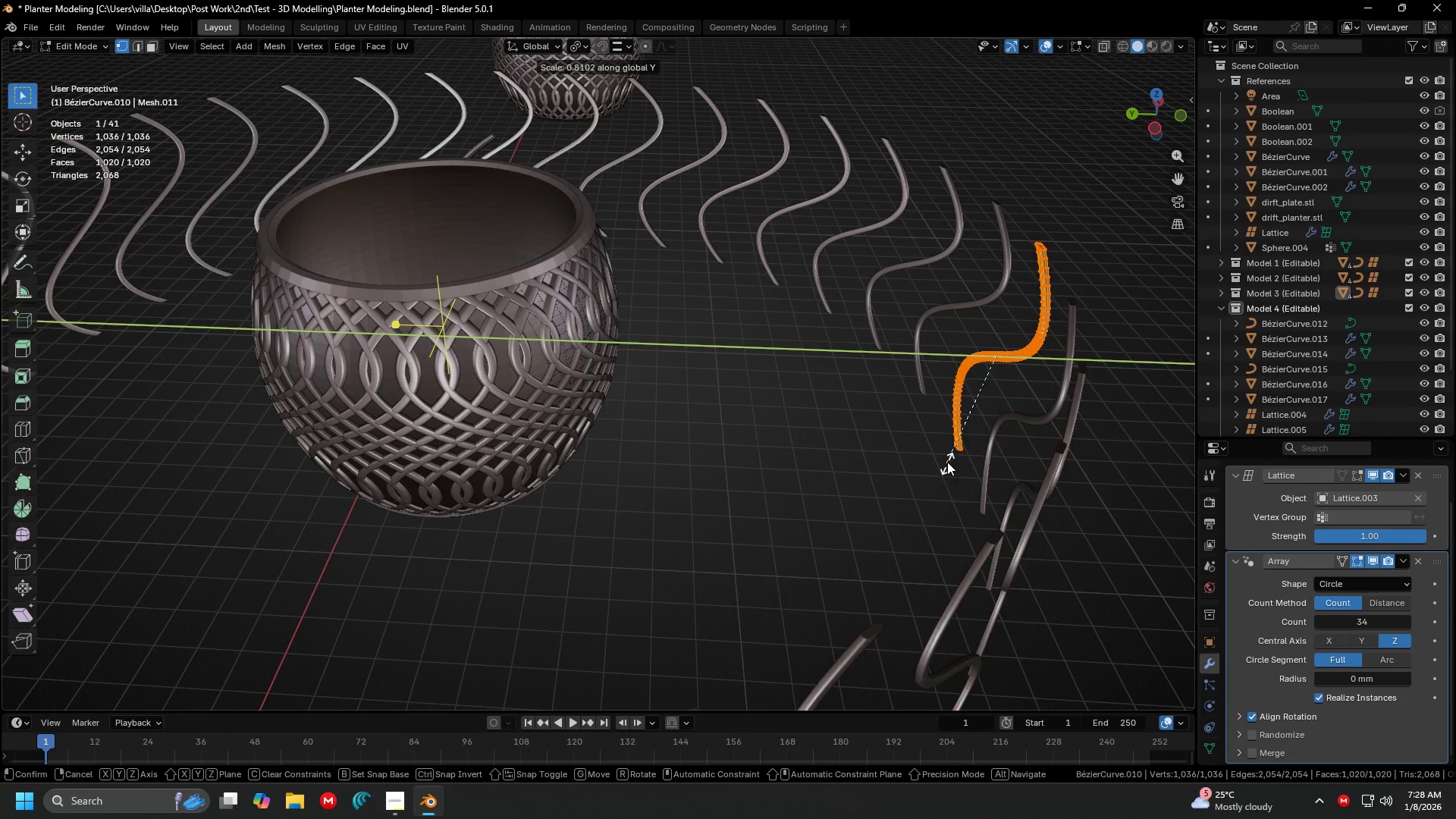 
left_click([947, 459])
 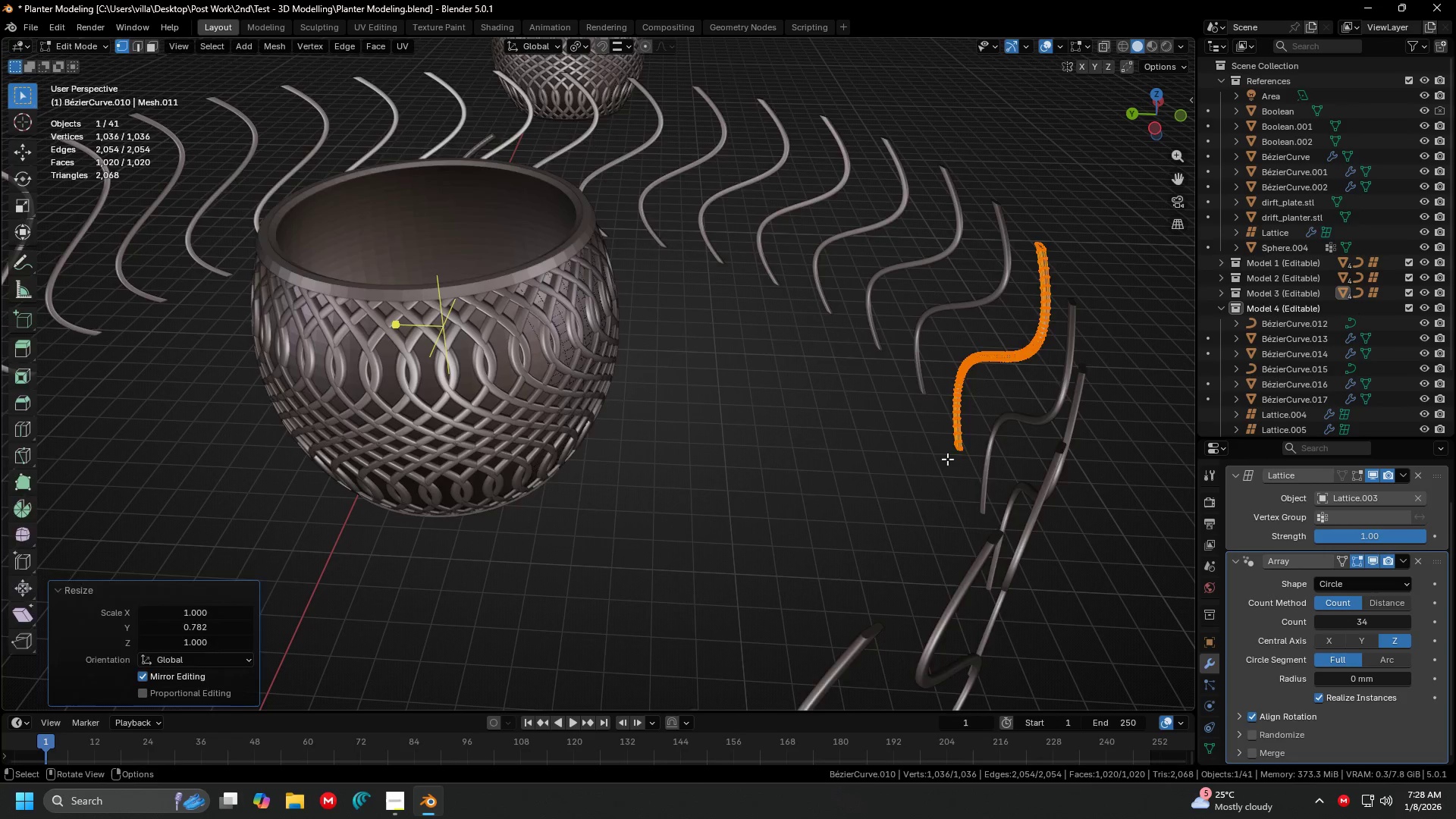 
key(Tab)
 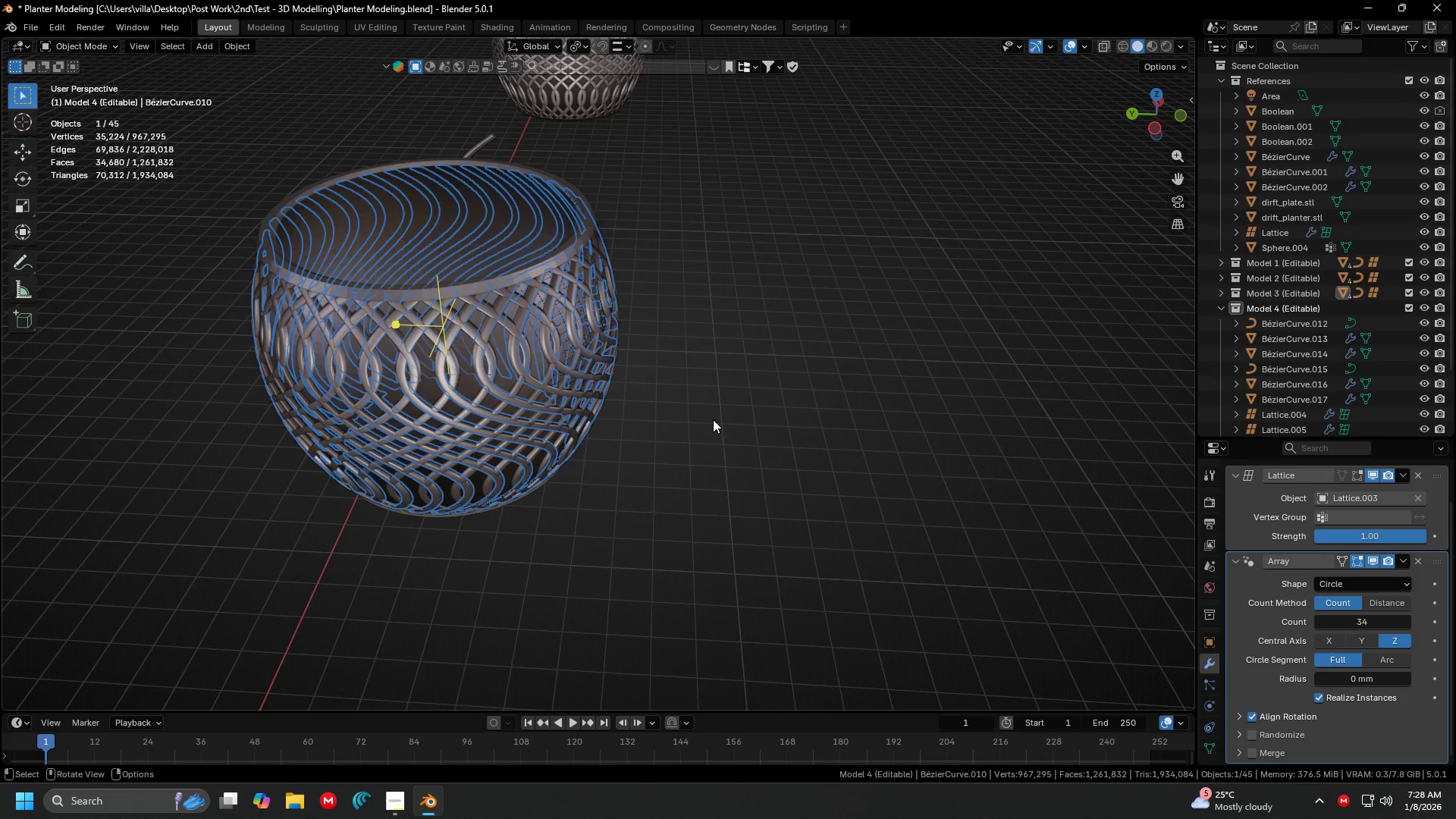 
hold_key(key=ShiftLeft, duration=0.38)
 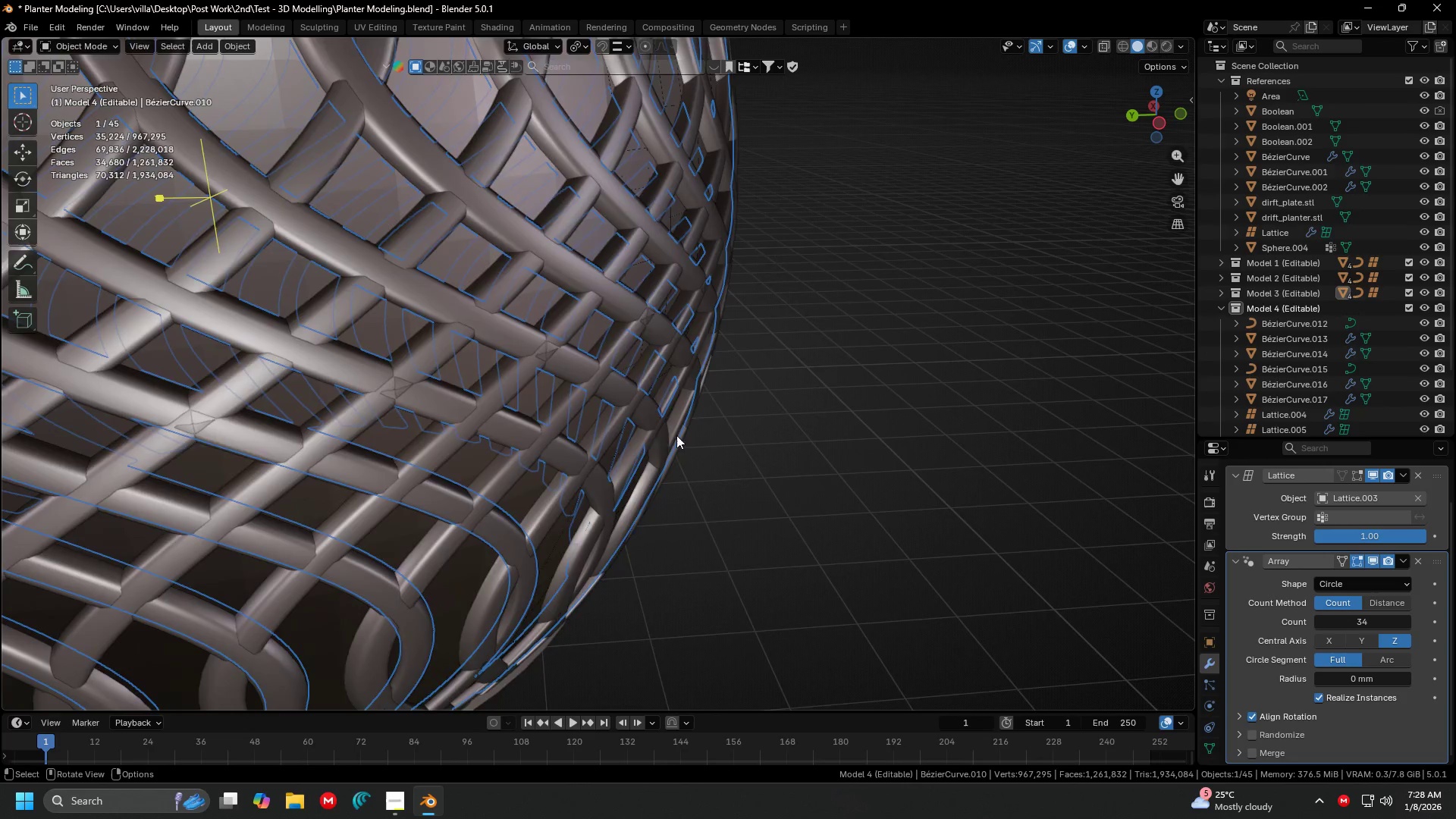 
scroll: coordinate [722, 386], scroll_direction: up, amount: 4.0
 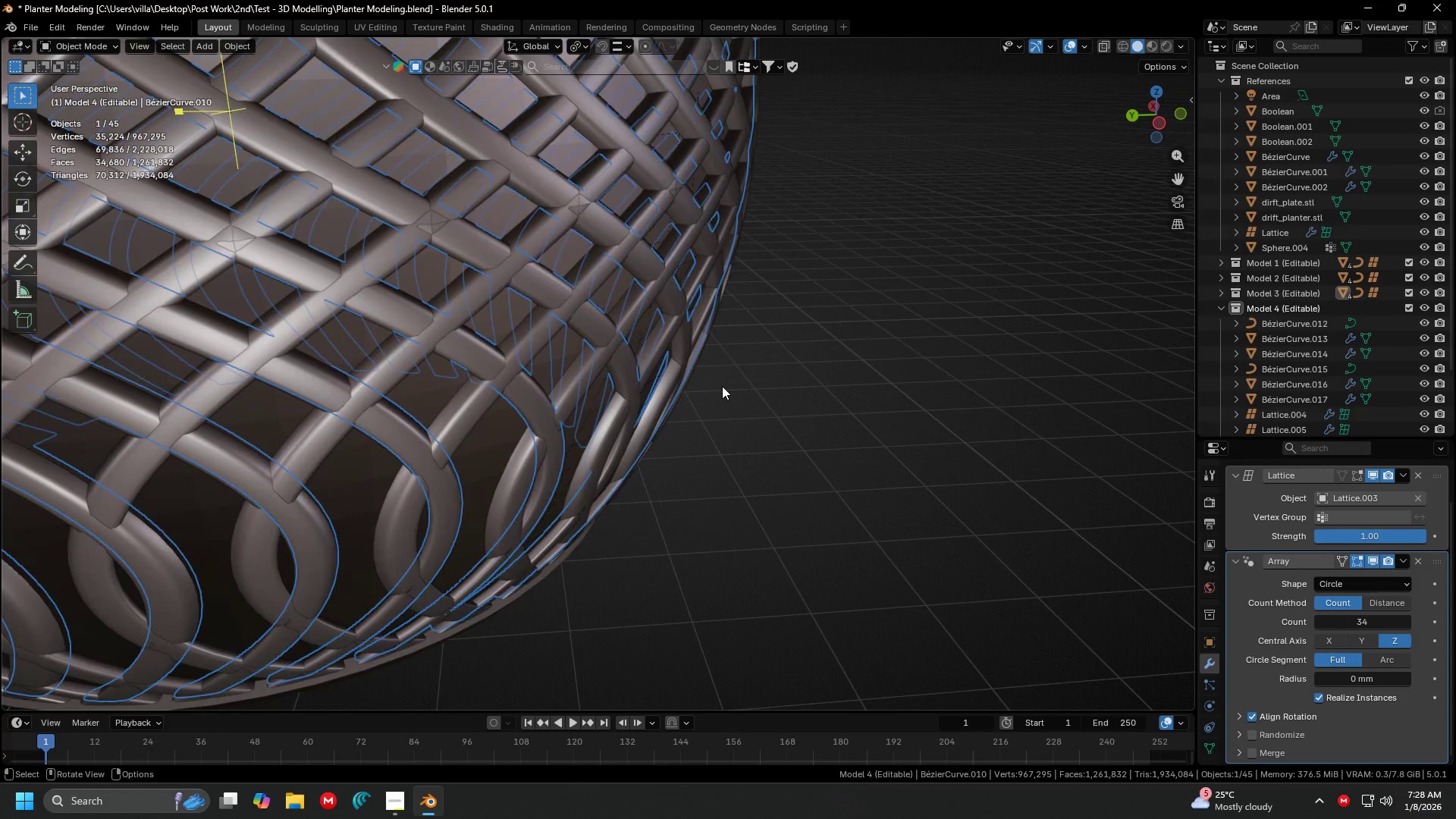 
scroll: coordinate [657, 441], scroll_direction: down, amount: 2.0
 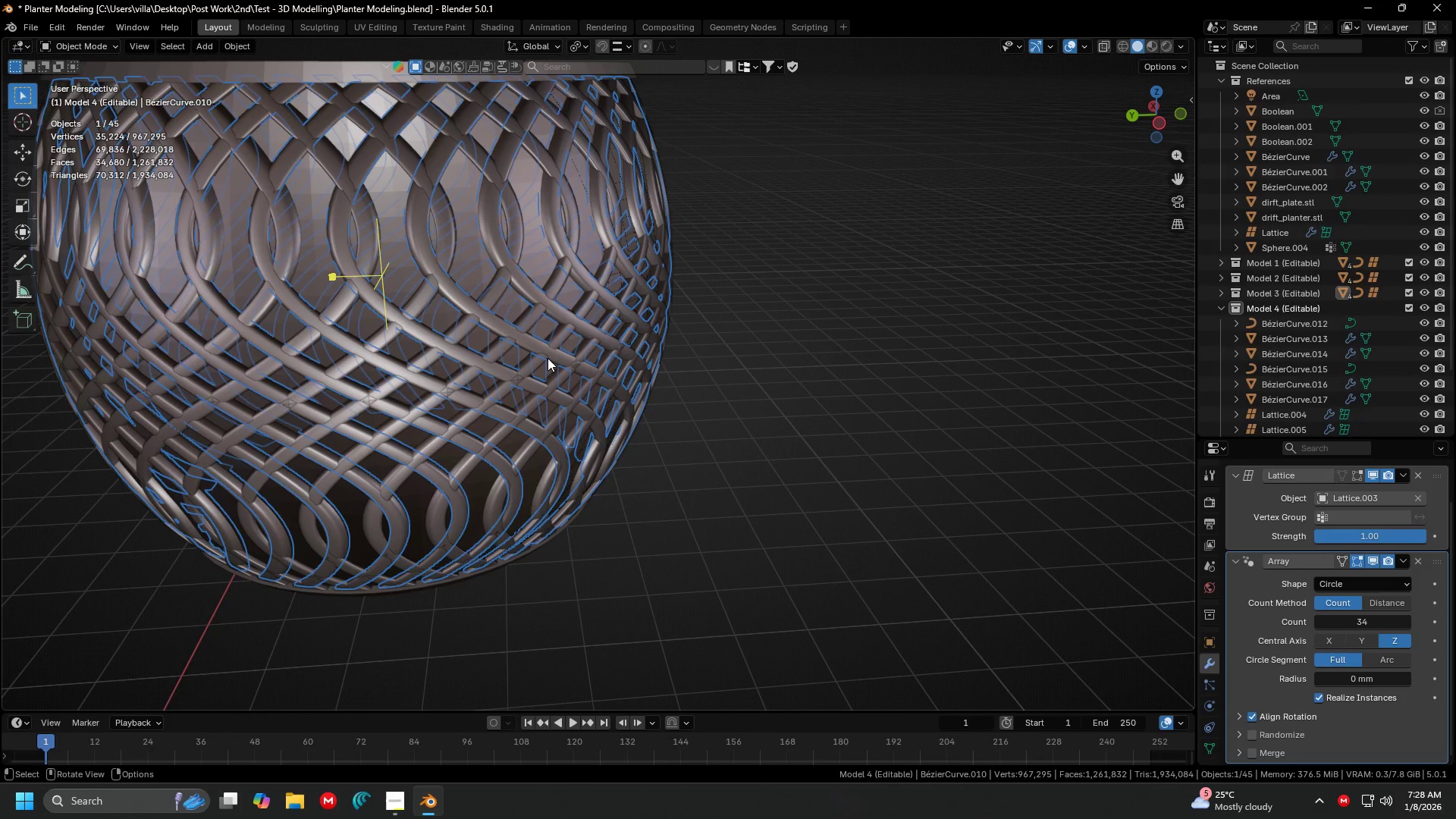 
key(H)
 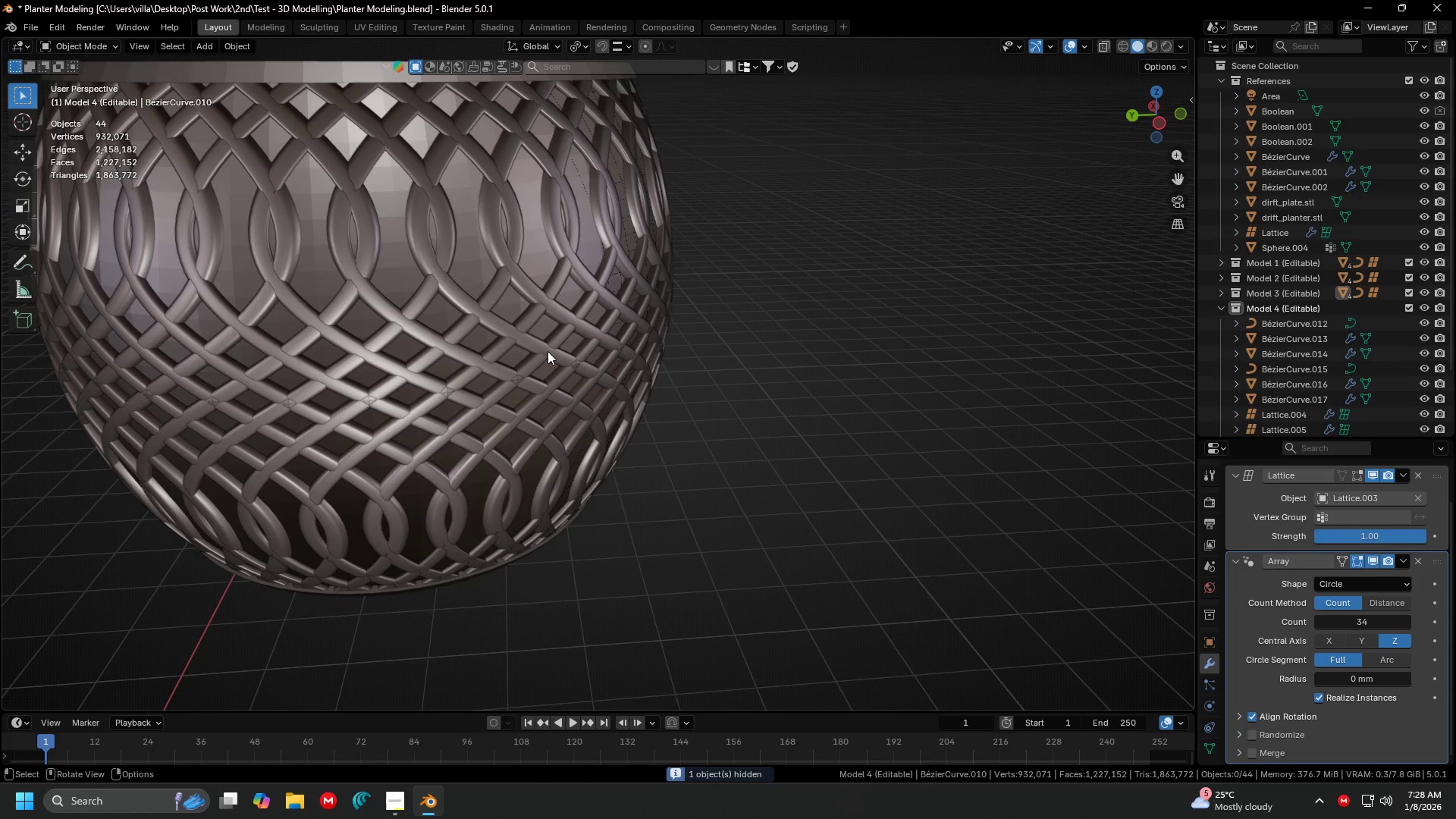 
left_click([548, 351])
 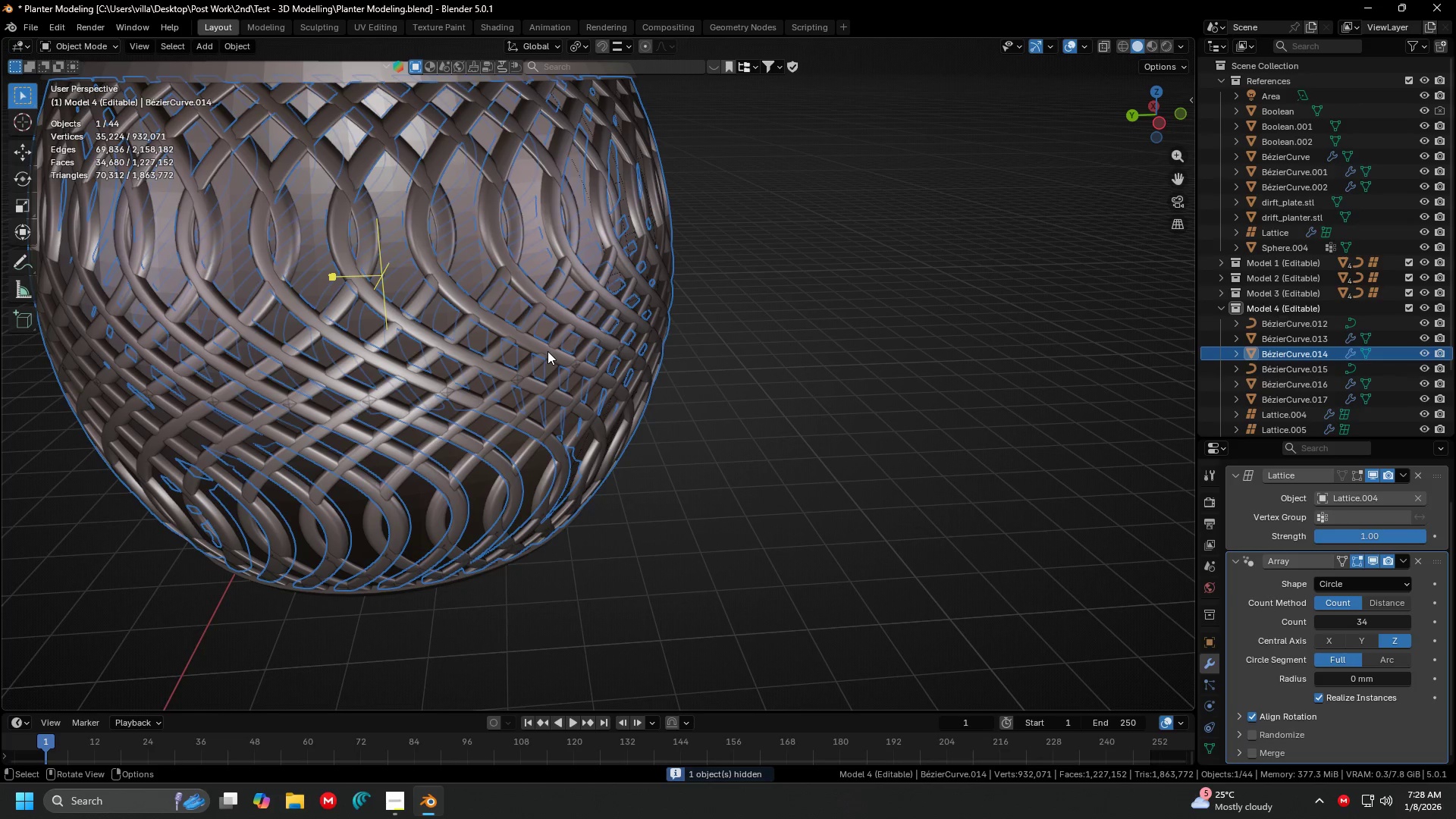 
key(H)
 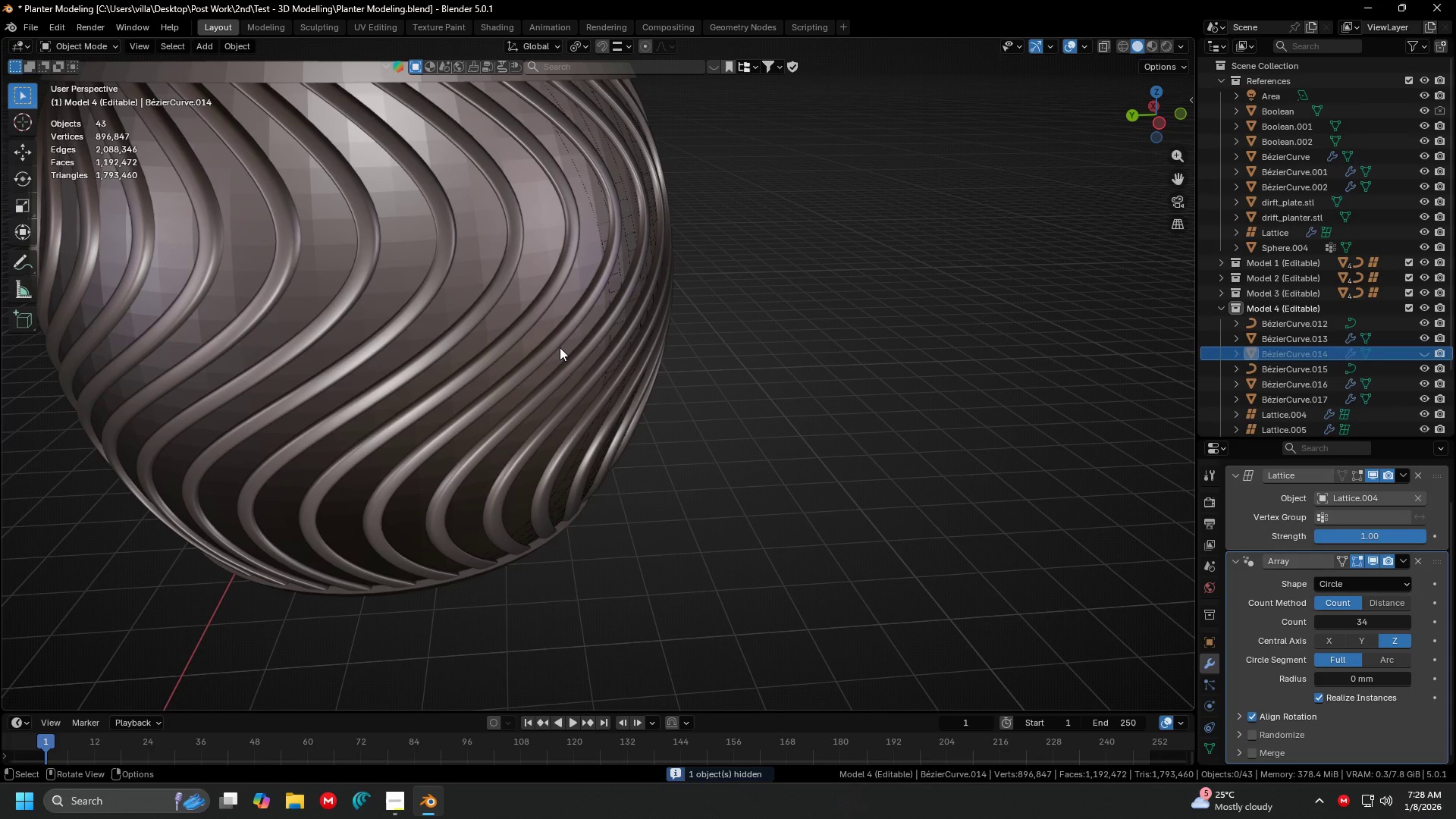 
key(Control+ControlLeft)
 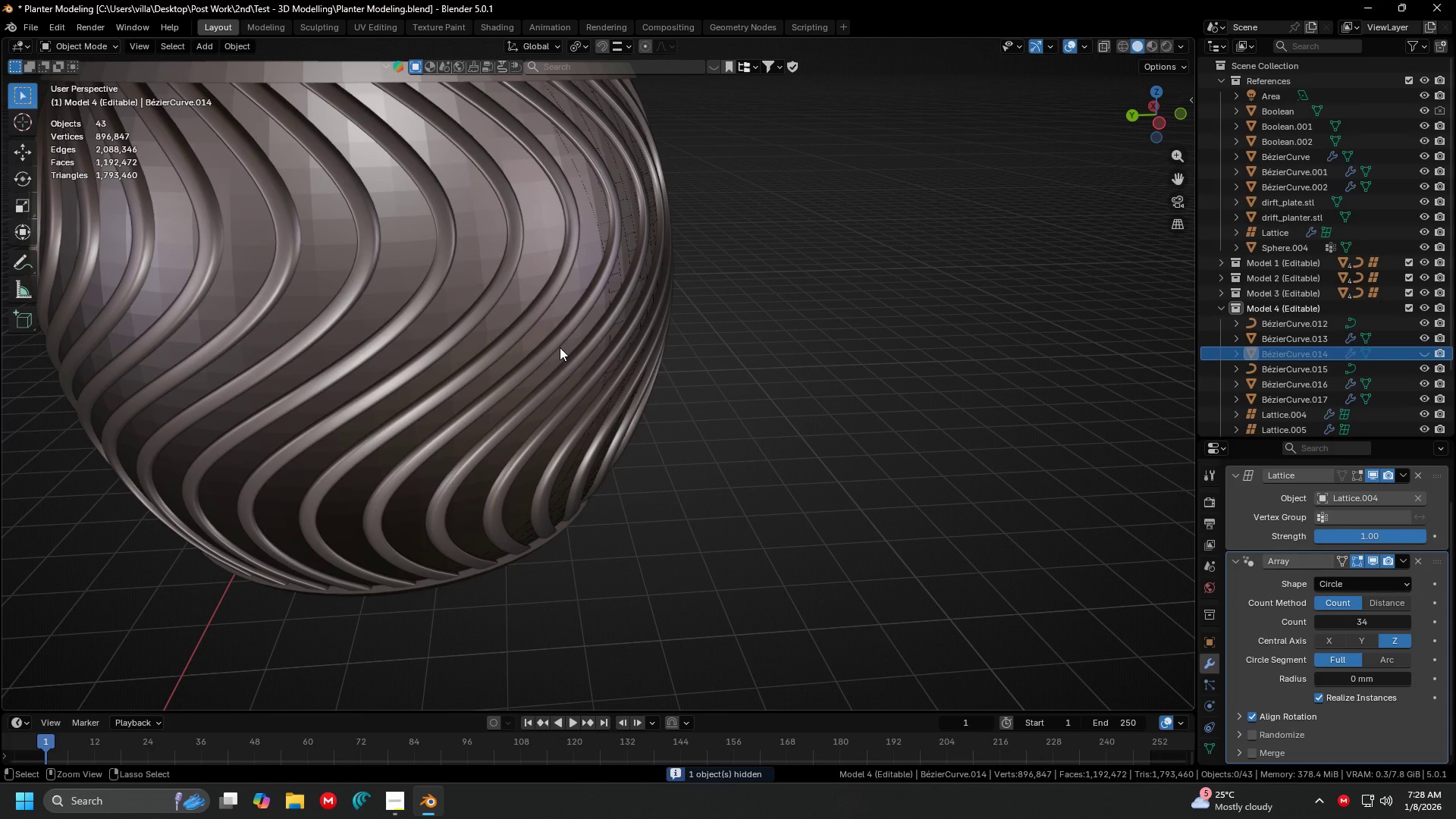 
key(Control+Z)
 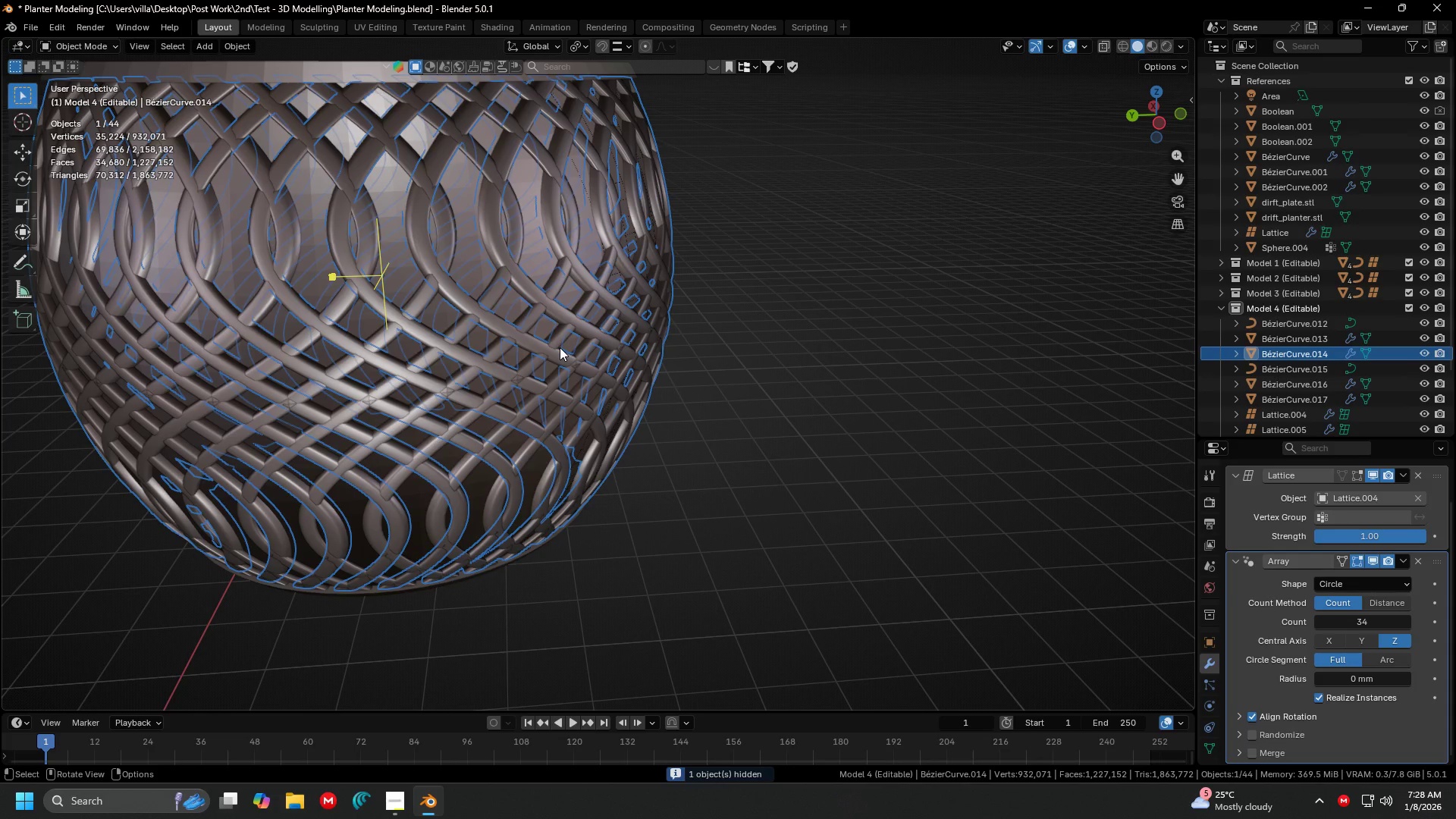 
key(Delete)
 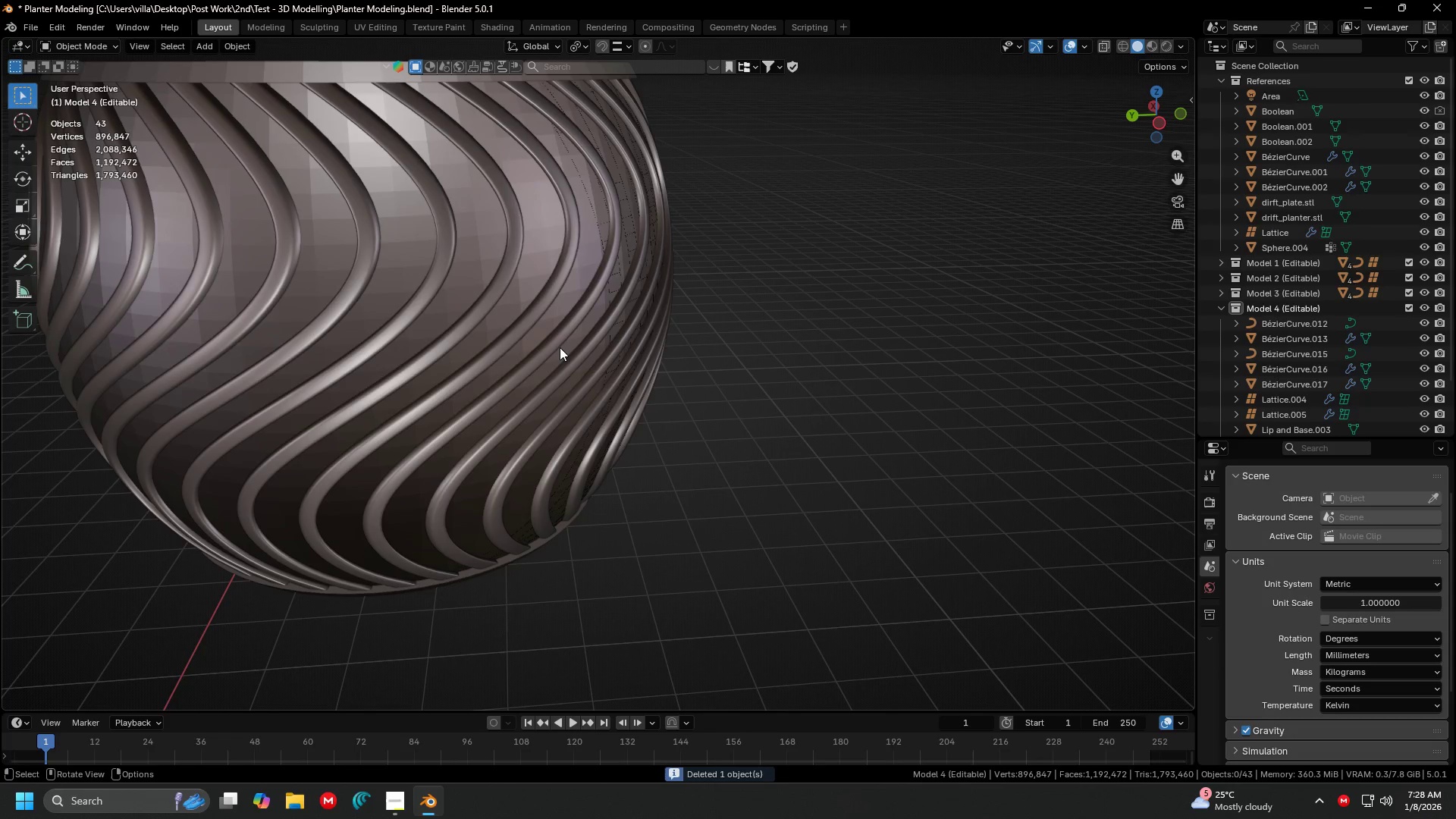 
key(Backspace)
 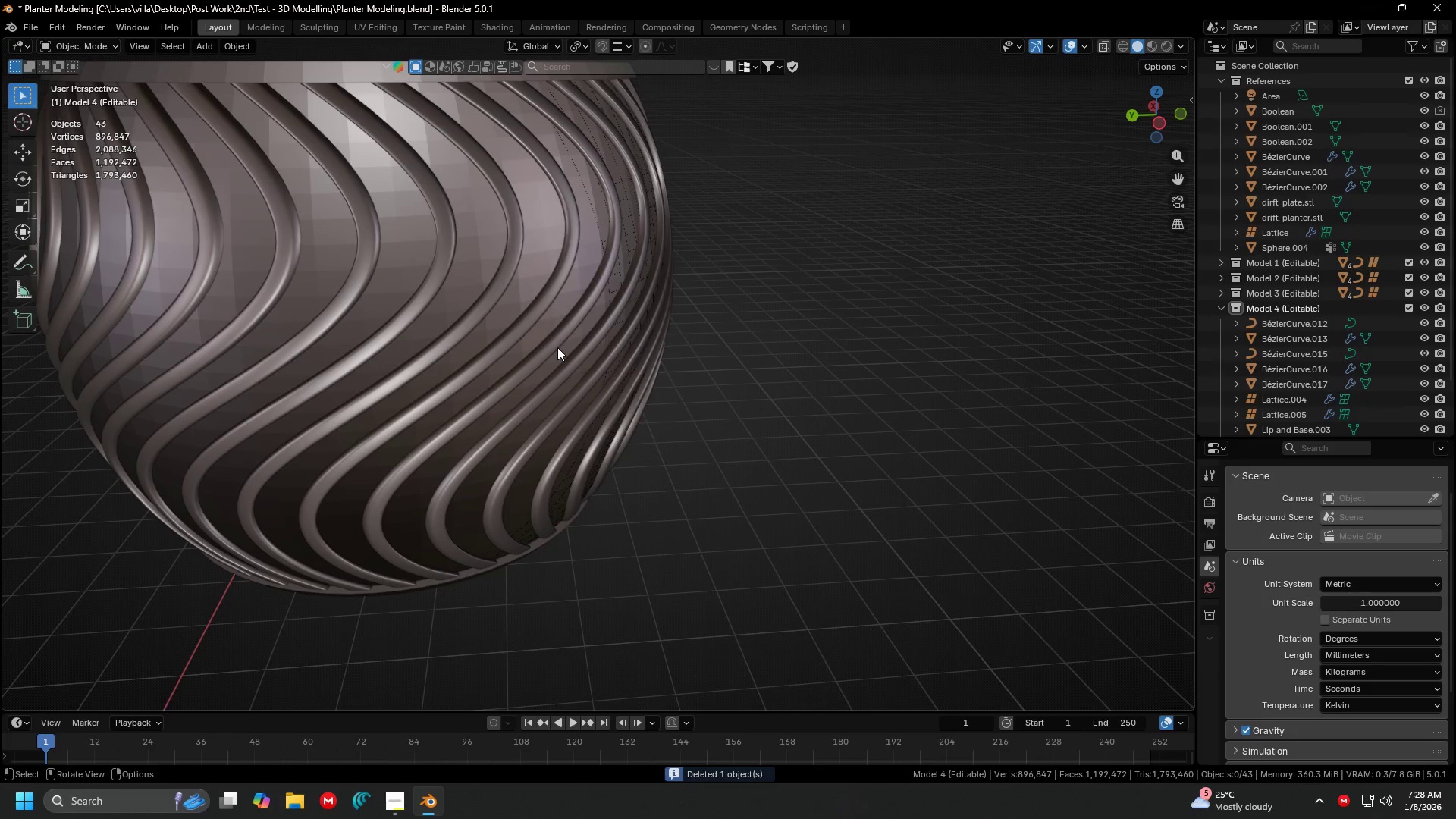 
key(Control+ControlLeft)
 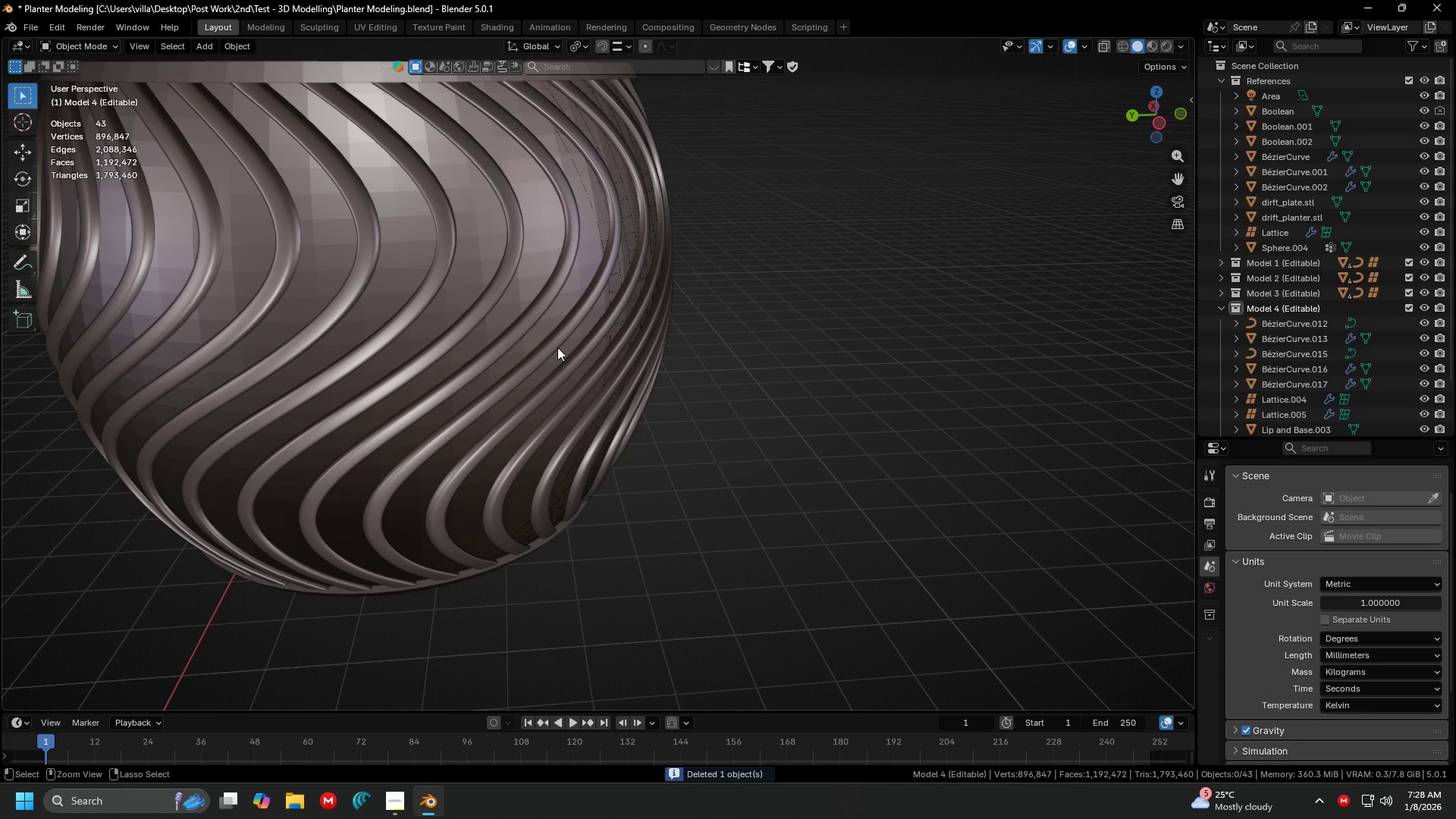 
key(Control+Z)
 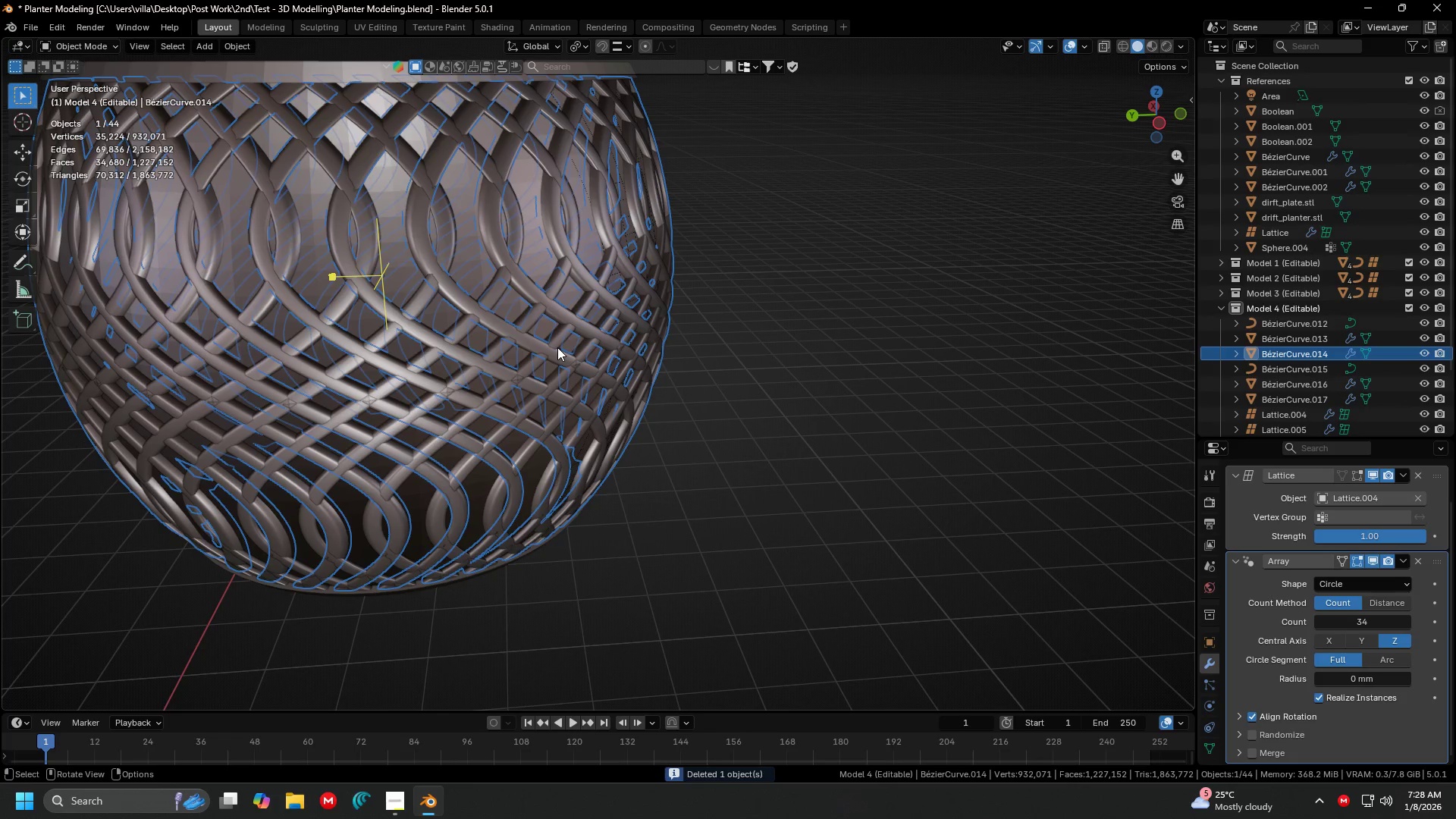 
key(Control+ControlLeft)
 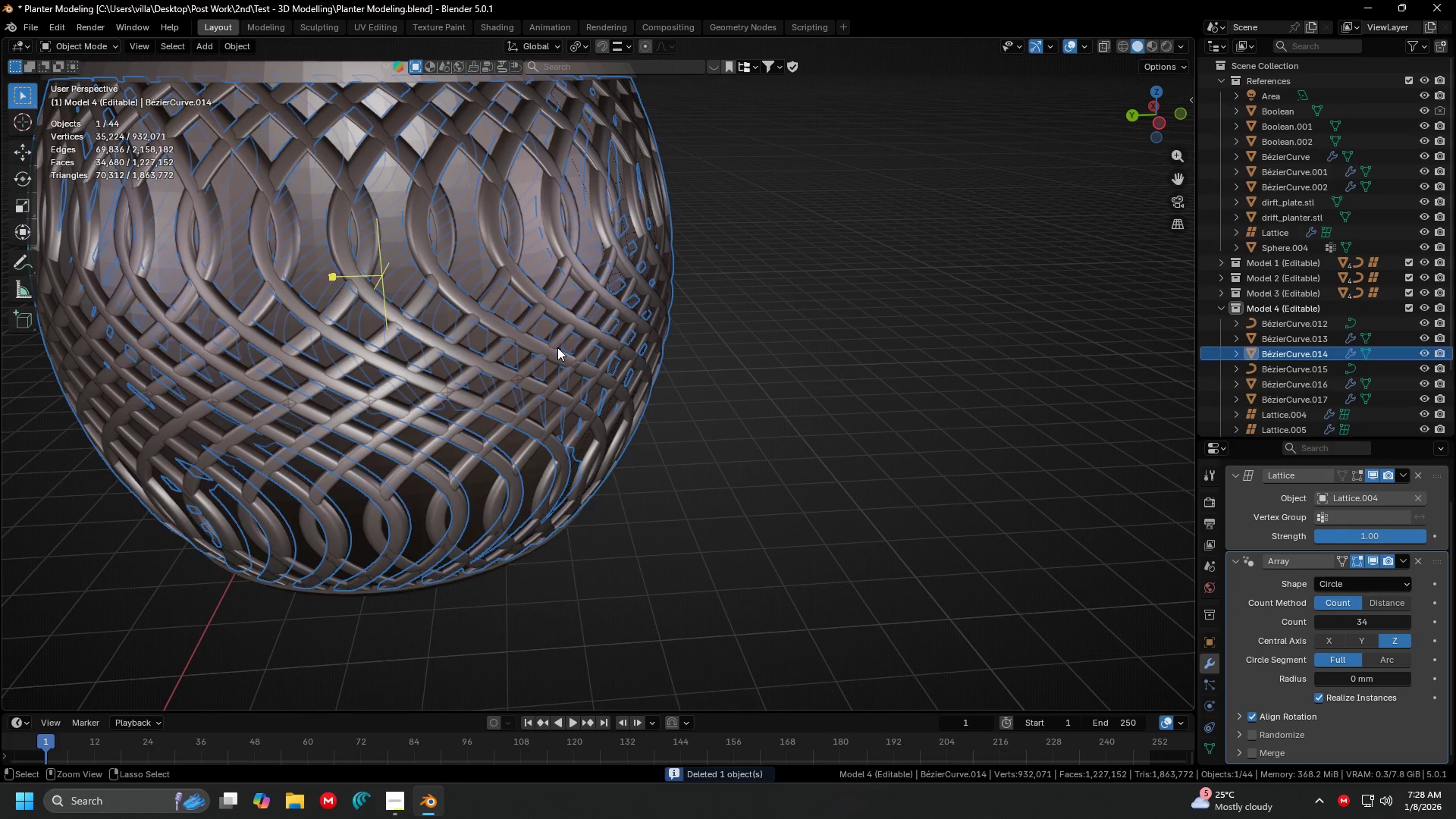 
key(Control+Z)
 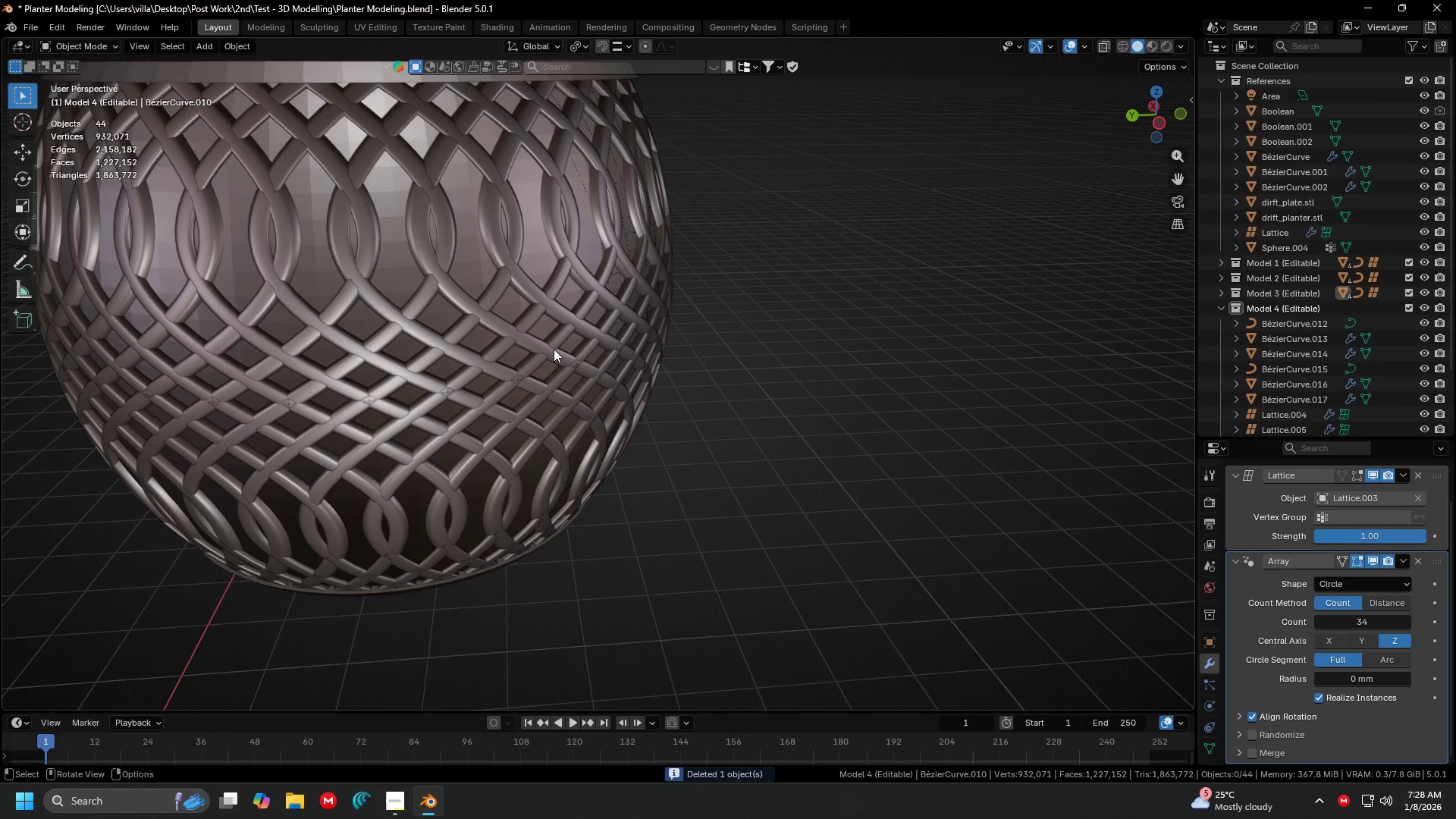 
key(Control+ControlLeft)
 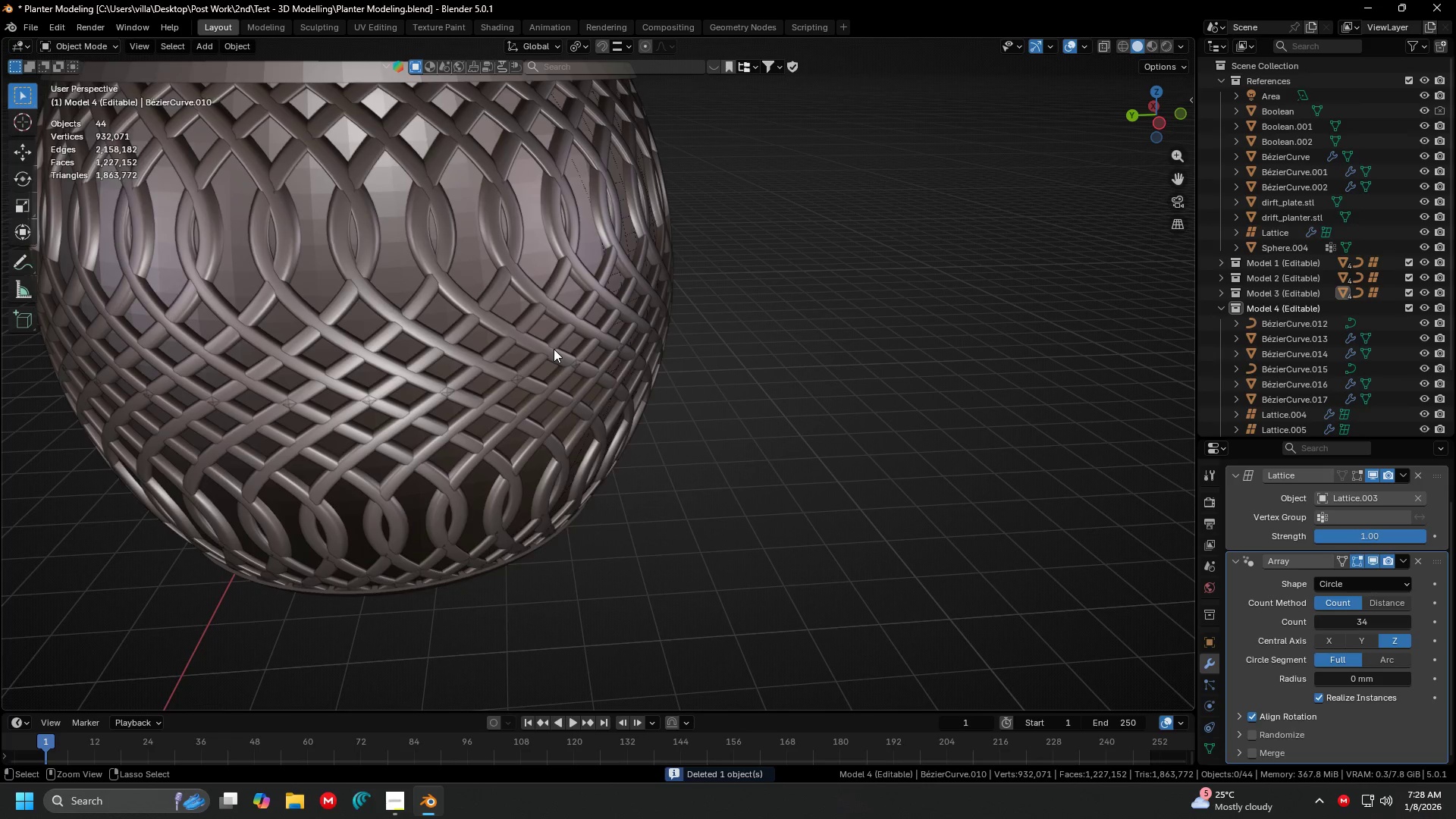 
key(Control+Z)
 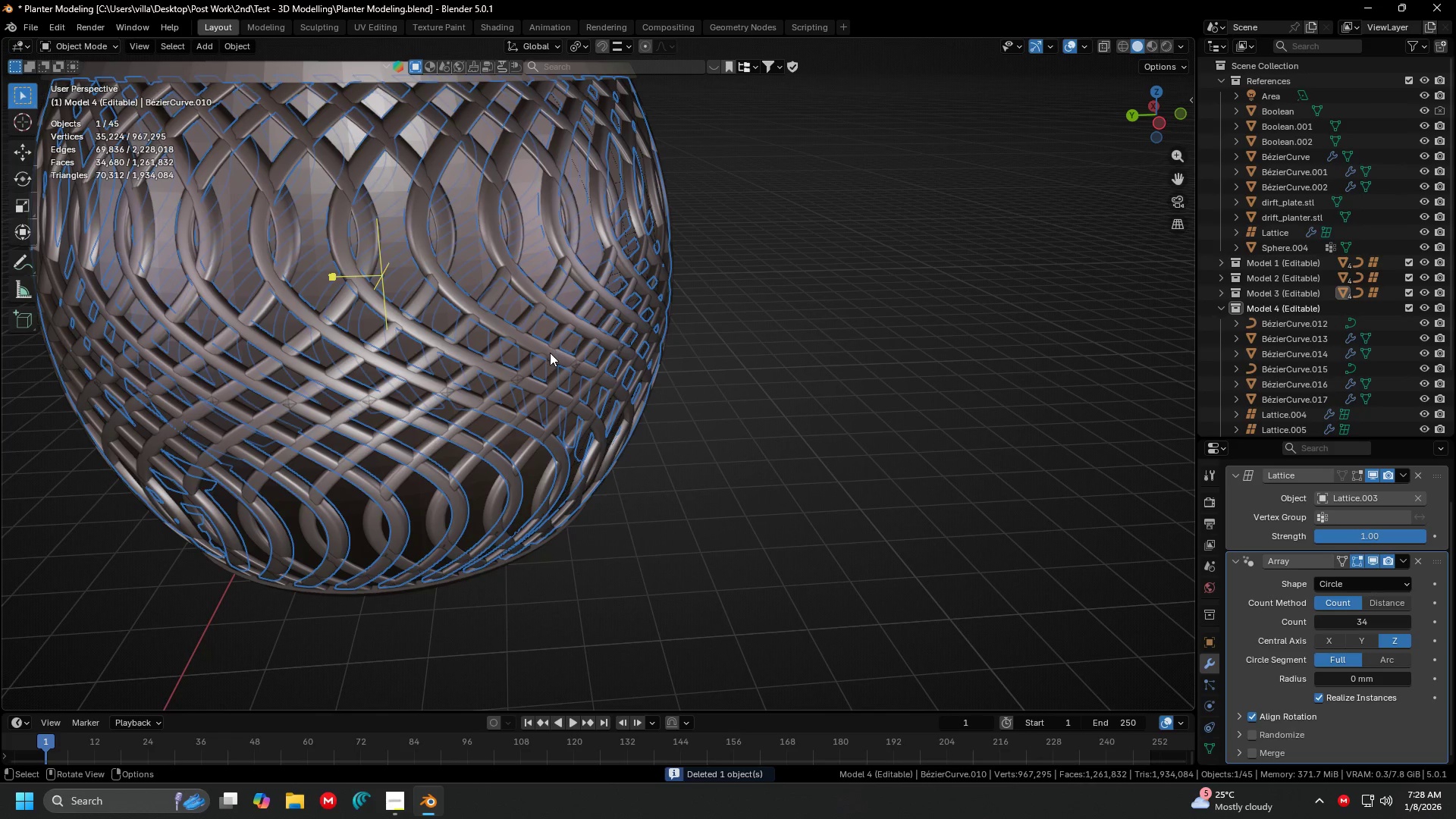 
left_click([550, 353])
 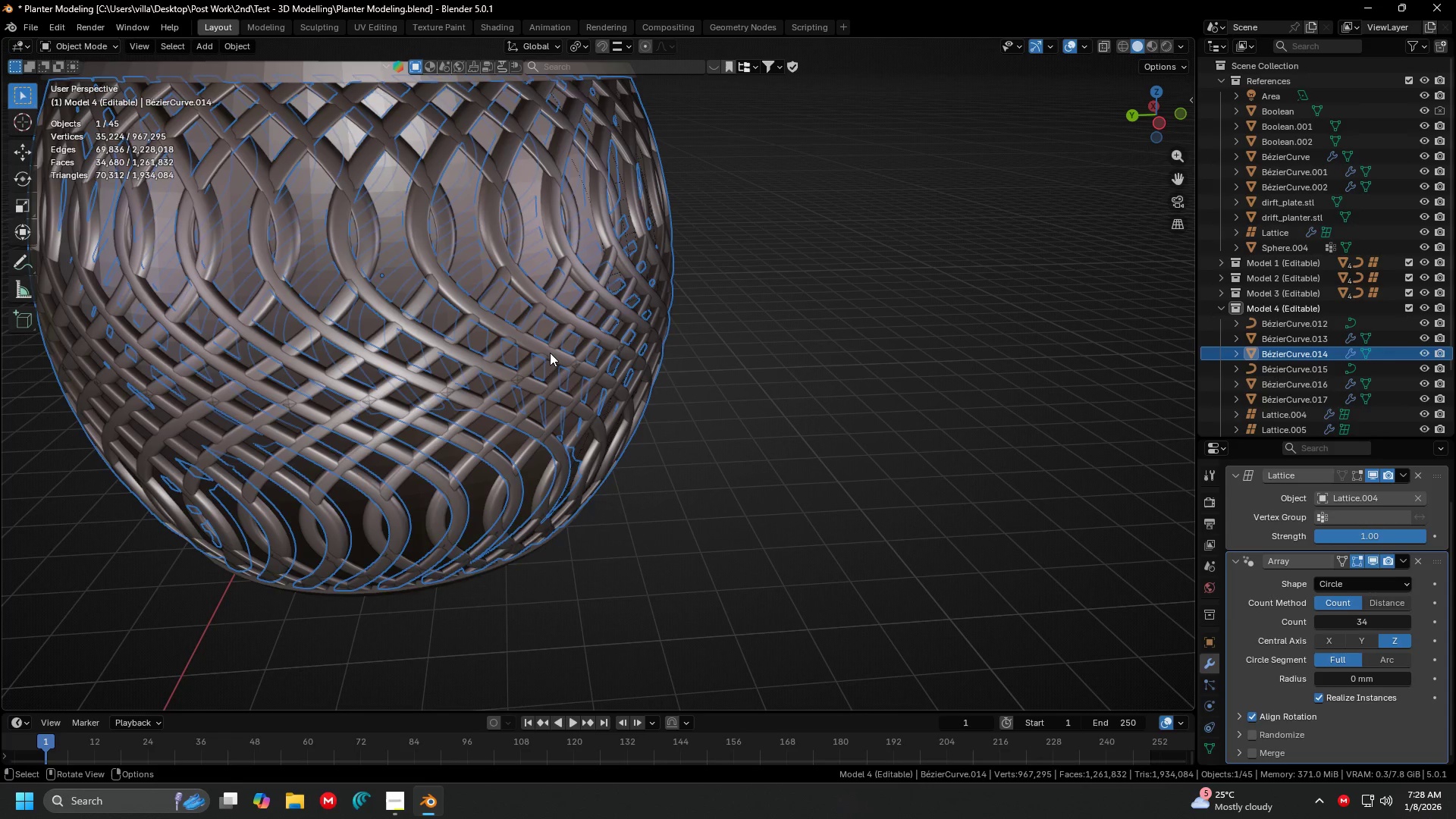 
key(Delete)
 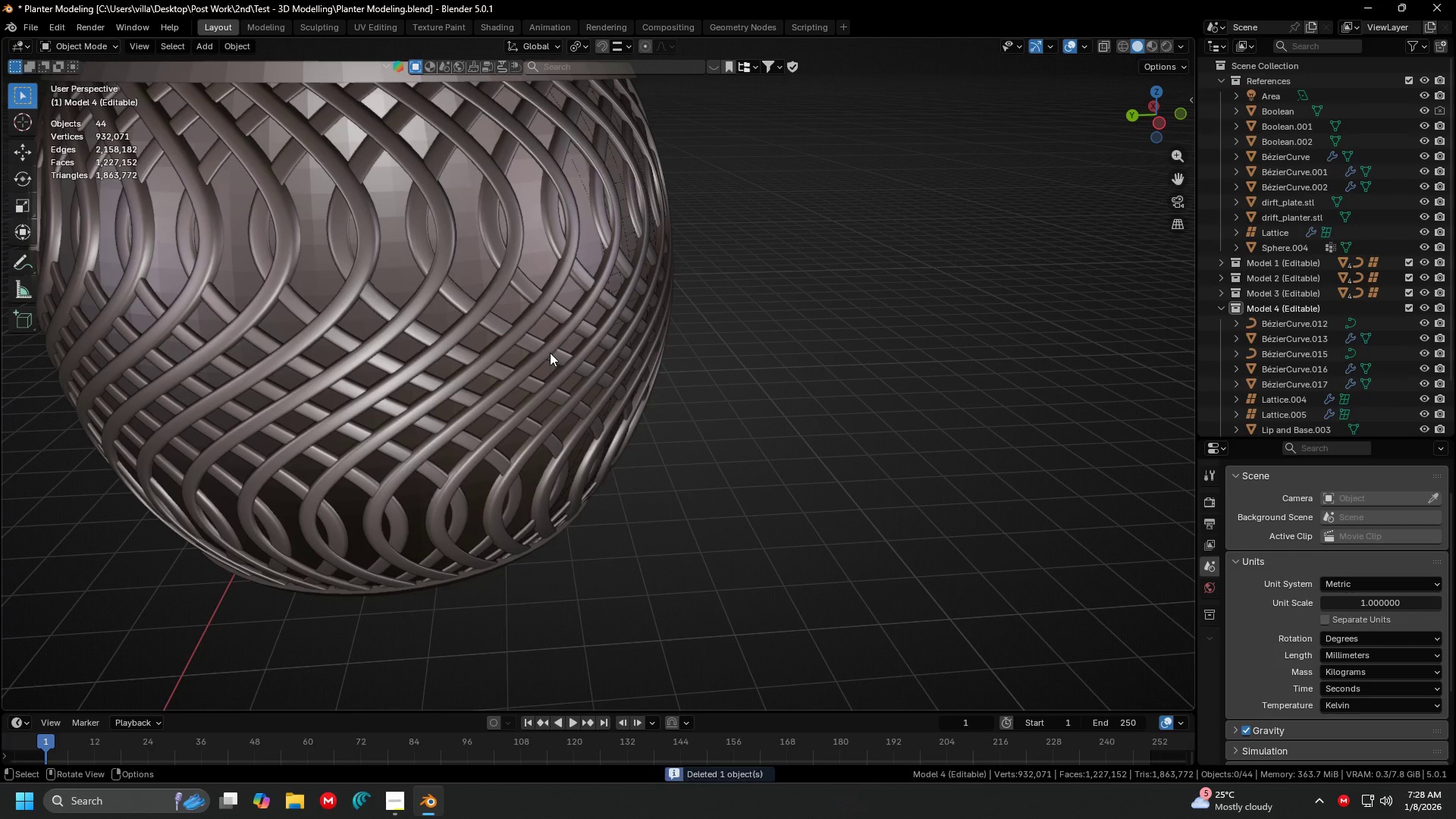 
key(Backspace)
 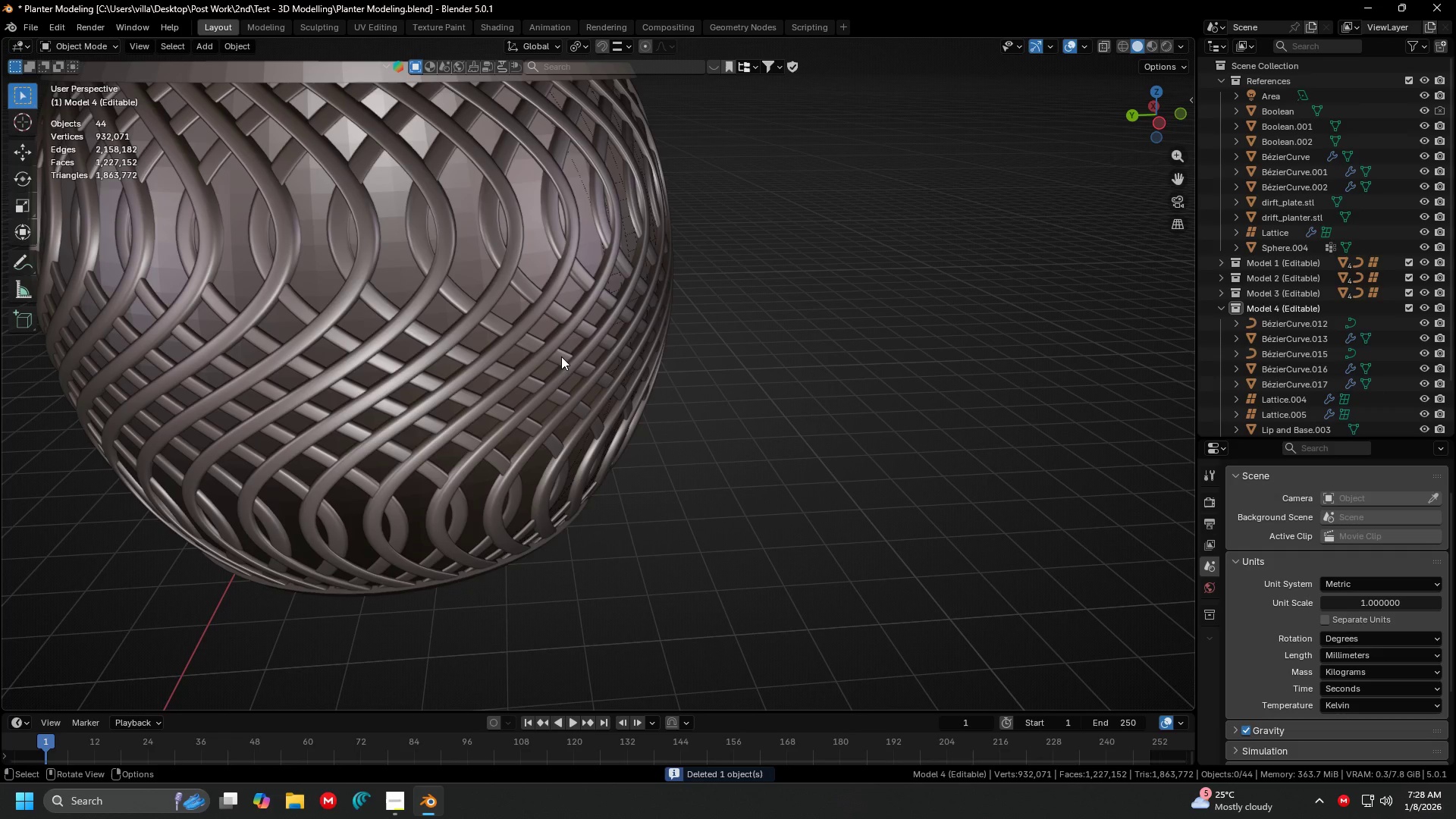 
hold_key(key=ShiftLeft, duration=0.47)
 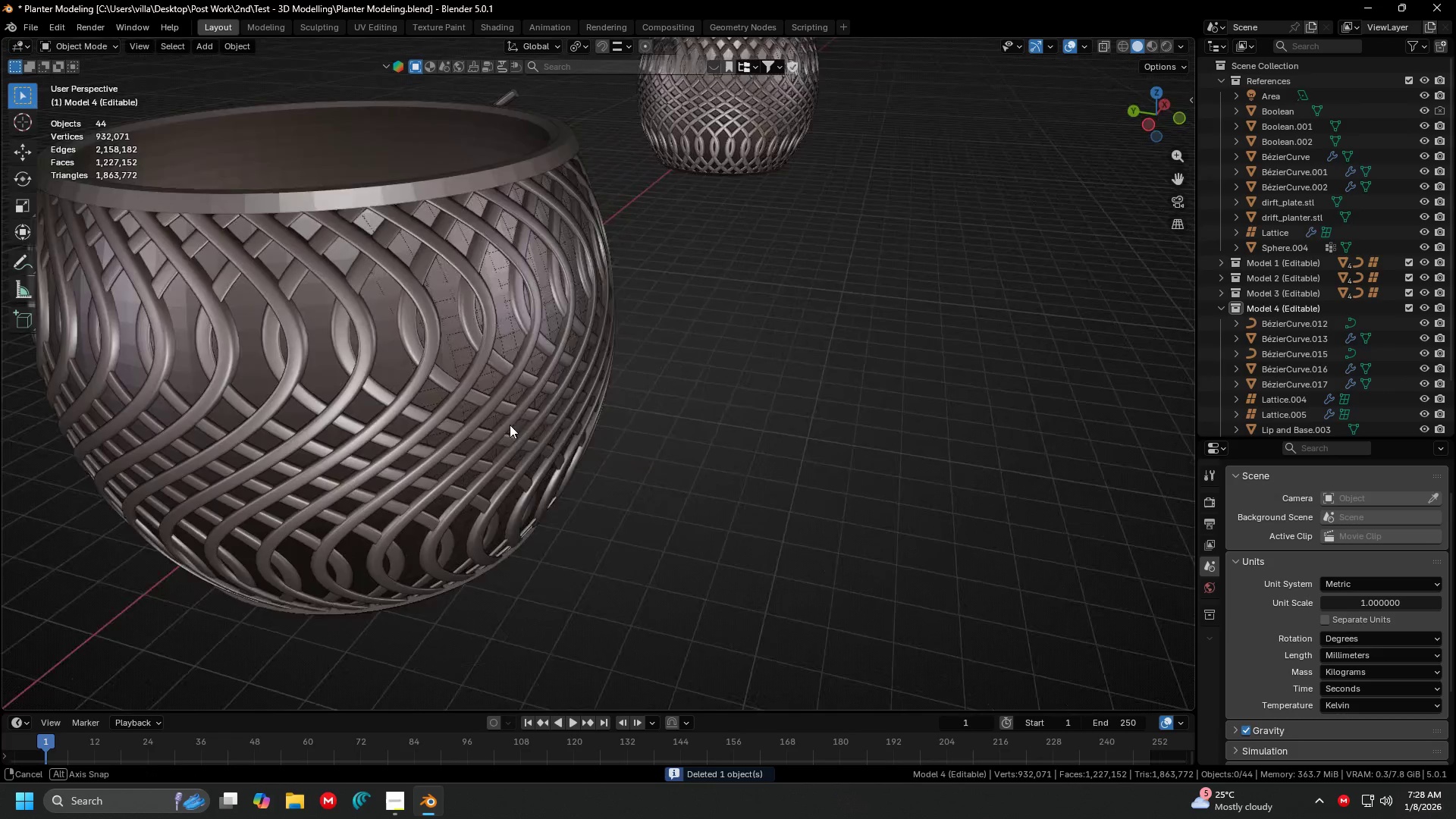 
scroll: coordinate [411, 395], scroll_direction: up, amount: 2.0
 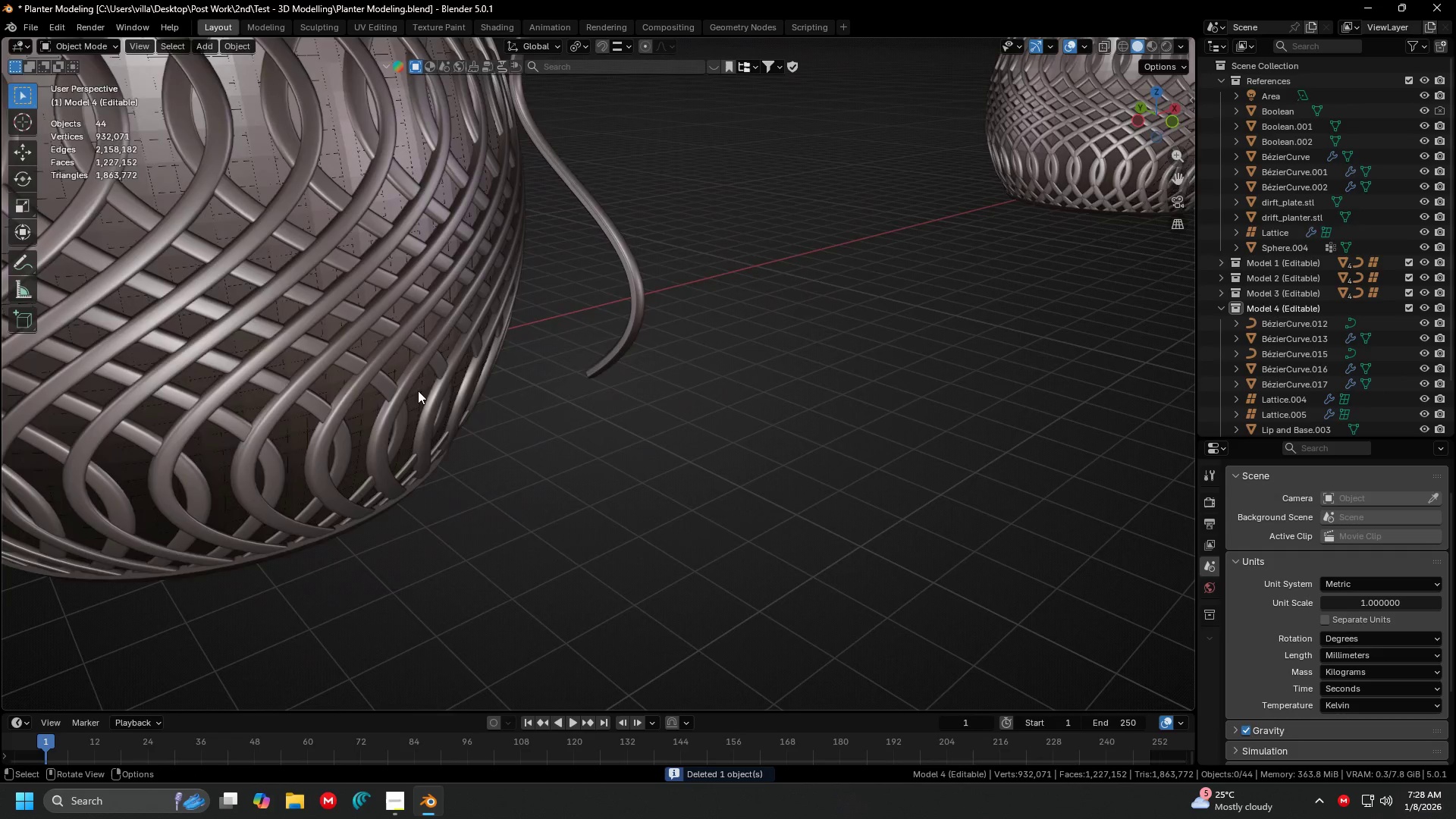 
key(Shift+ShiftLeft)
 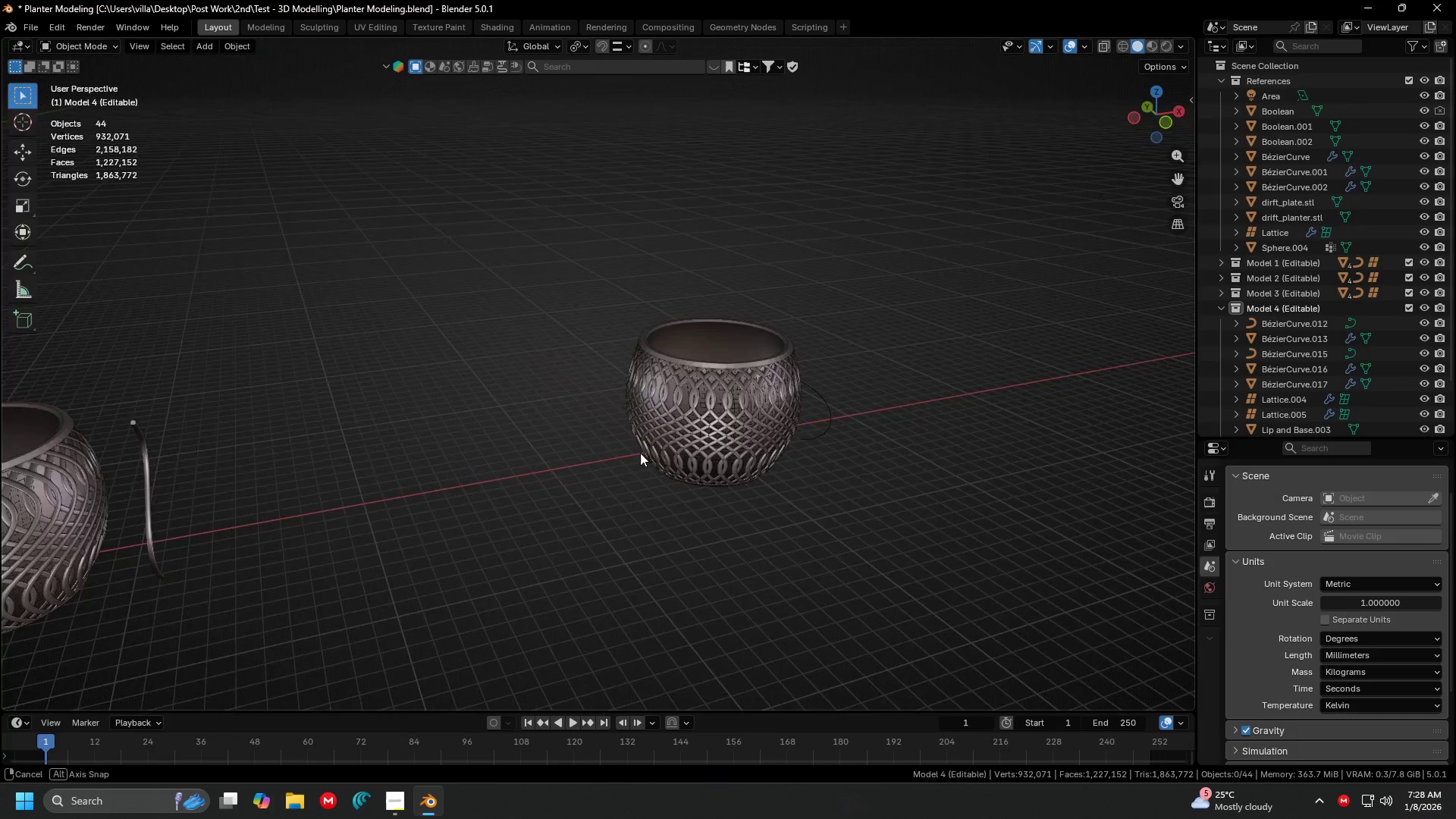 
scroll: coordinate [723, 351], scroll_direction: down, amount: 4.0
 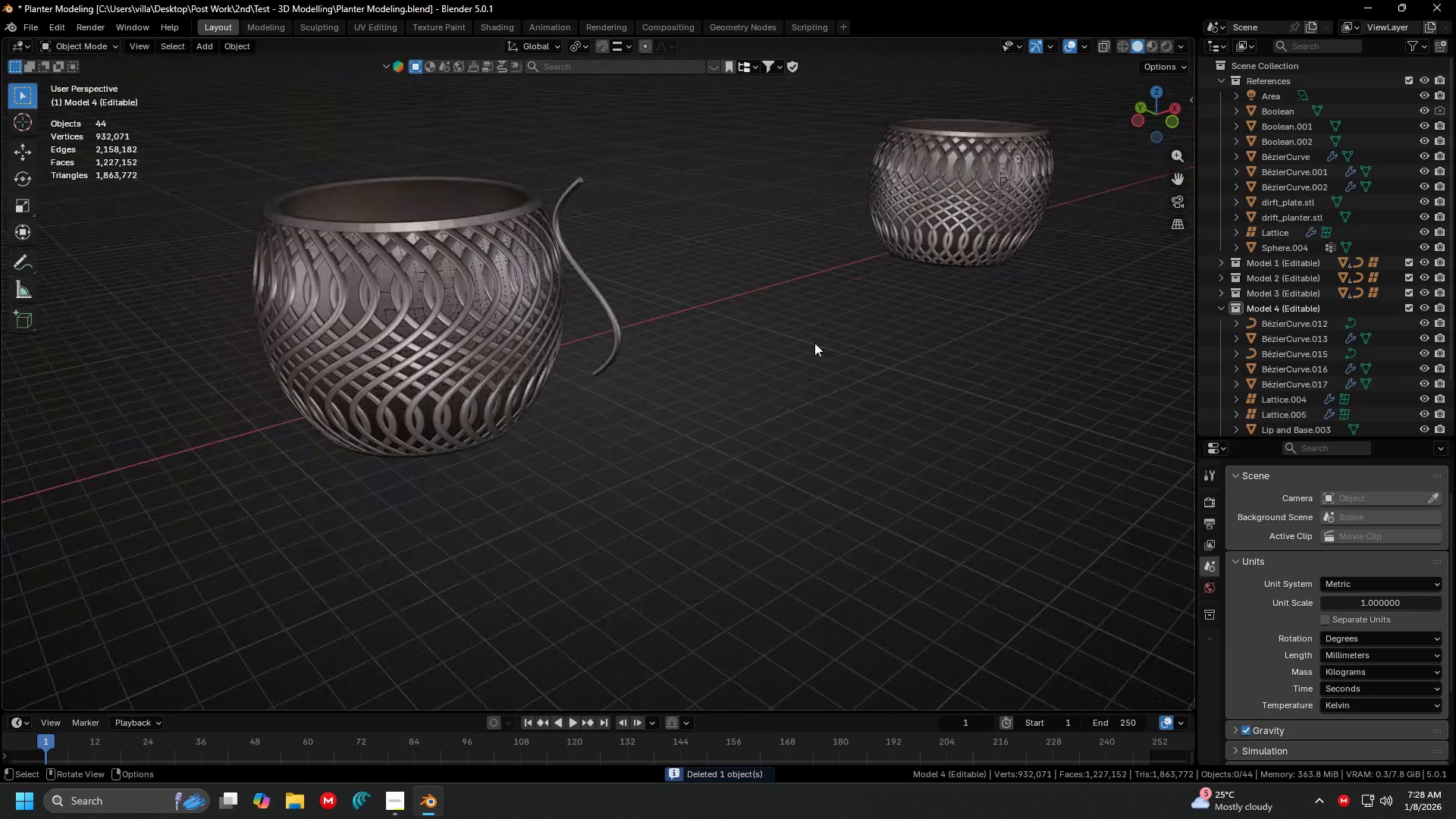 
key(Shift+ShiftLeft)
 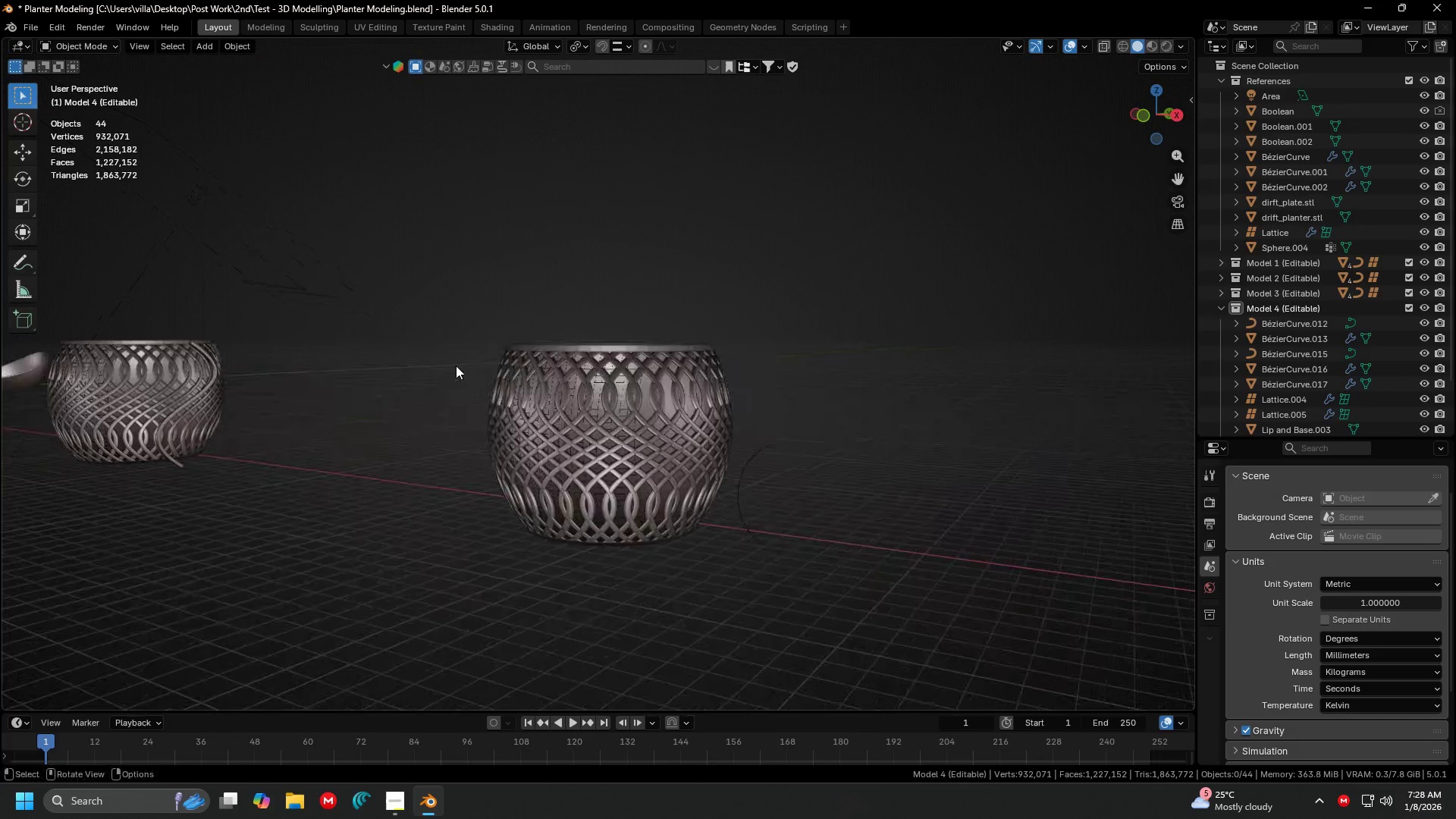 
scroll: coordinate [490, 372], scroll_direction: up, amount: 3.0
 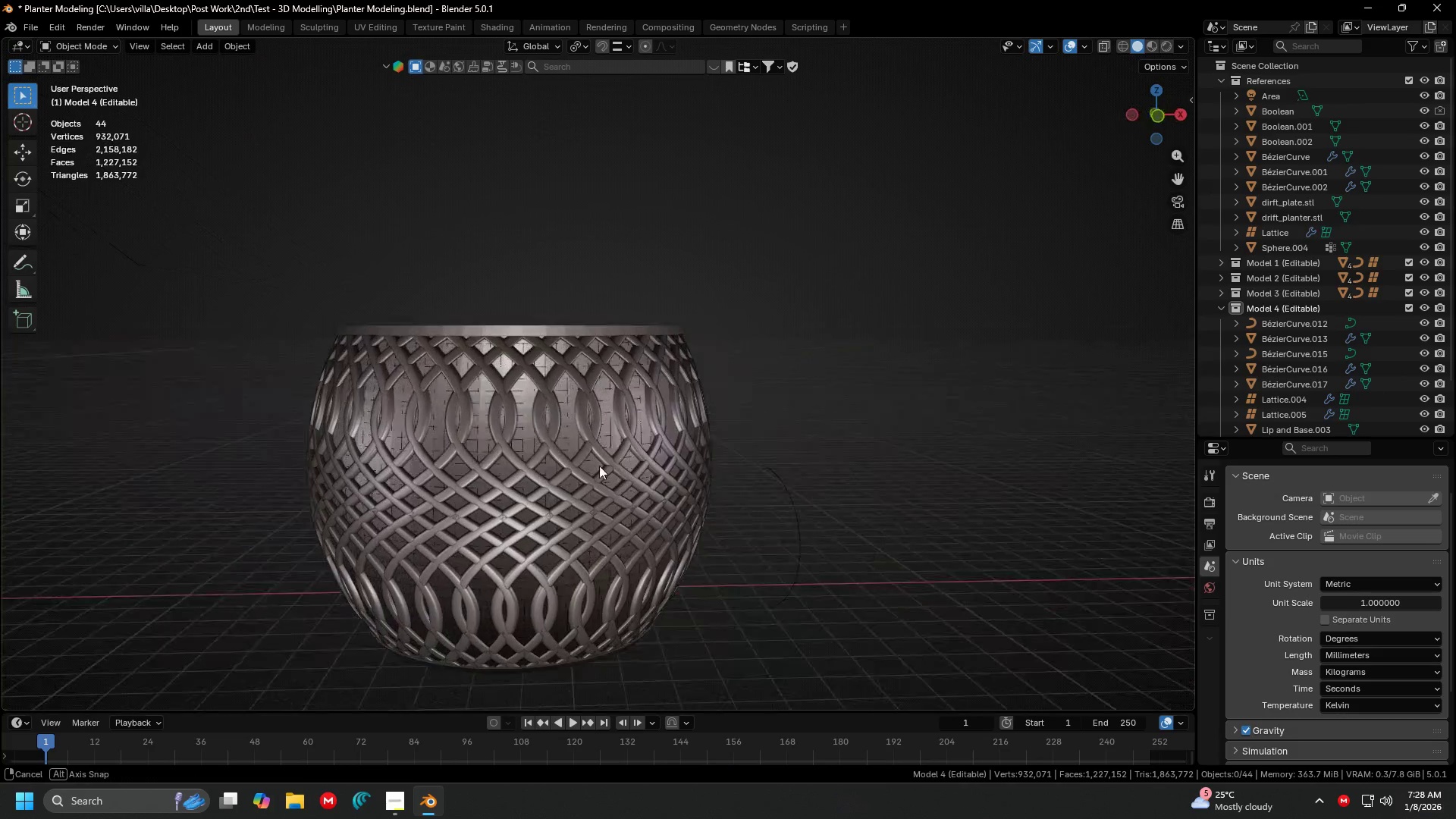 
key(Shift+ShiftLeft)
 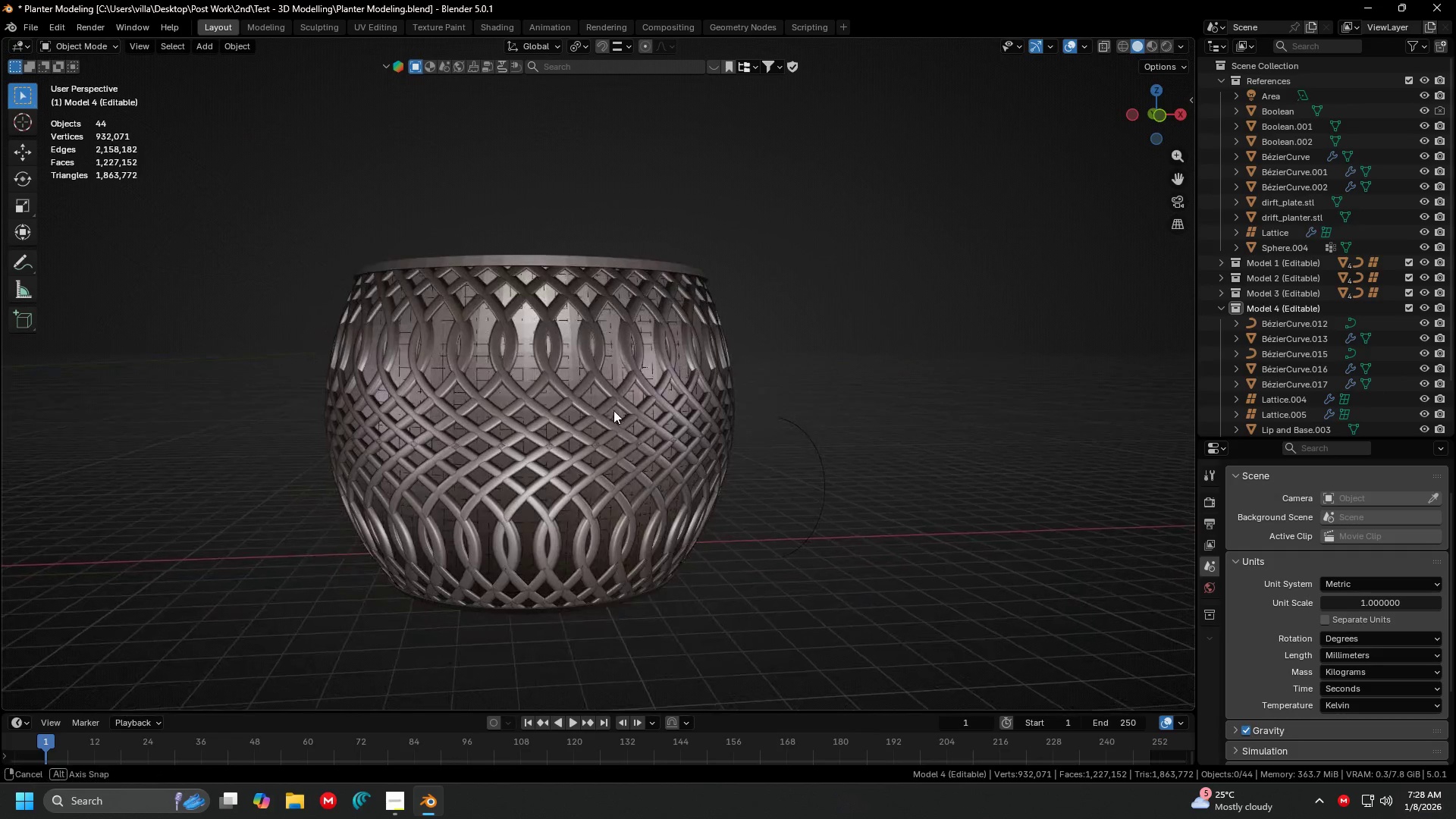 
left_click([598, 482])
 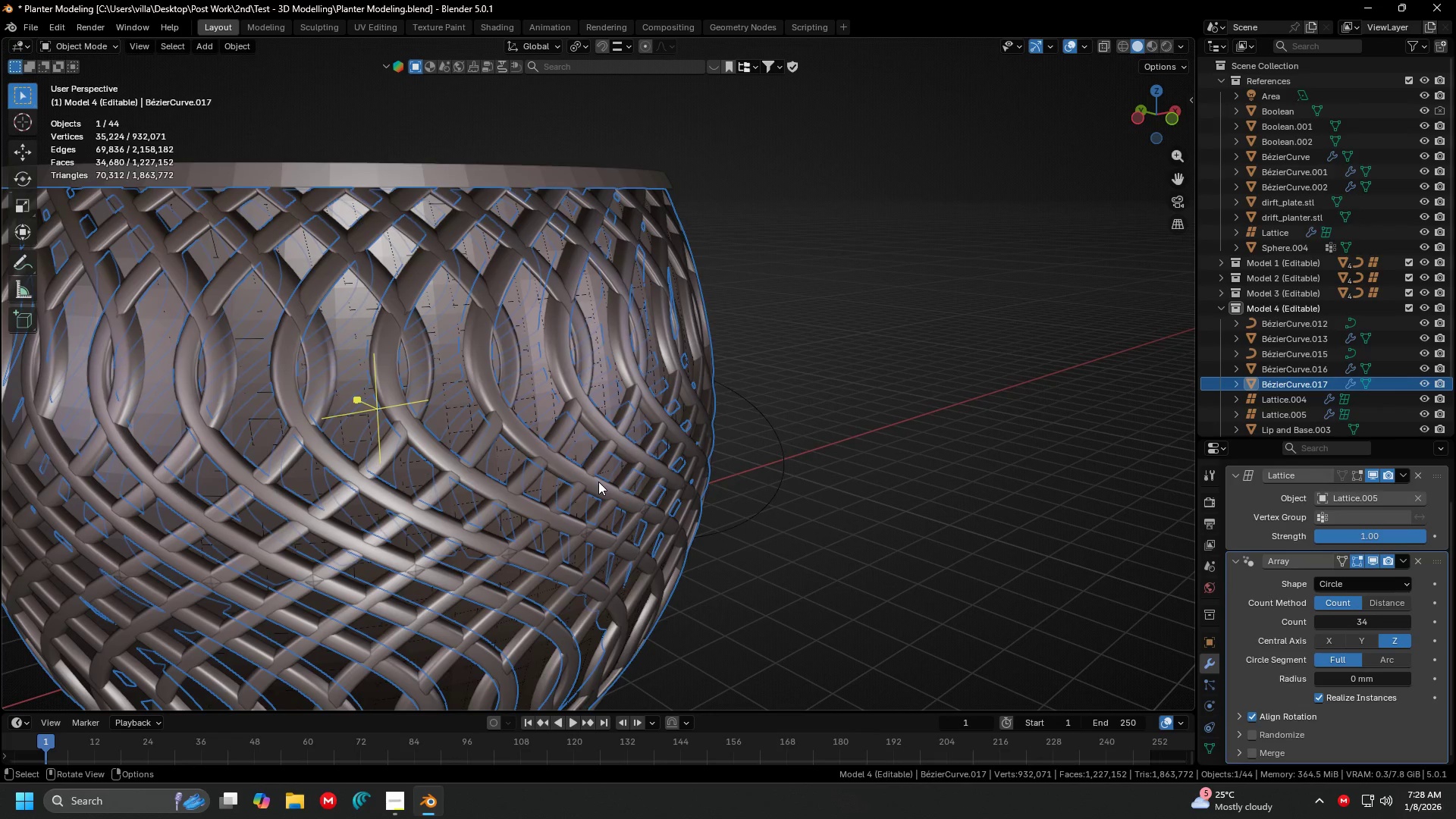 
scroll: coordinate [673, 436], scroll_direction: up, amount: 4.0
 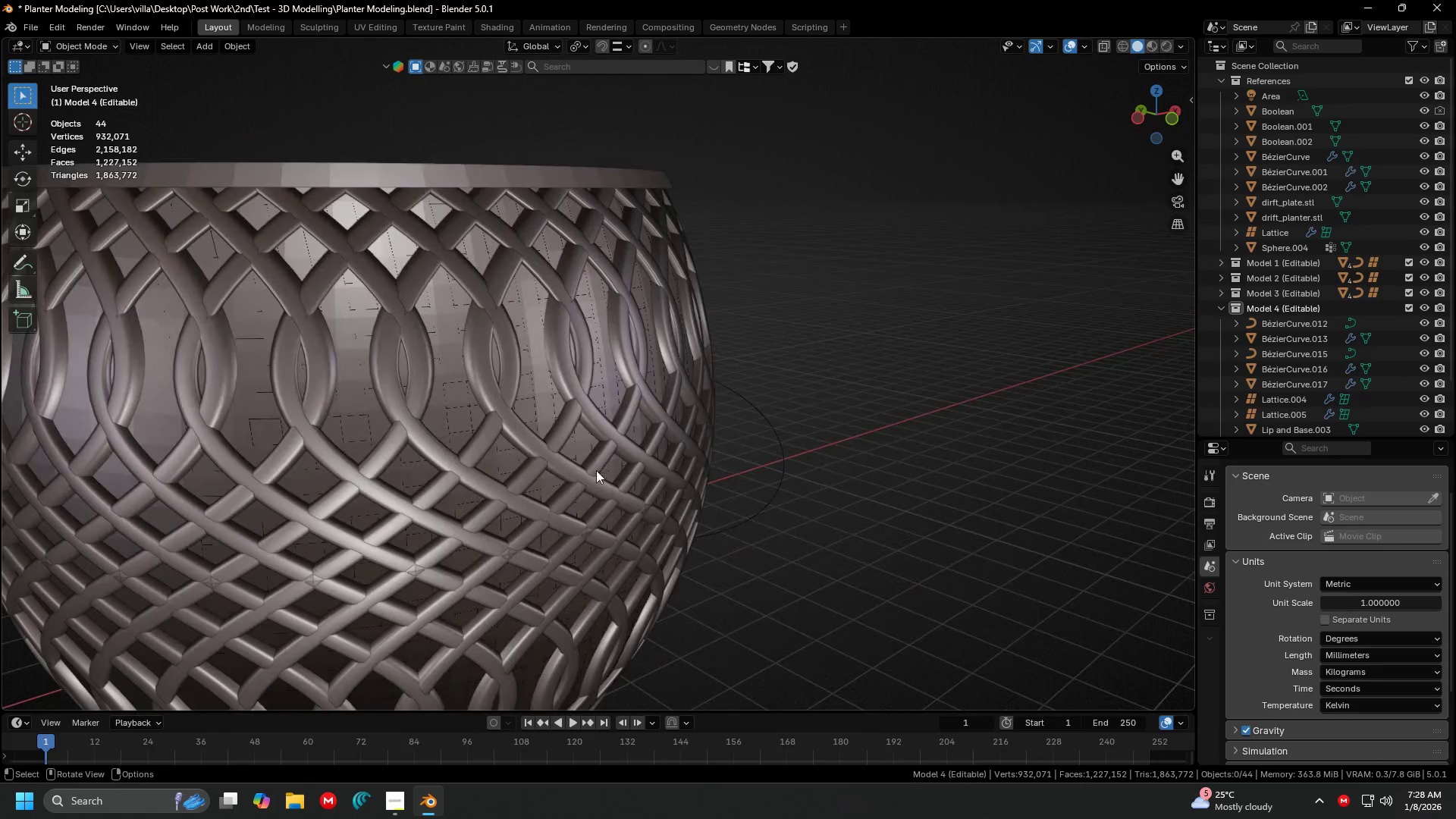 
key(Delete)
 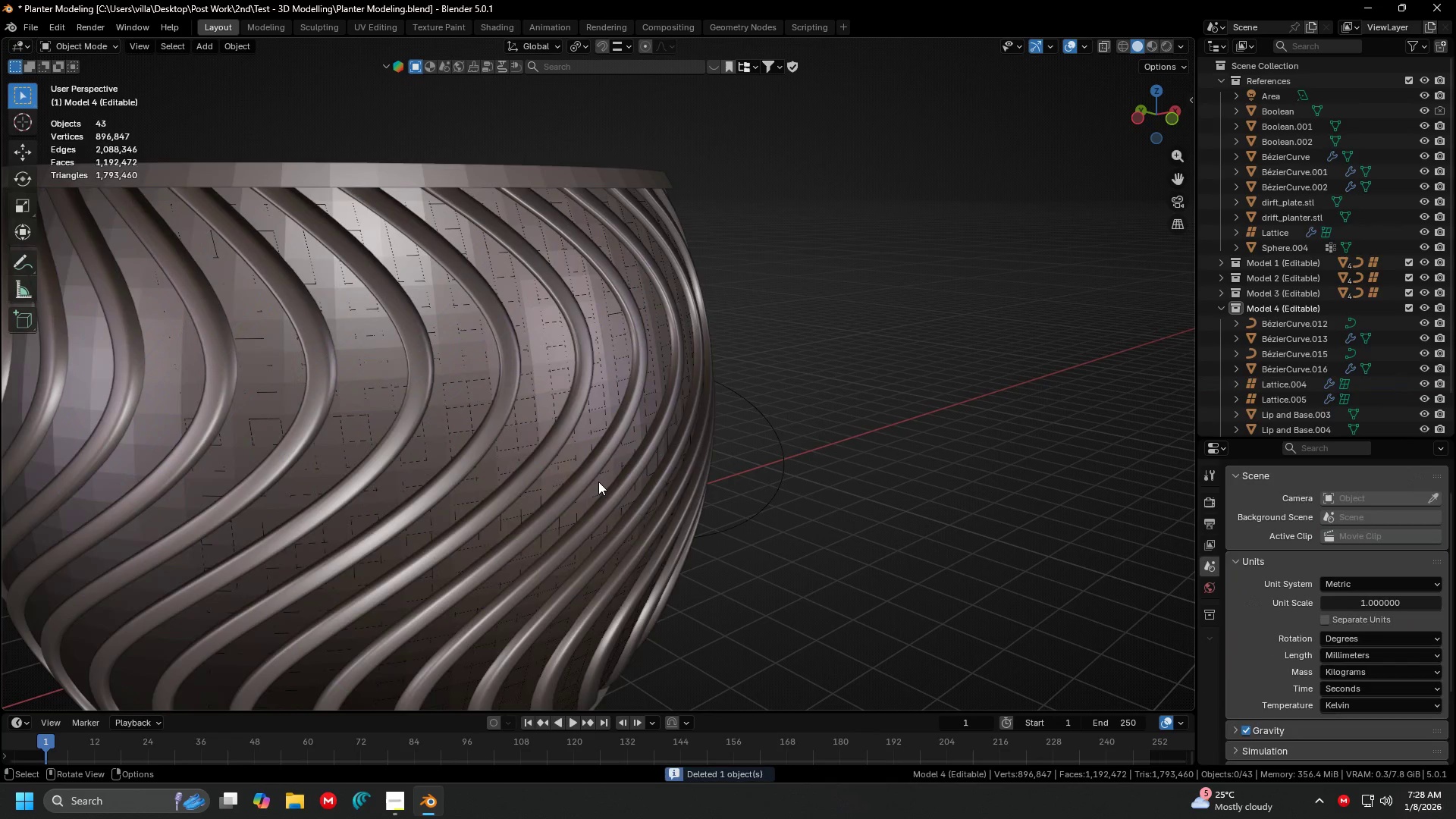 
key(Backspace)
 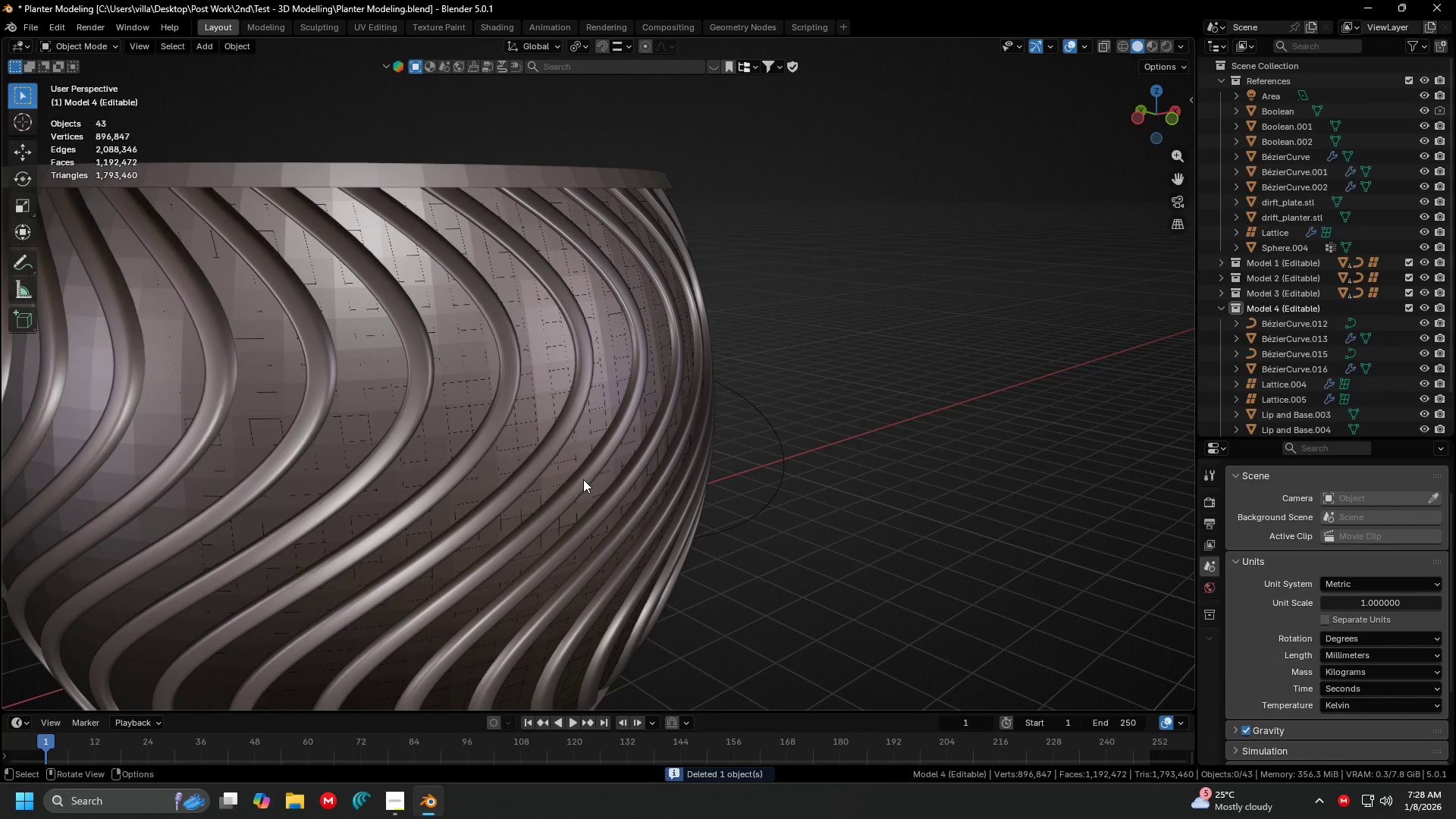 
key(Control+ControlLeft)
 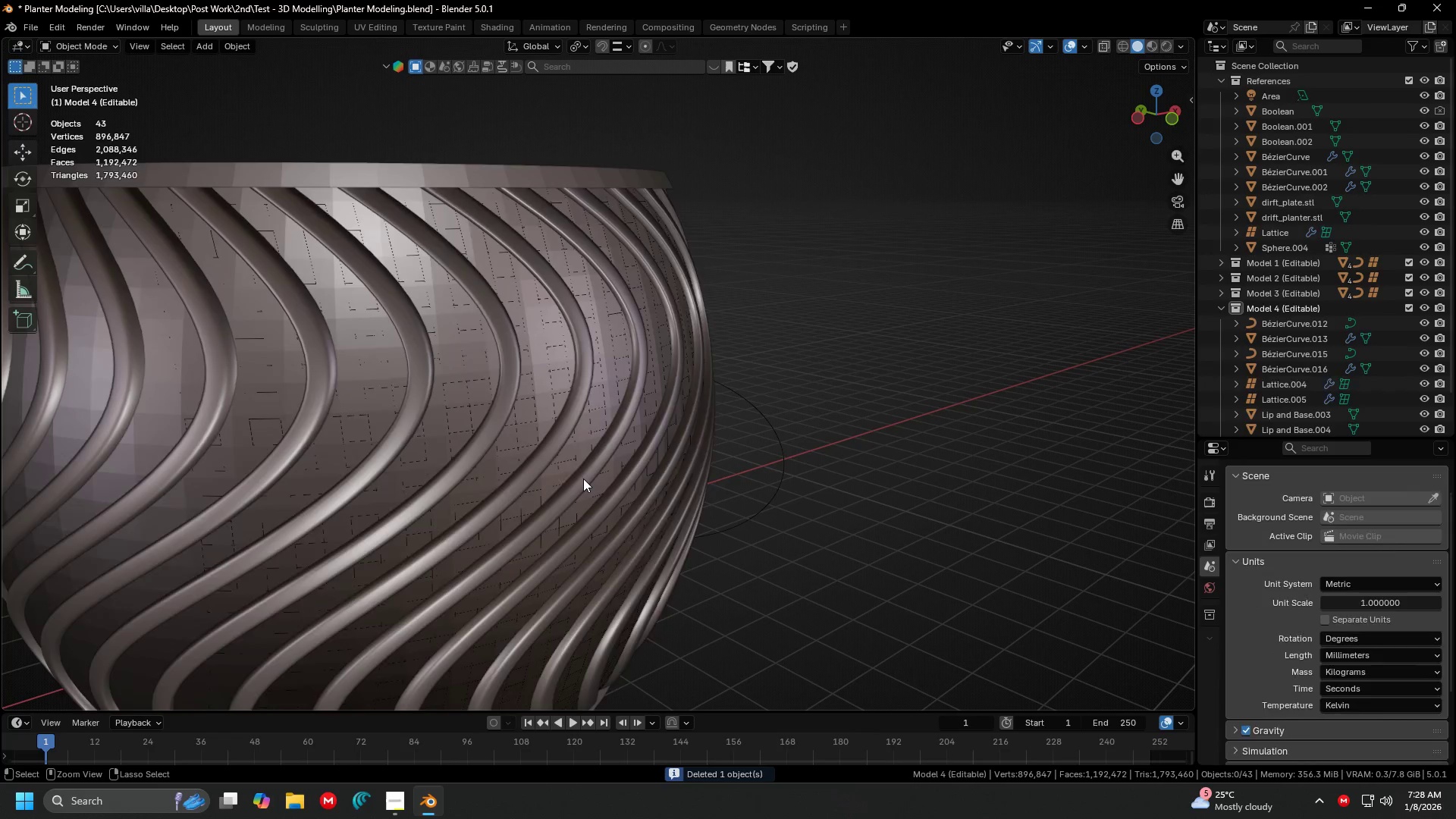 
key(Control+Z)
 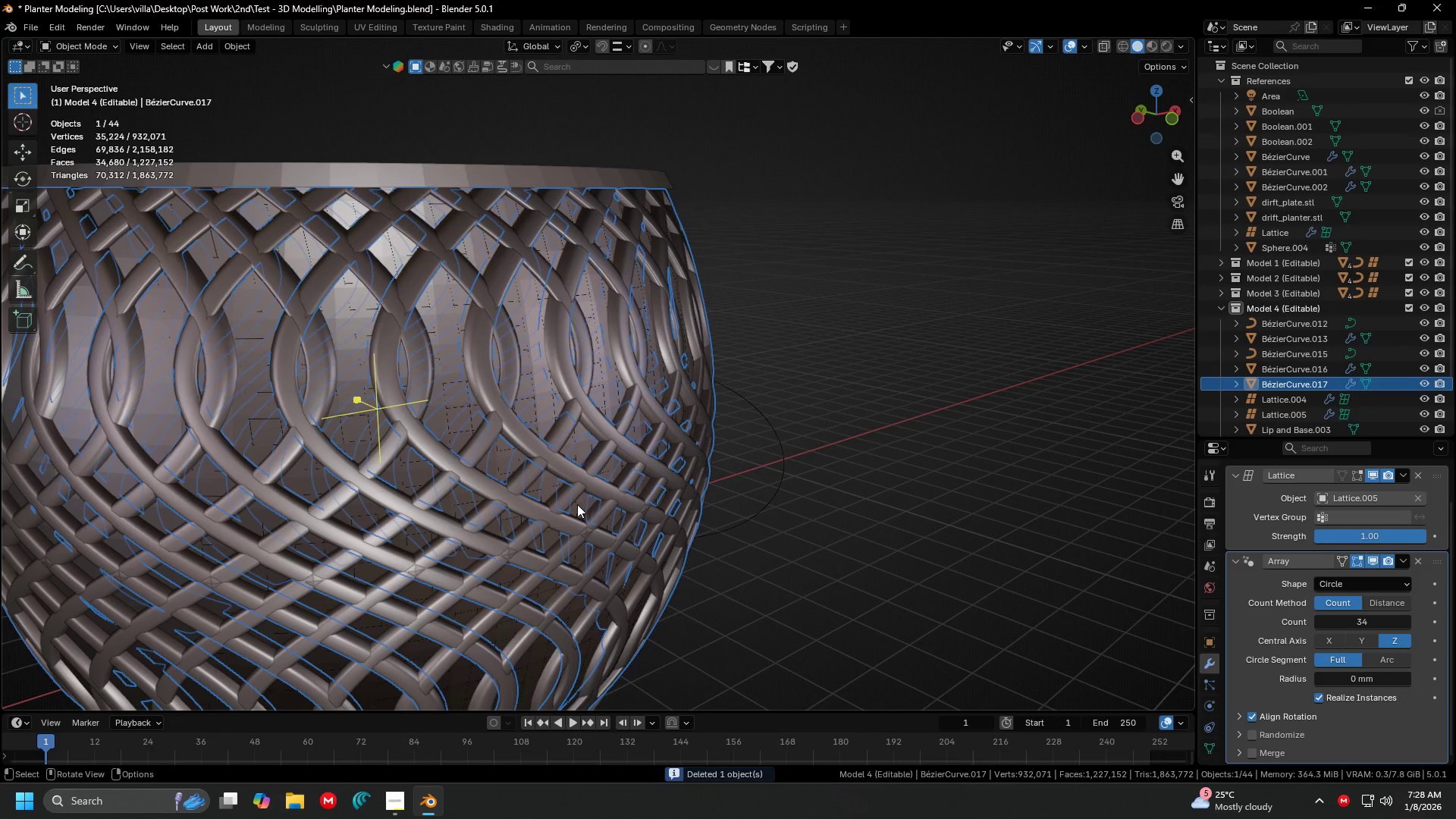 
left_click([563, 500])
 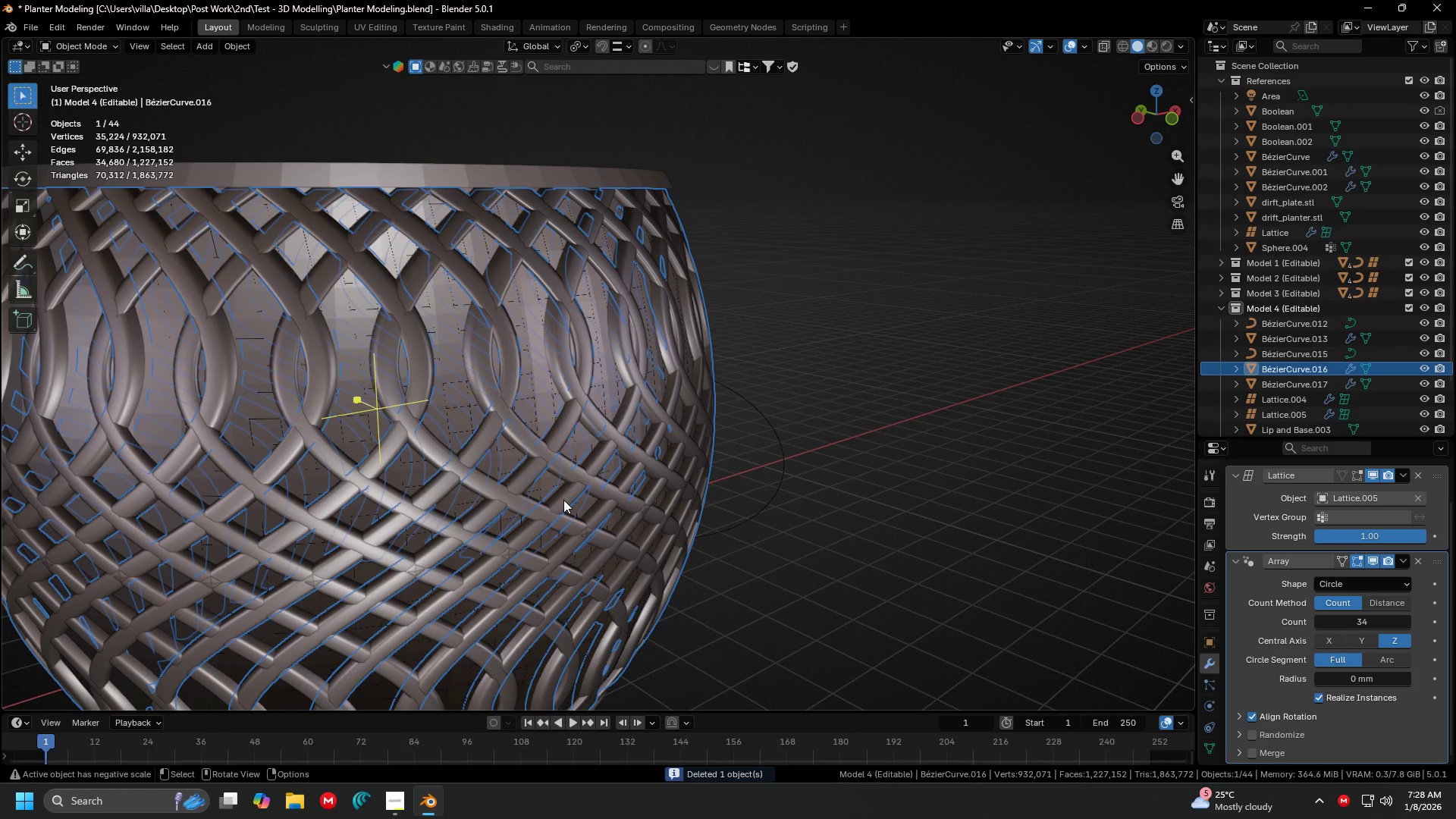 
key(Delete)
 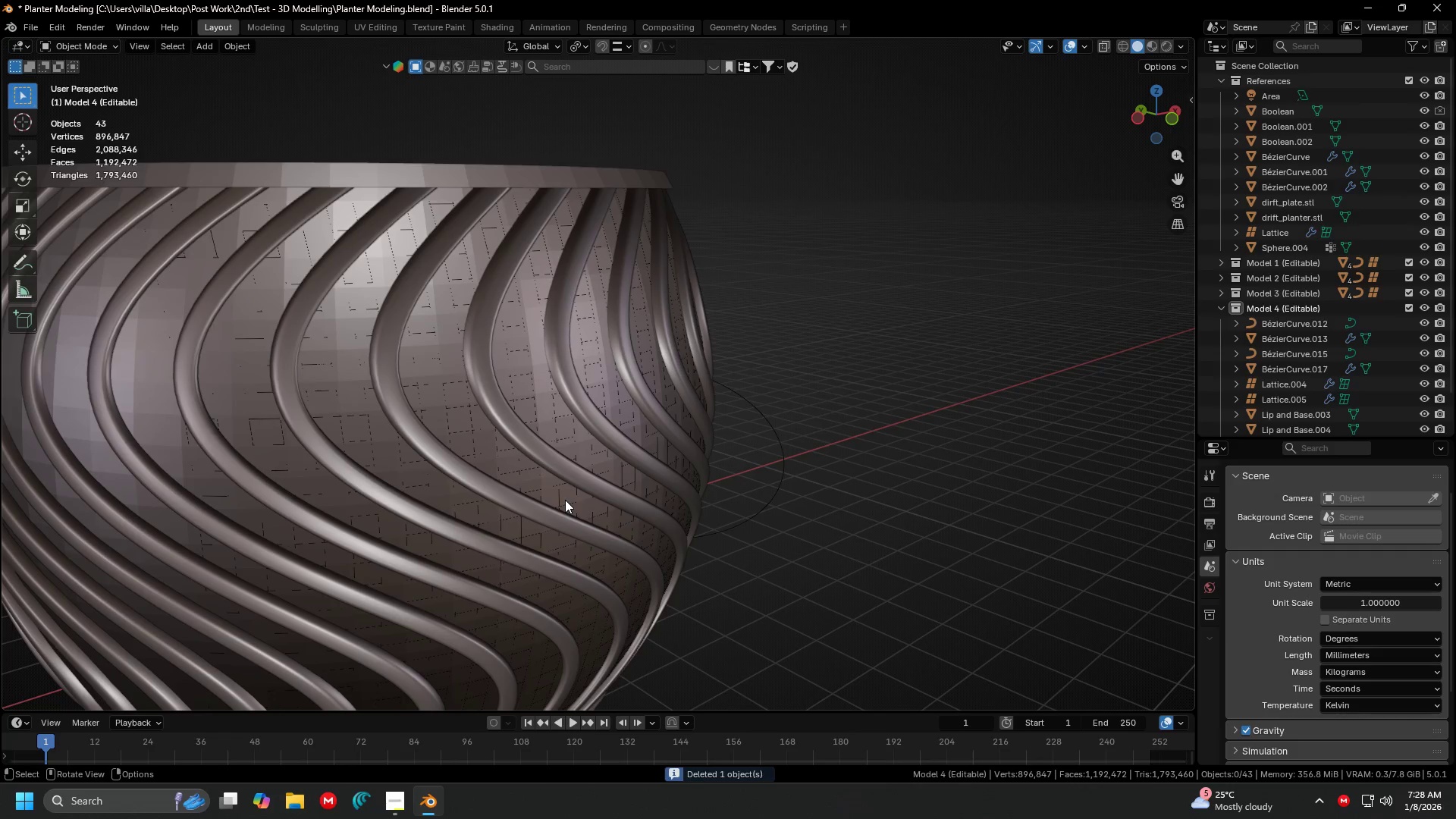 
key(Control+ControlLeft)
 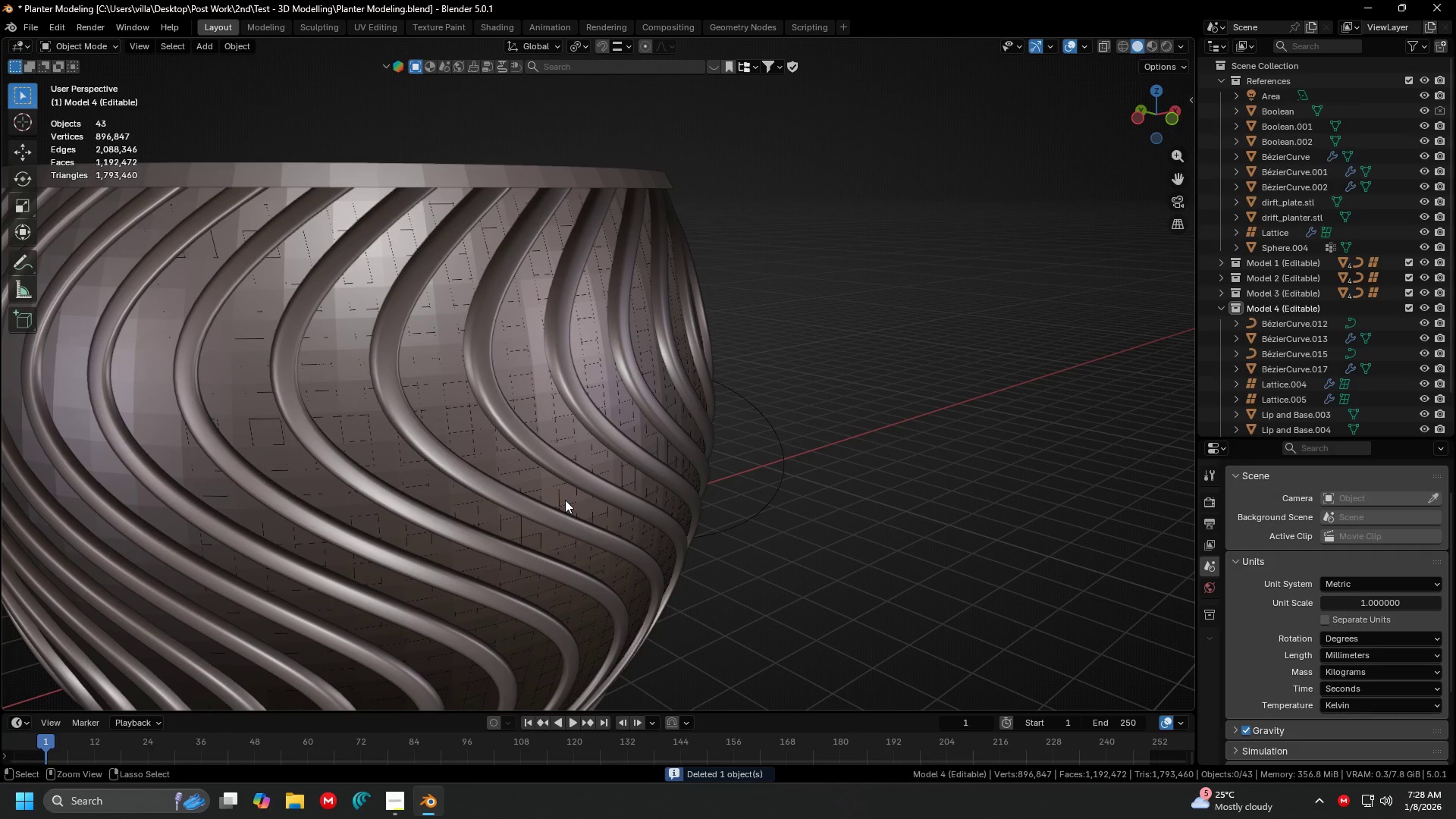 
key(Control+Z)
 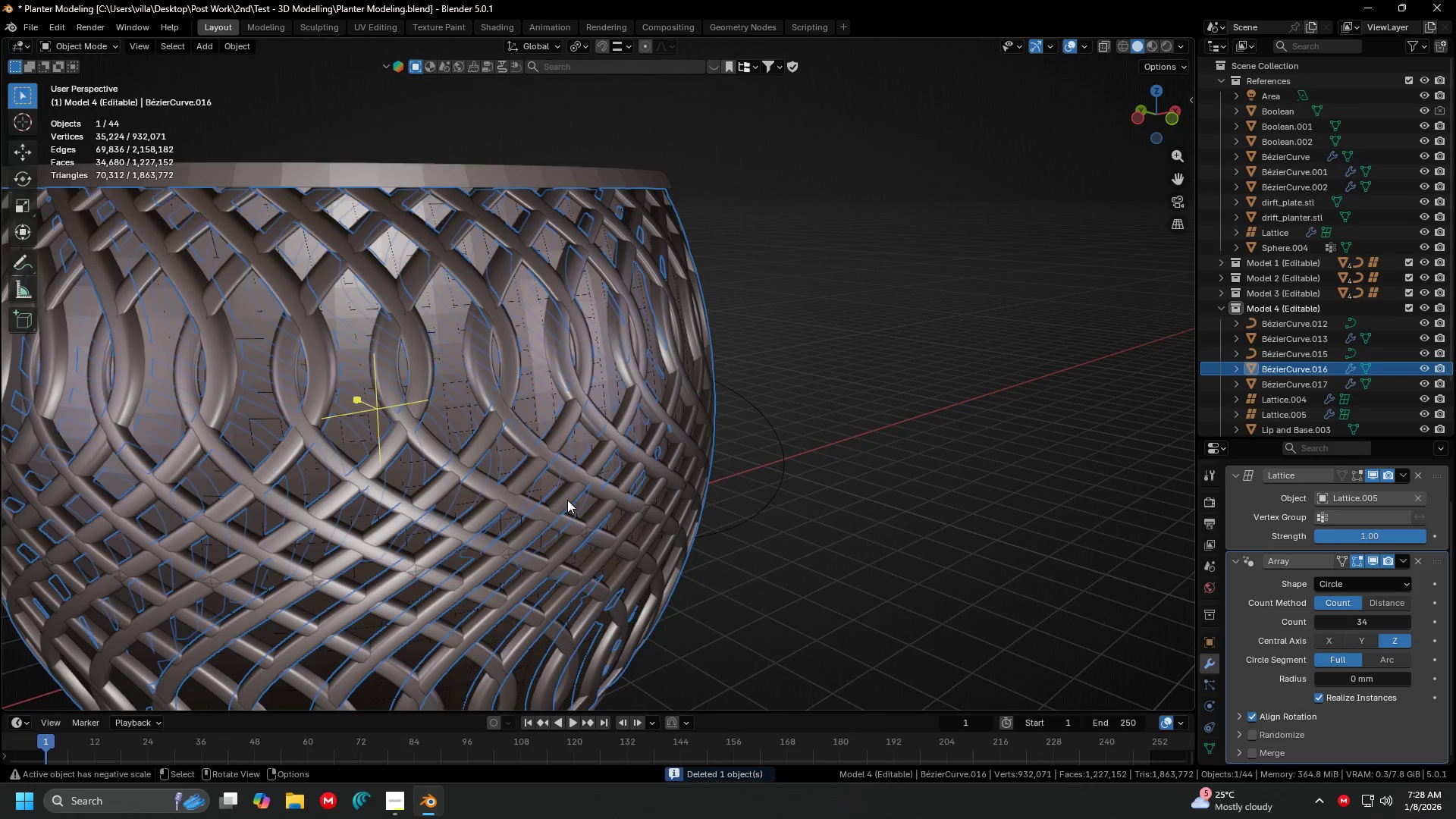 
hold_key(key=ShiftLeft, duration=0.45)
scroll: coordinate [520, 515], scroll_direction: down, amount: 5.0
 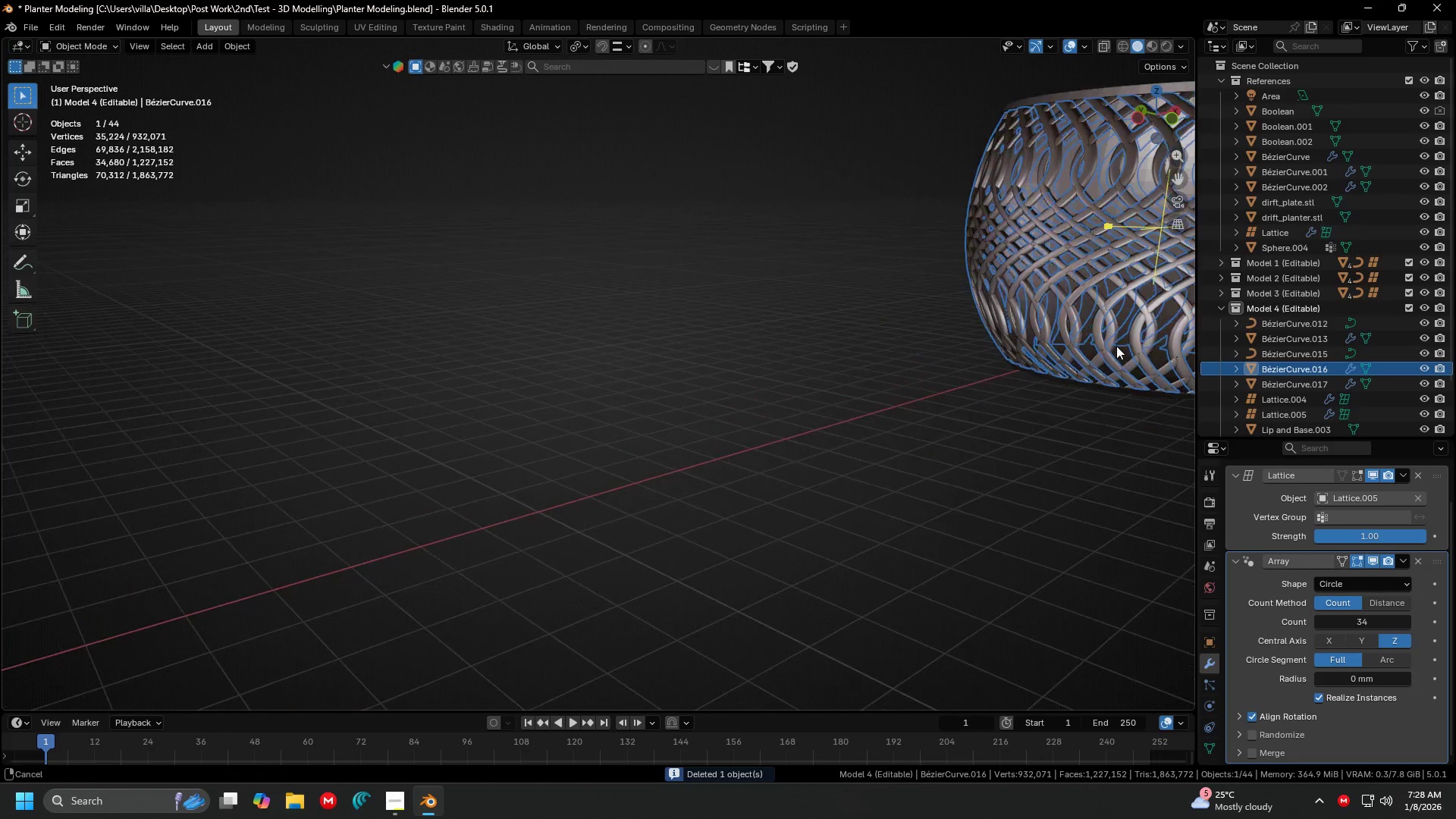 
key(Shift+ShiftLeft)
 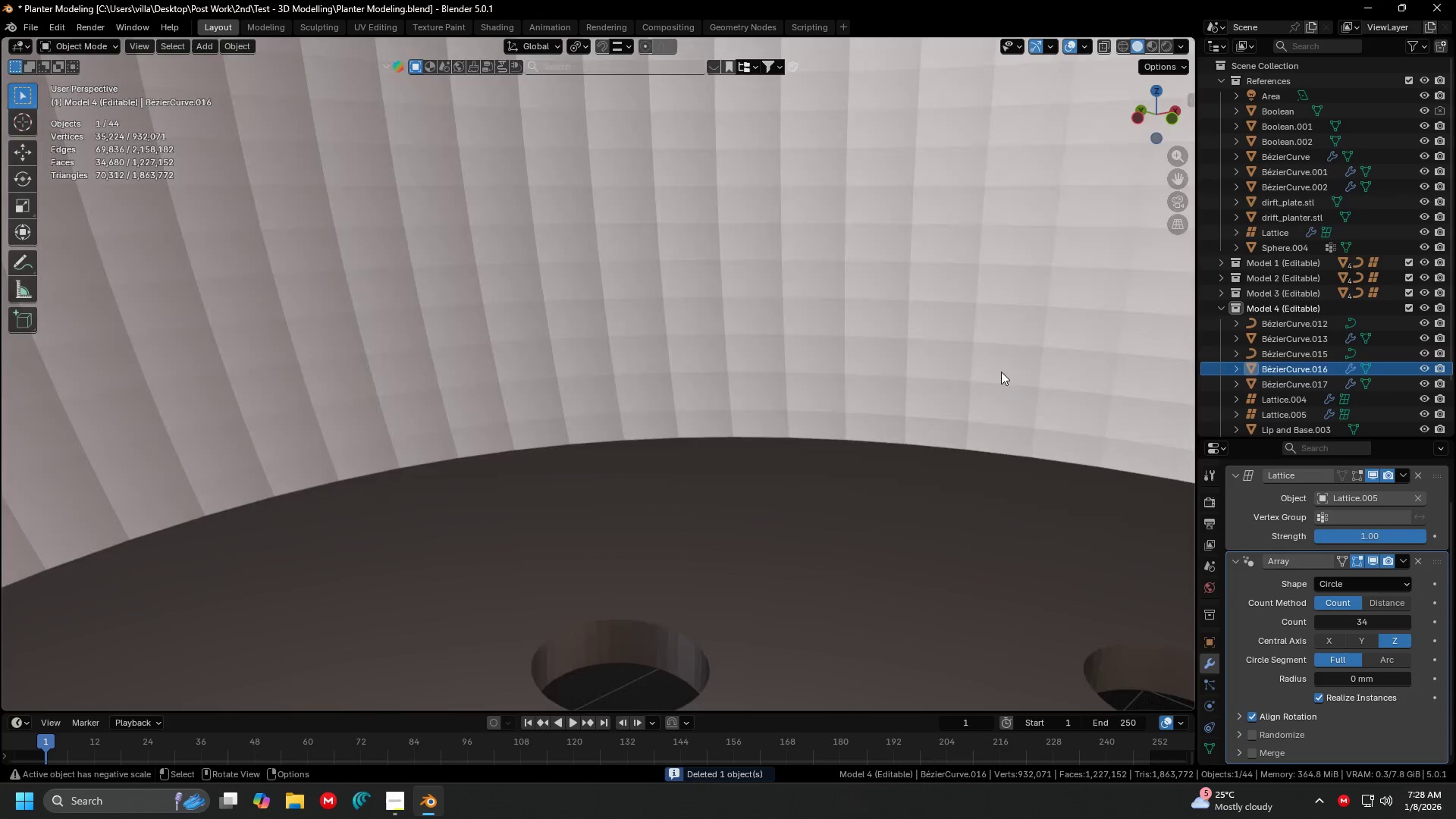 
scroll: coordinate [824, 414], scroll_direction: down, amount: 3.0
 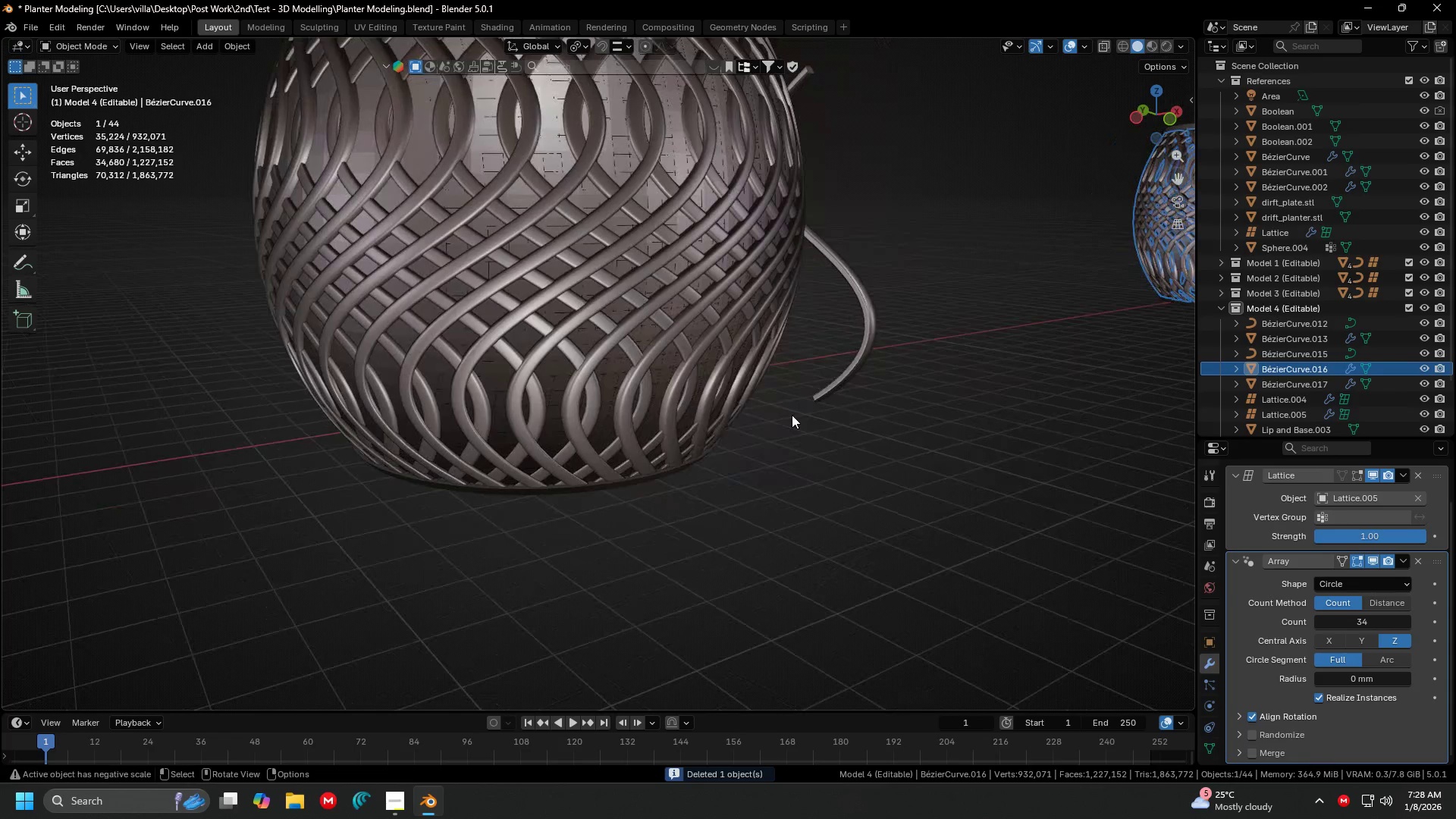 
left_click([824, 477])
 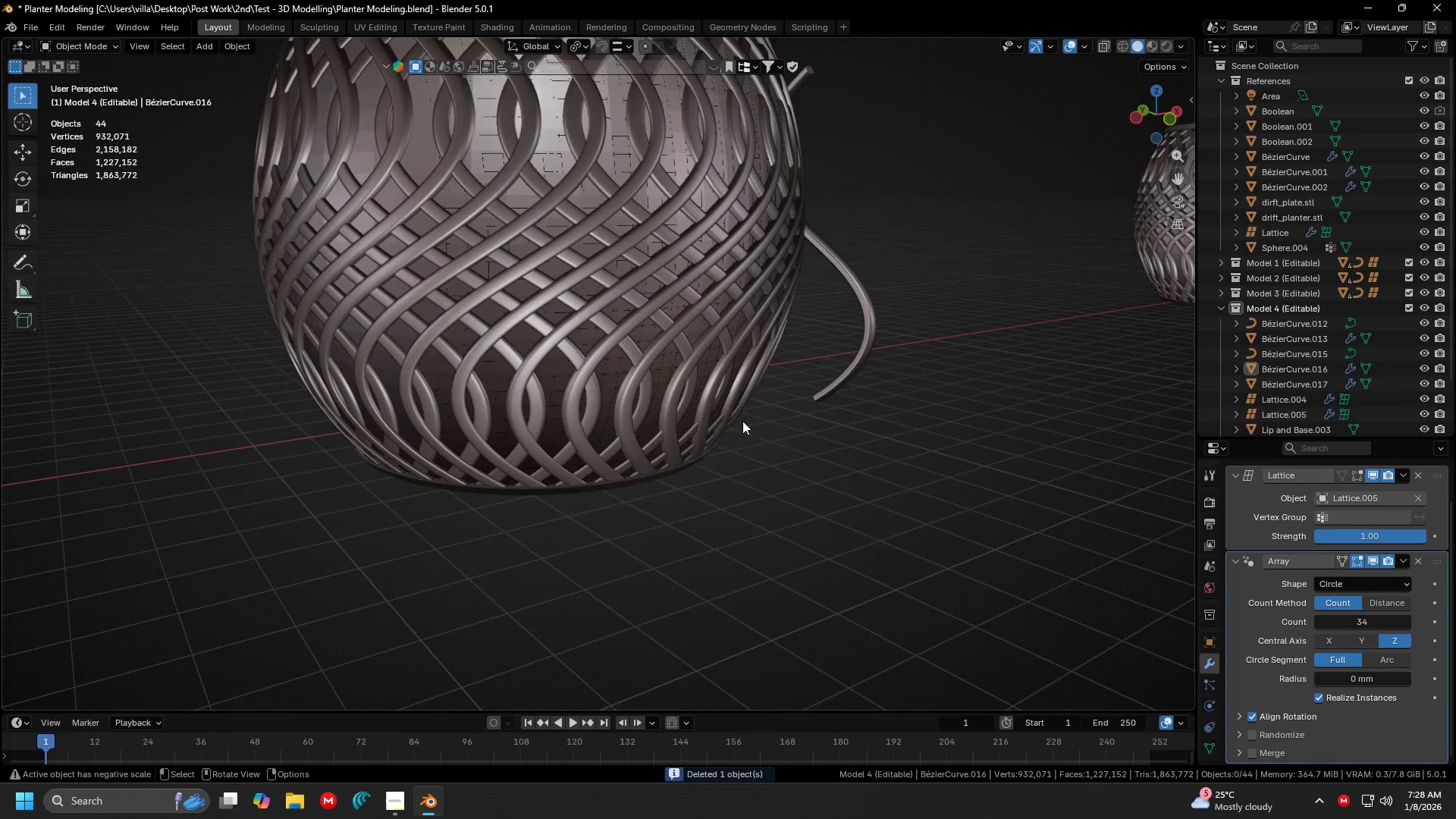 
key(Shift+ShiftLeft)
 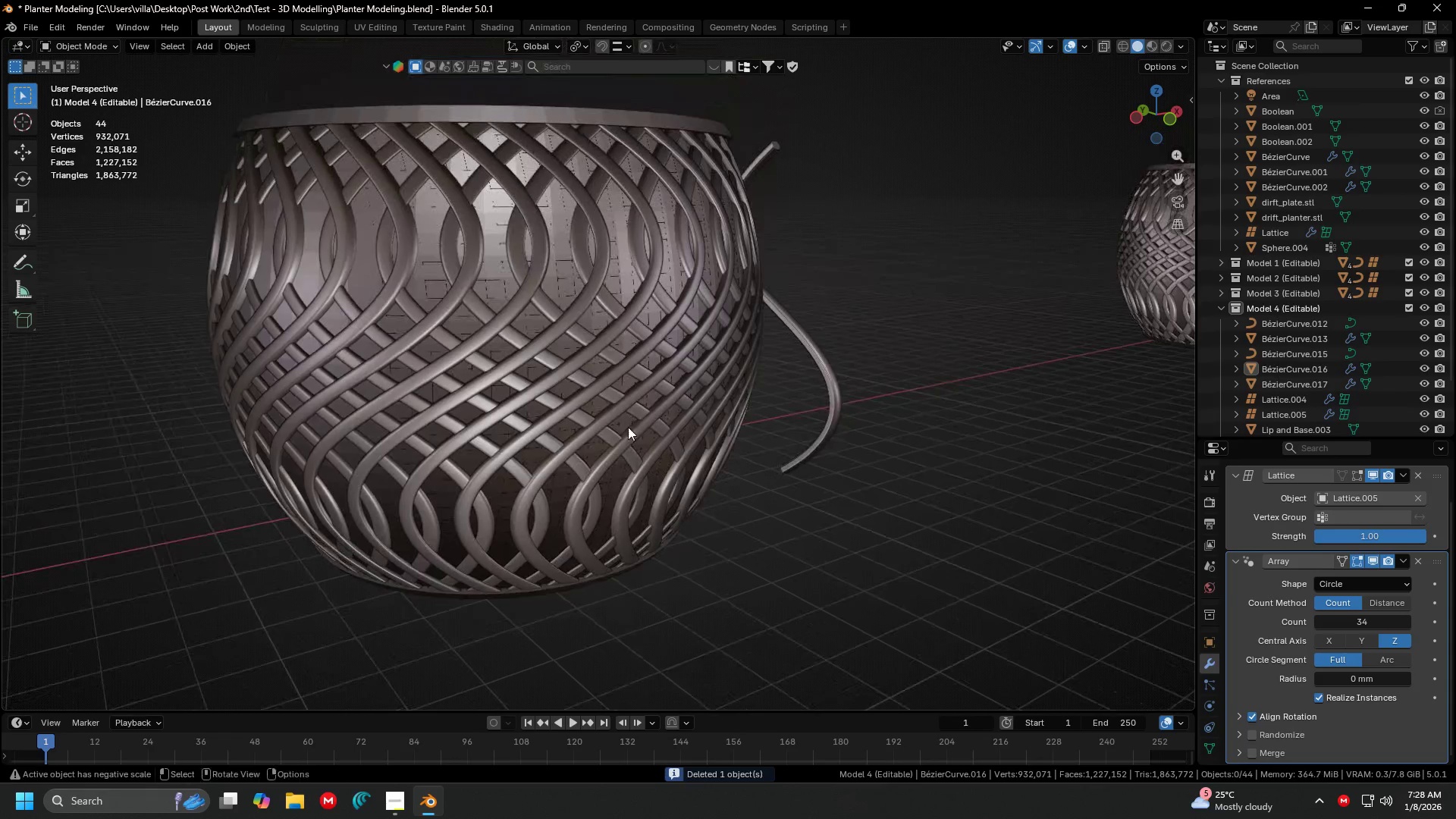 
hold_key(key=ControlLeft, duration=1.26)
 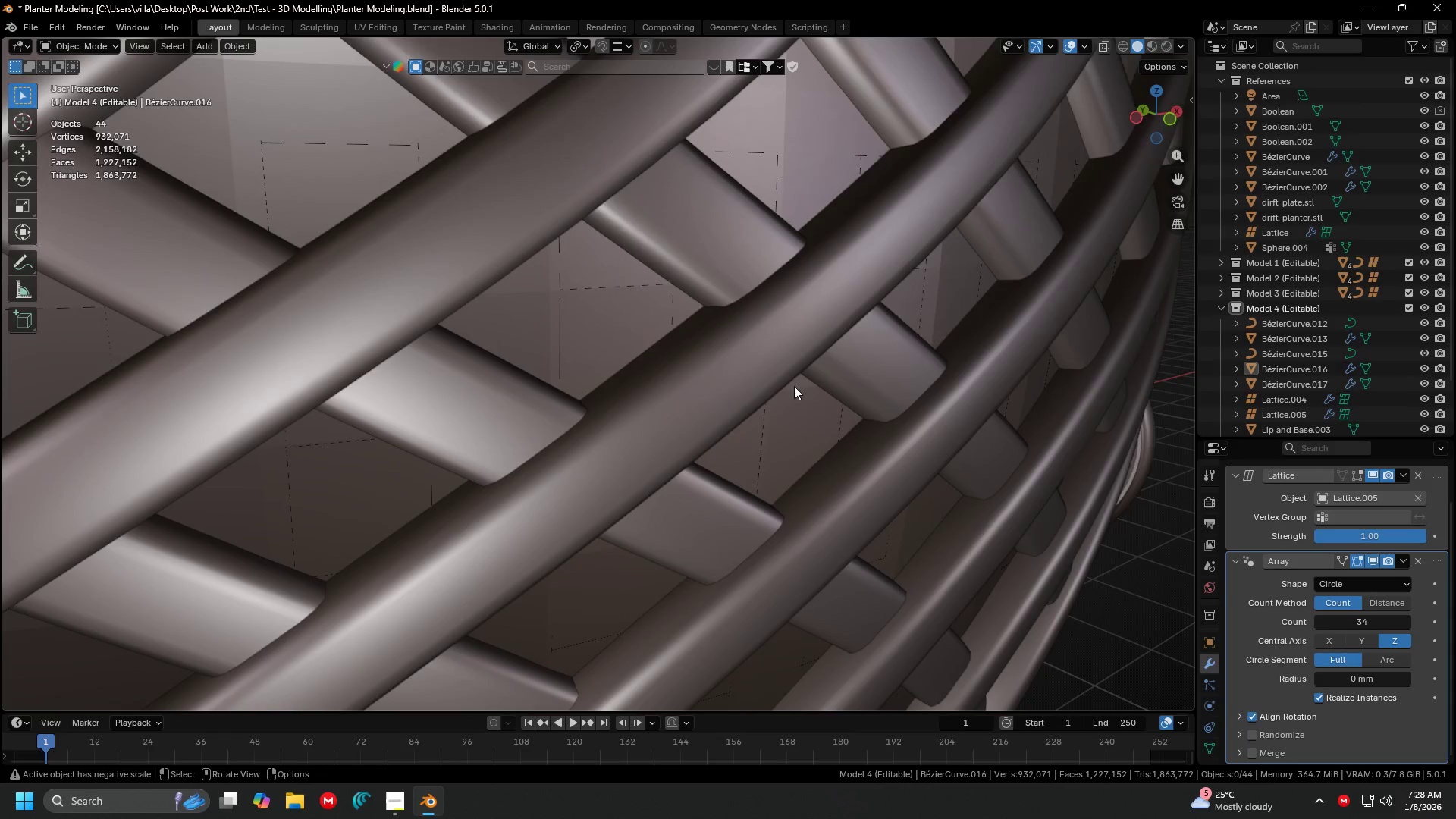 
key(Shift+ShiftLeft)
 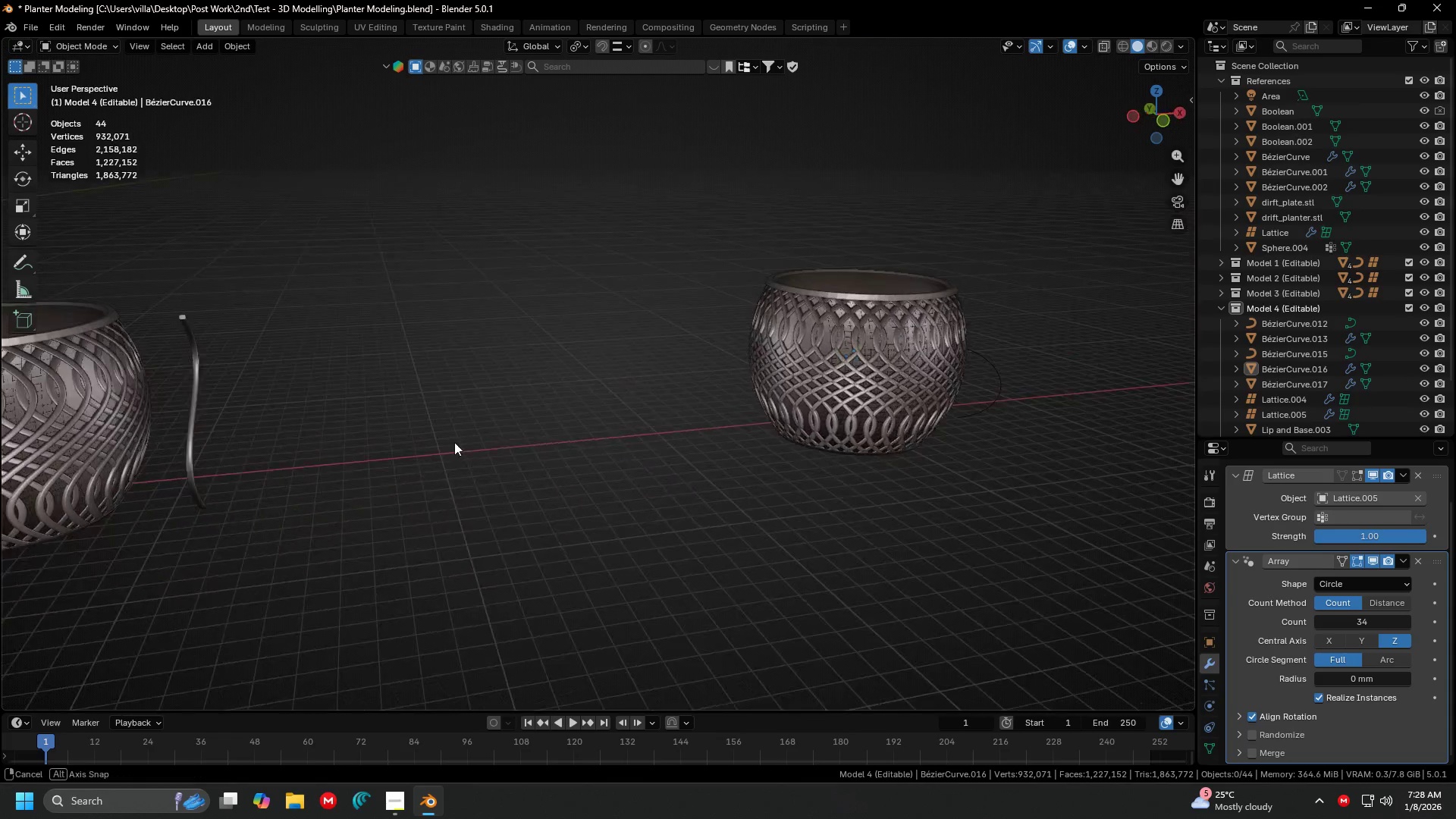 
scroll: coordinate [888, 384], scroll_direction: down, amount: 3.0
 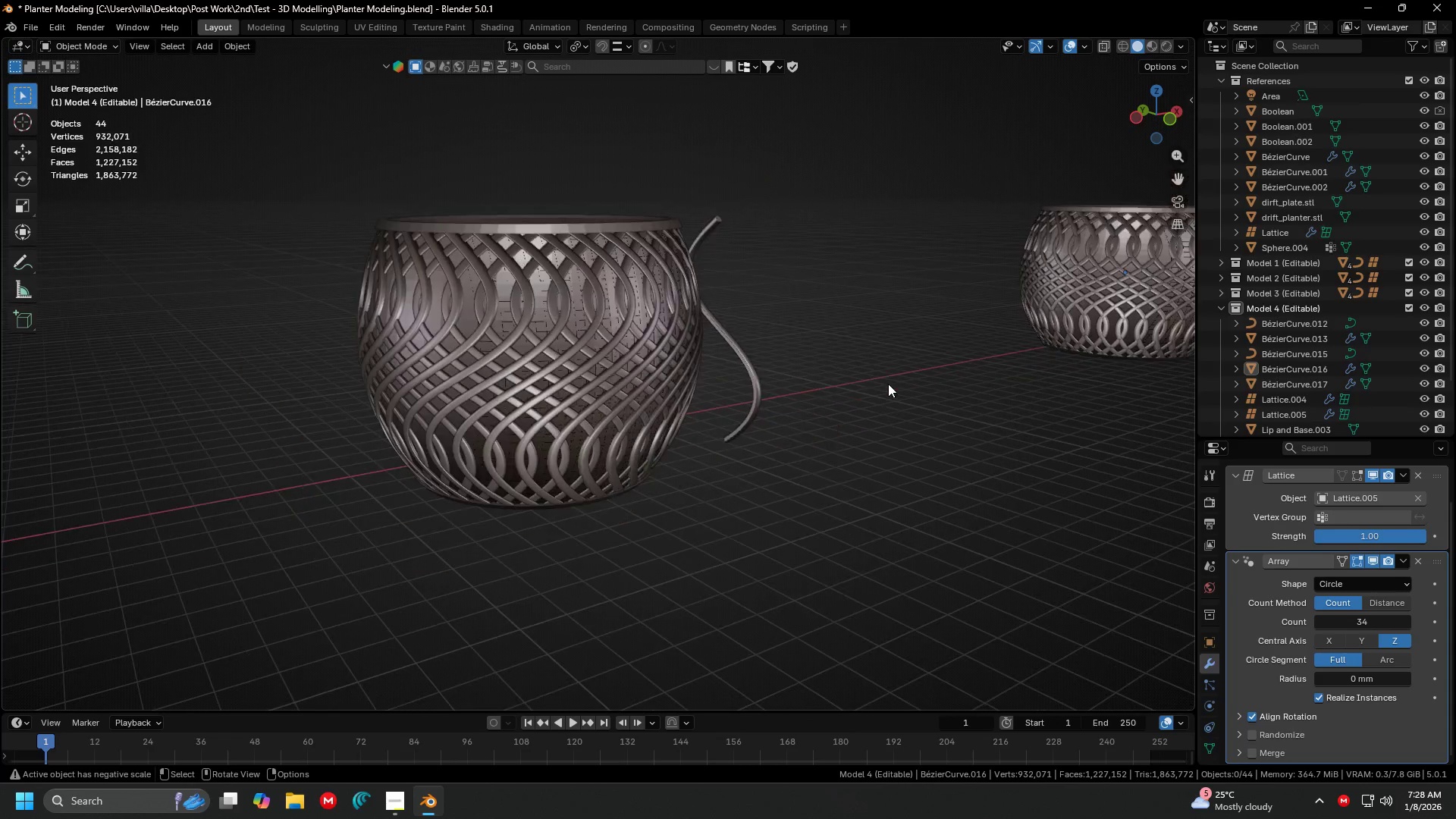 
key(Shift+ShiftLeft)
 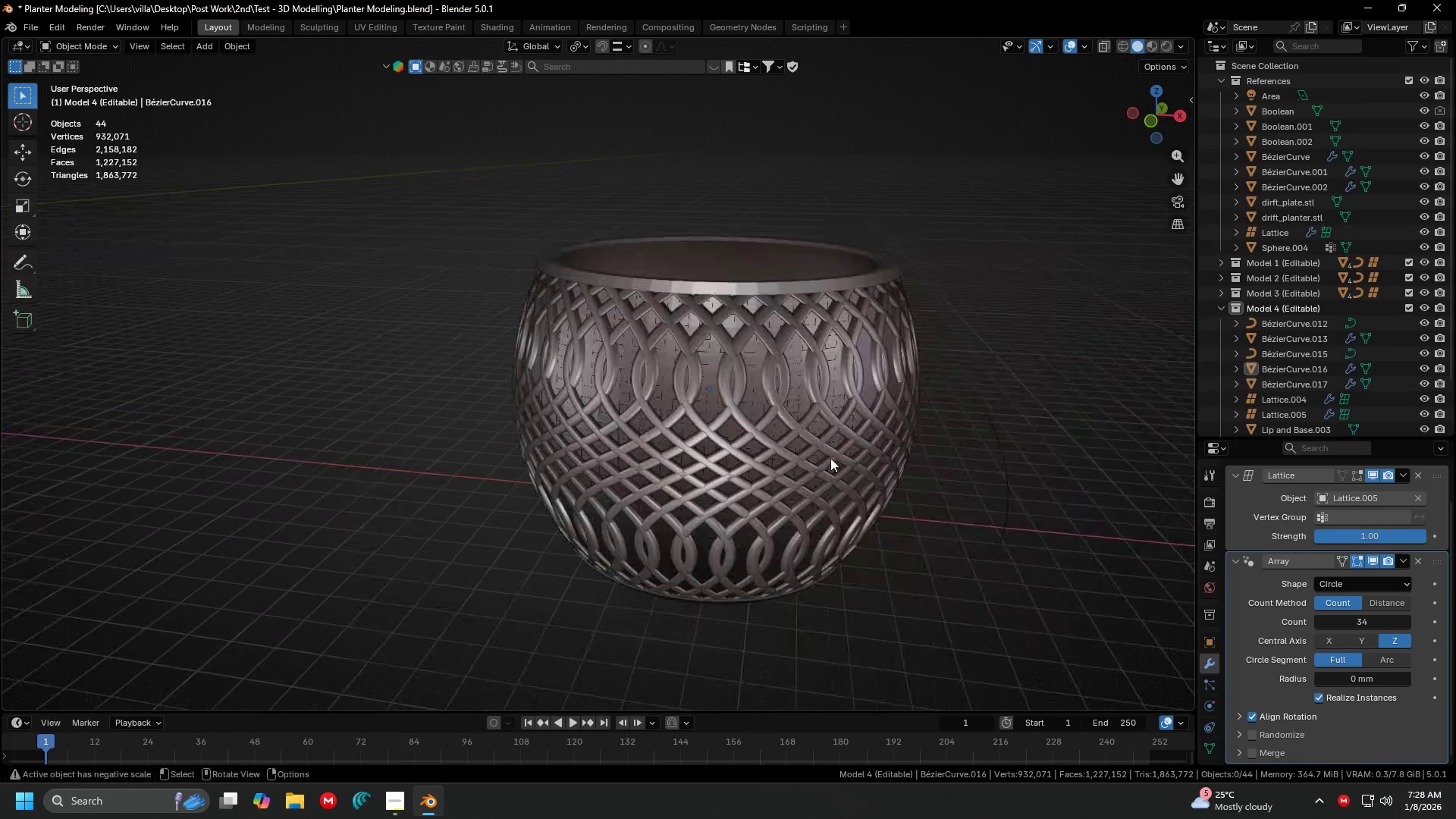 
scroll: coordinate [830, 458], scroll_direction: up, amount: 3.0
 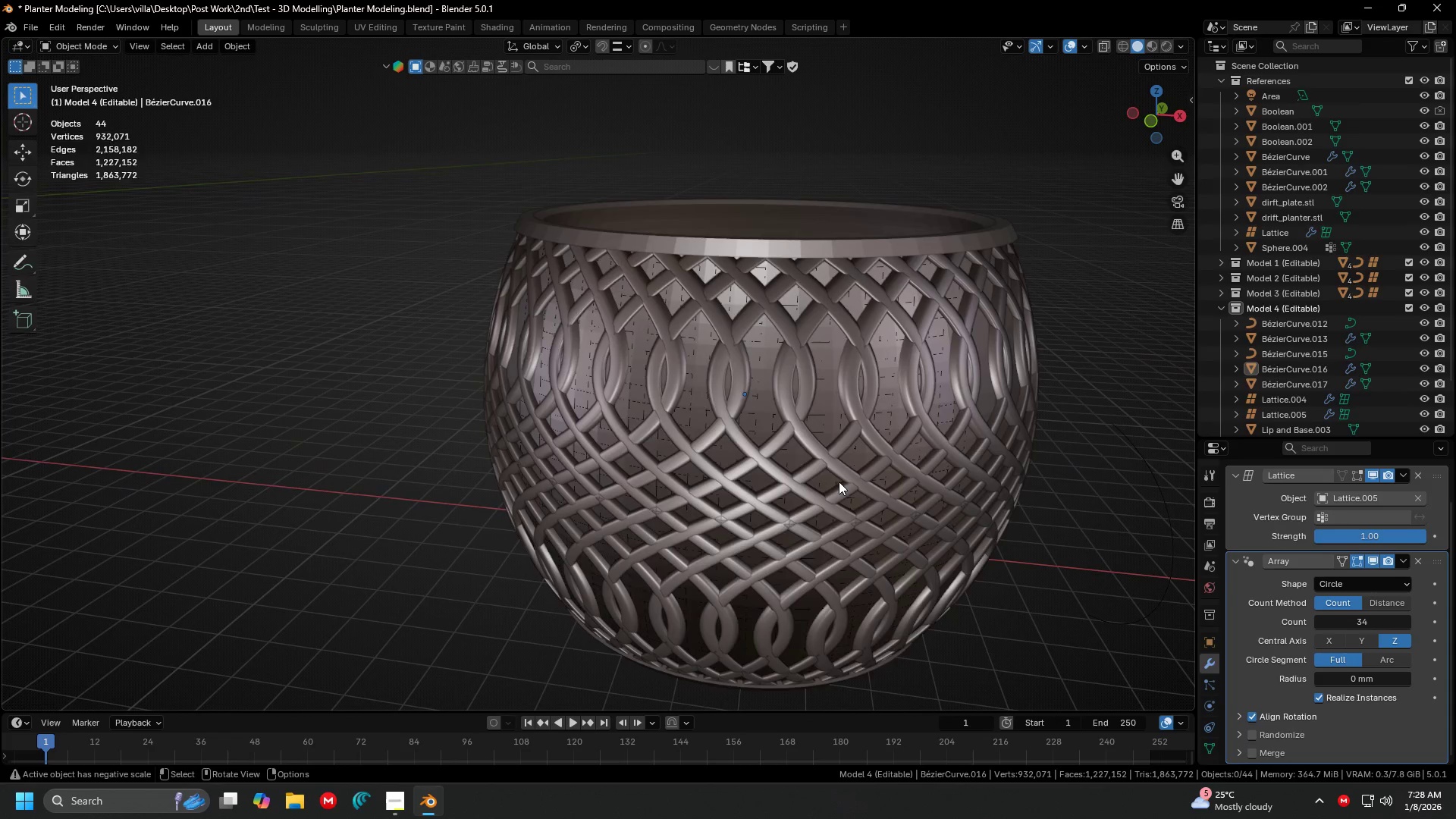 
left_click([839, 482])
 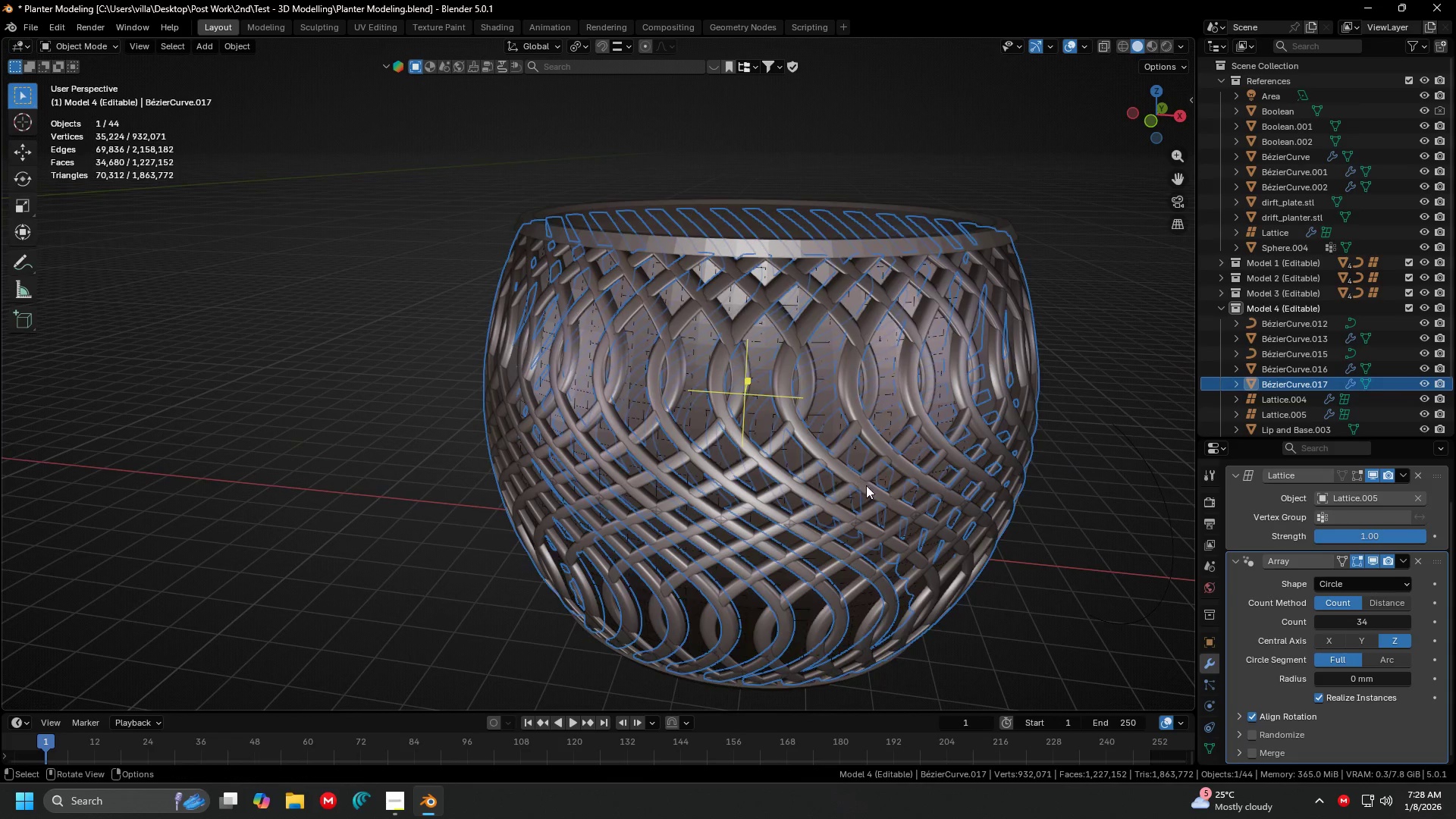 
hold_key(key=ShiftLeft, duration=0.31)
 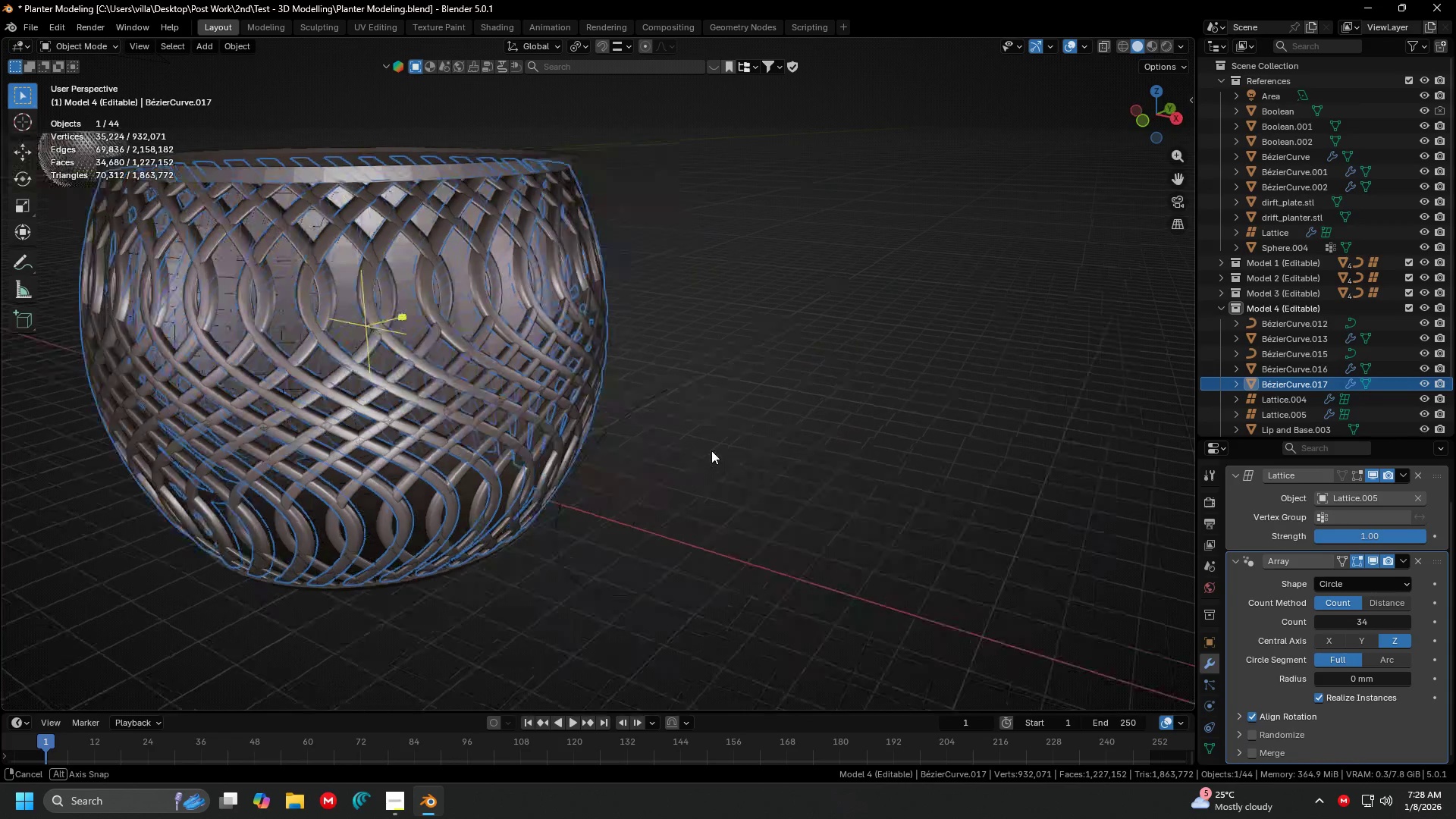 
scroll: coordinate [704, 450], scroll_direction: up, amount: 1.0
 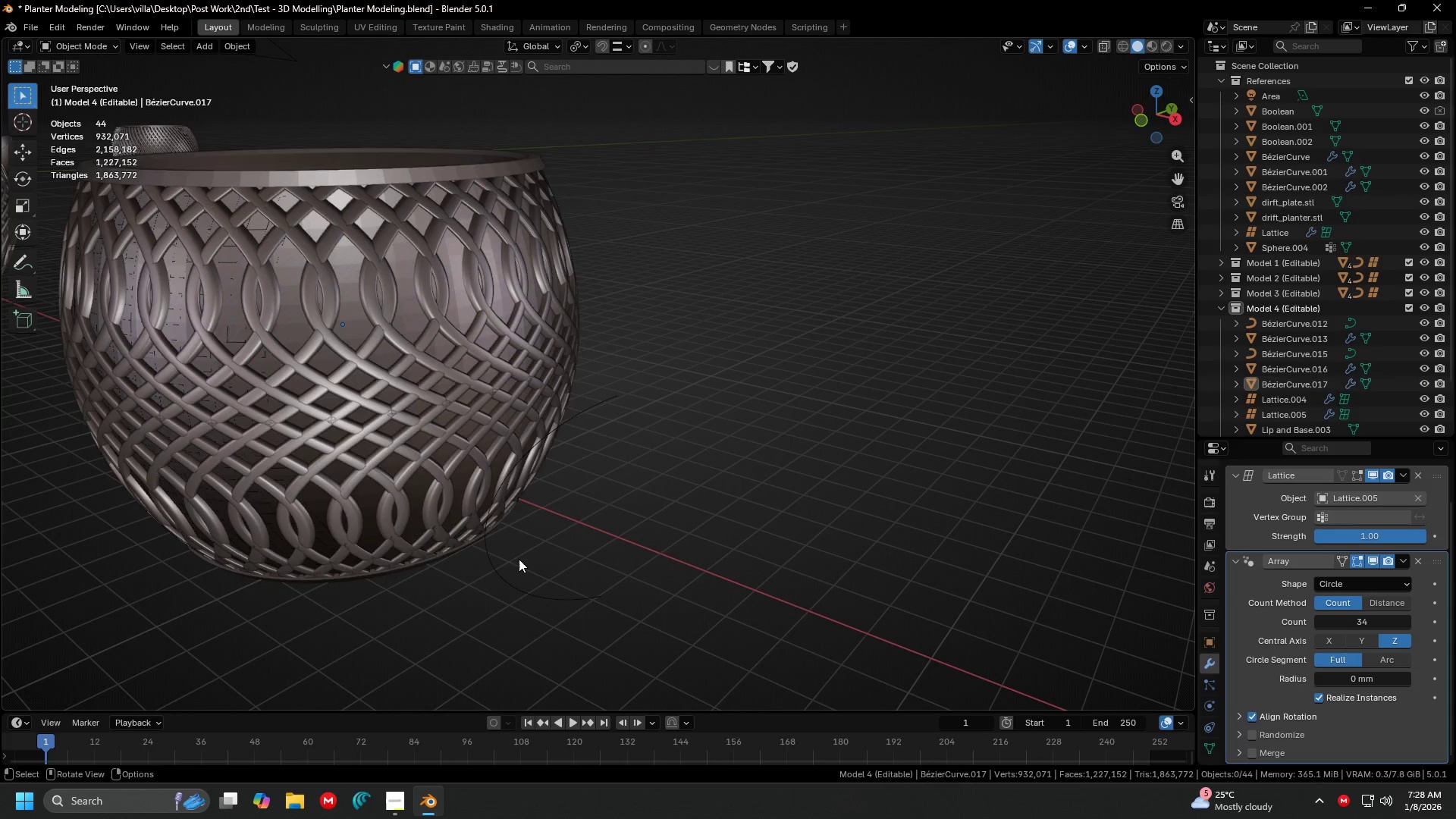 
double_click([514, 580])
 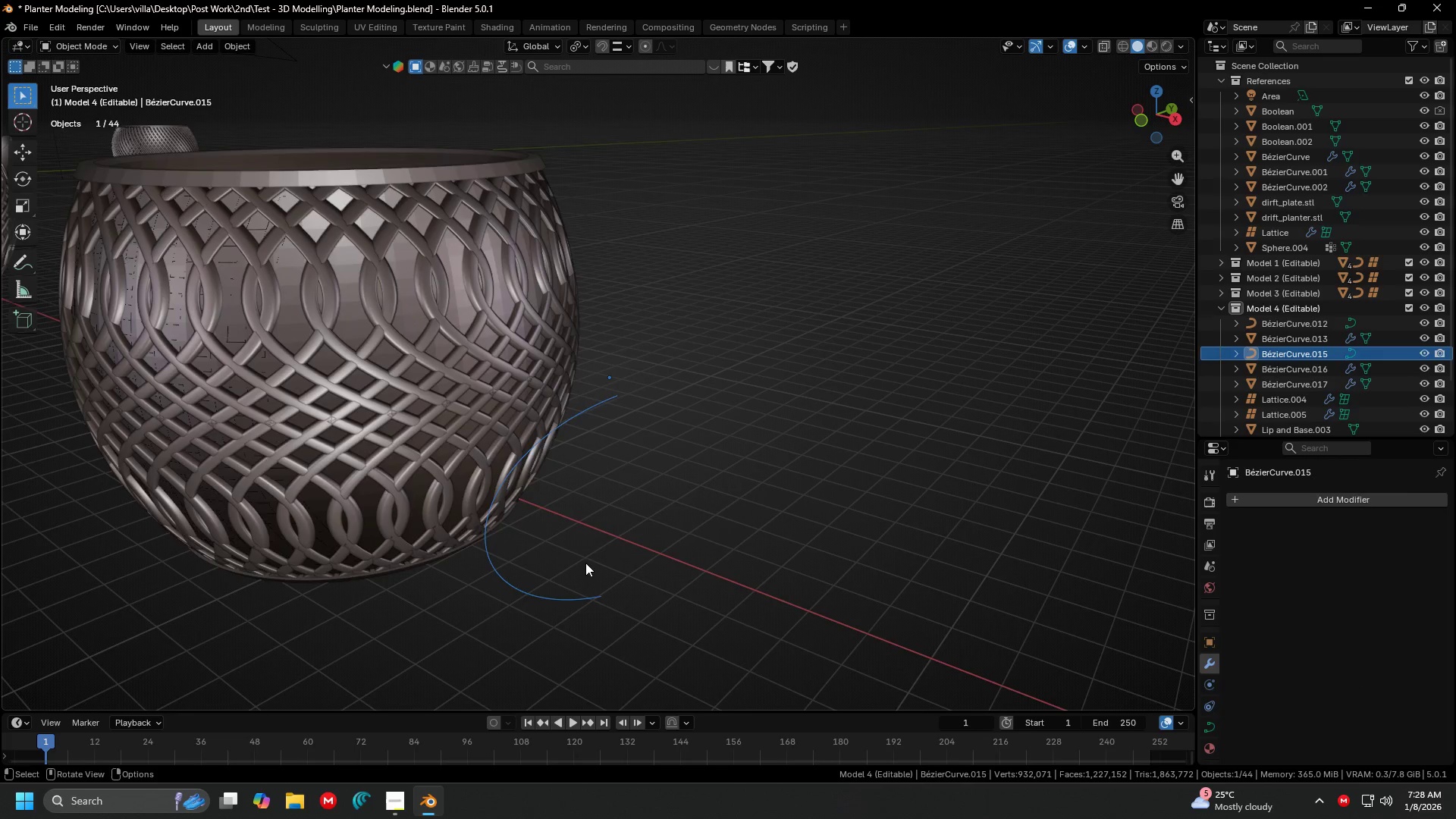 
key(Shift+ShiftLeft)
 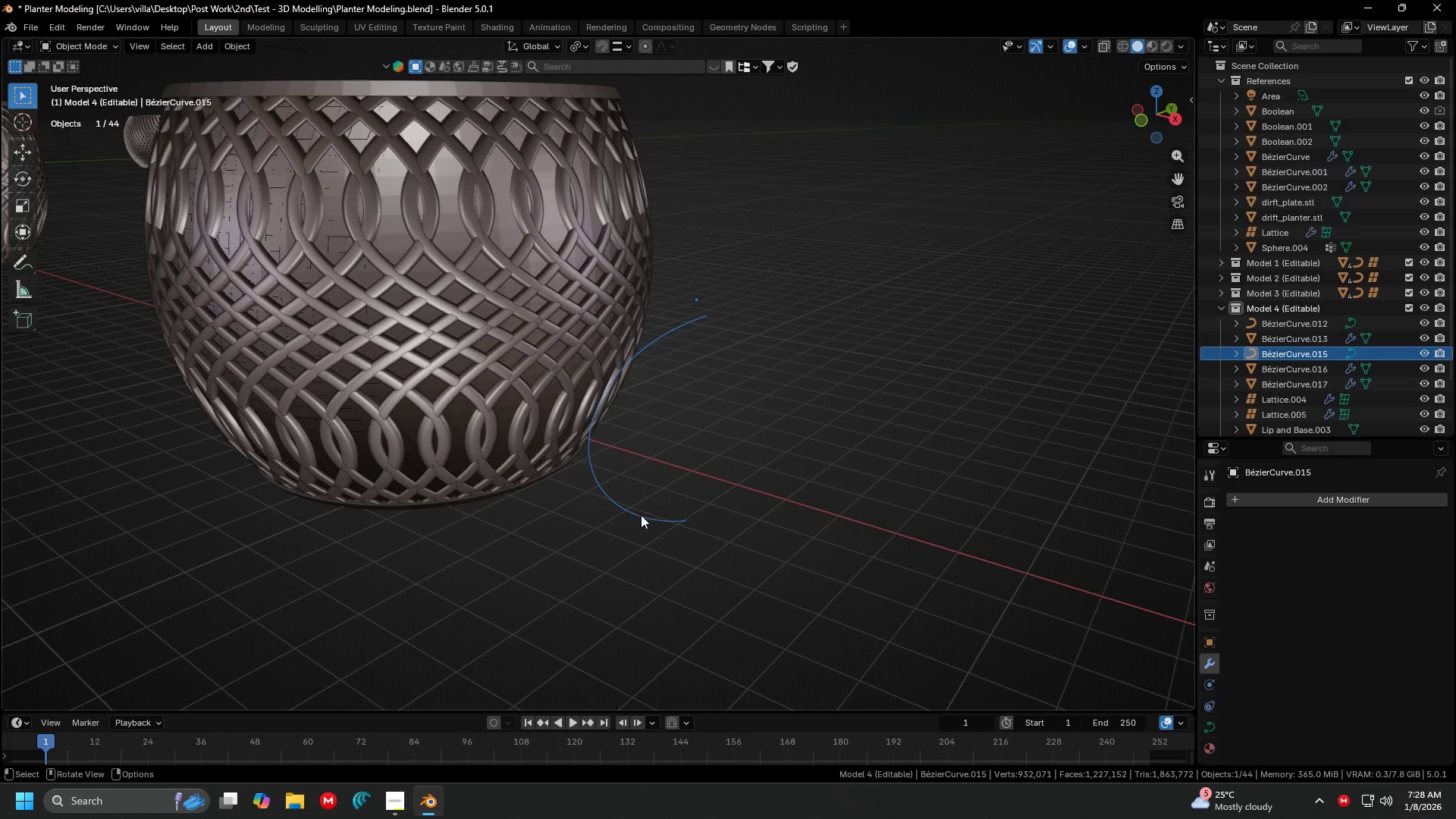 
key(Tab)
 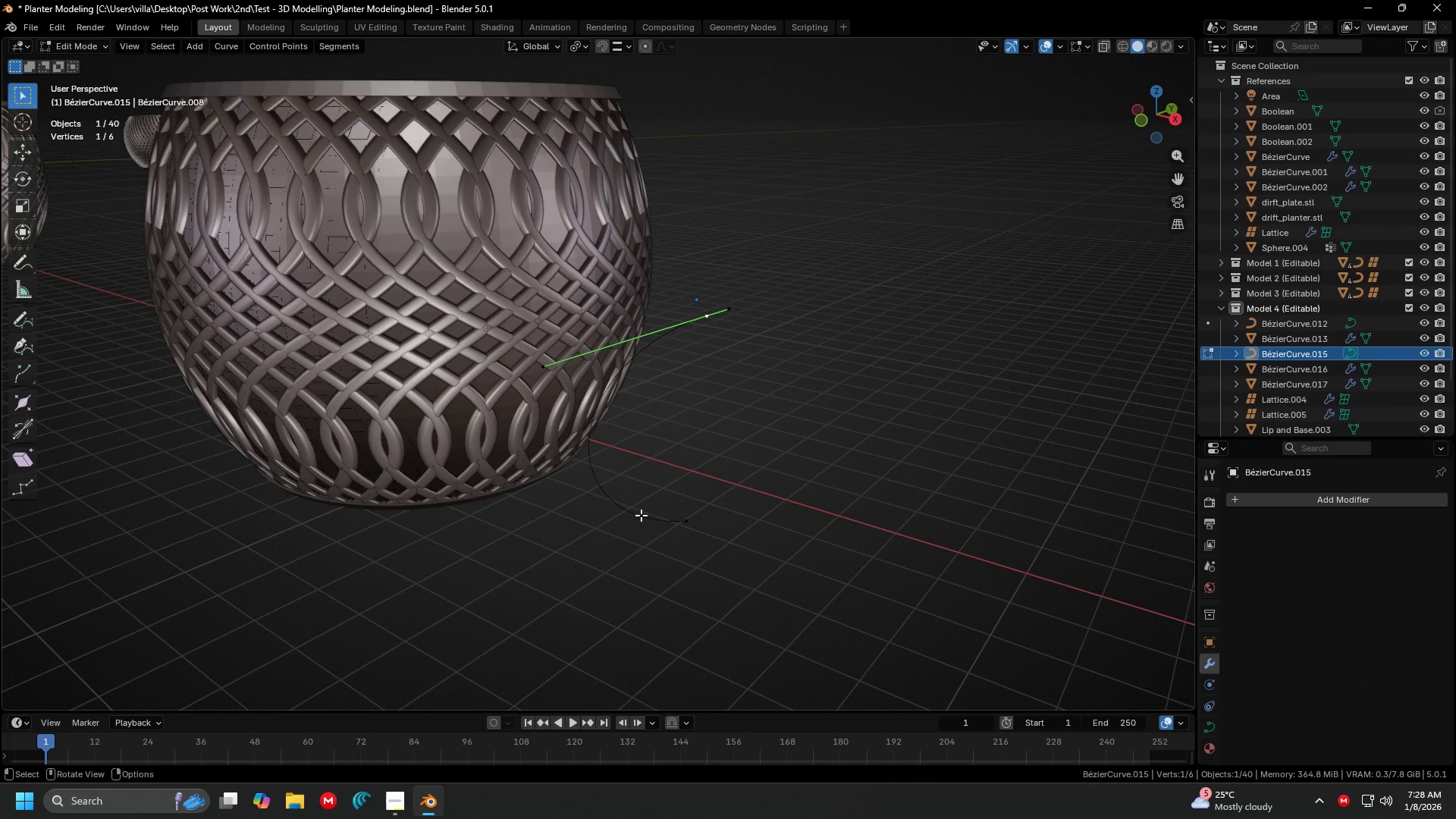 
key(Tab)
 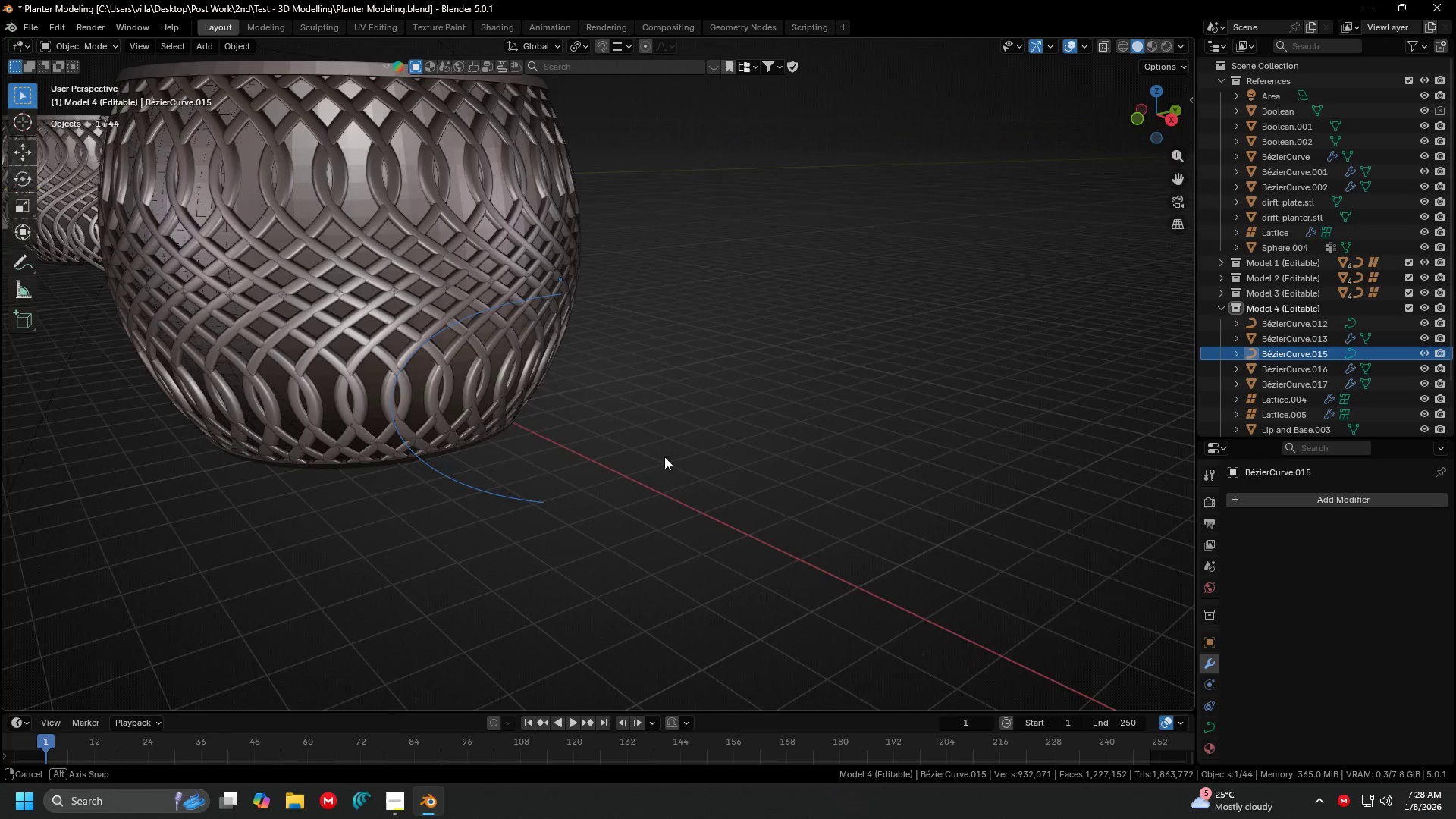 
type(13)
 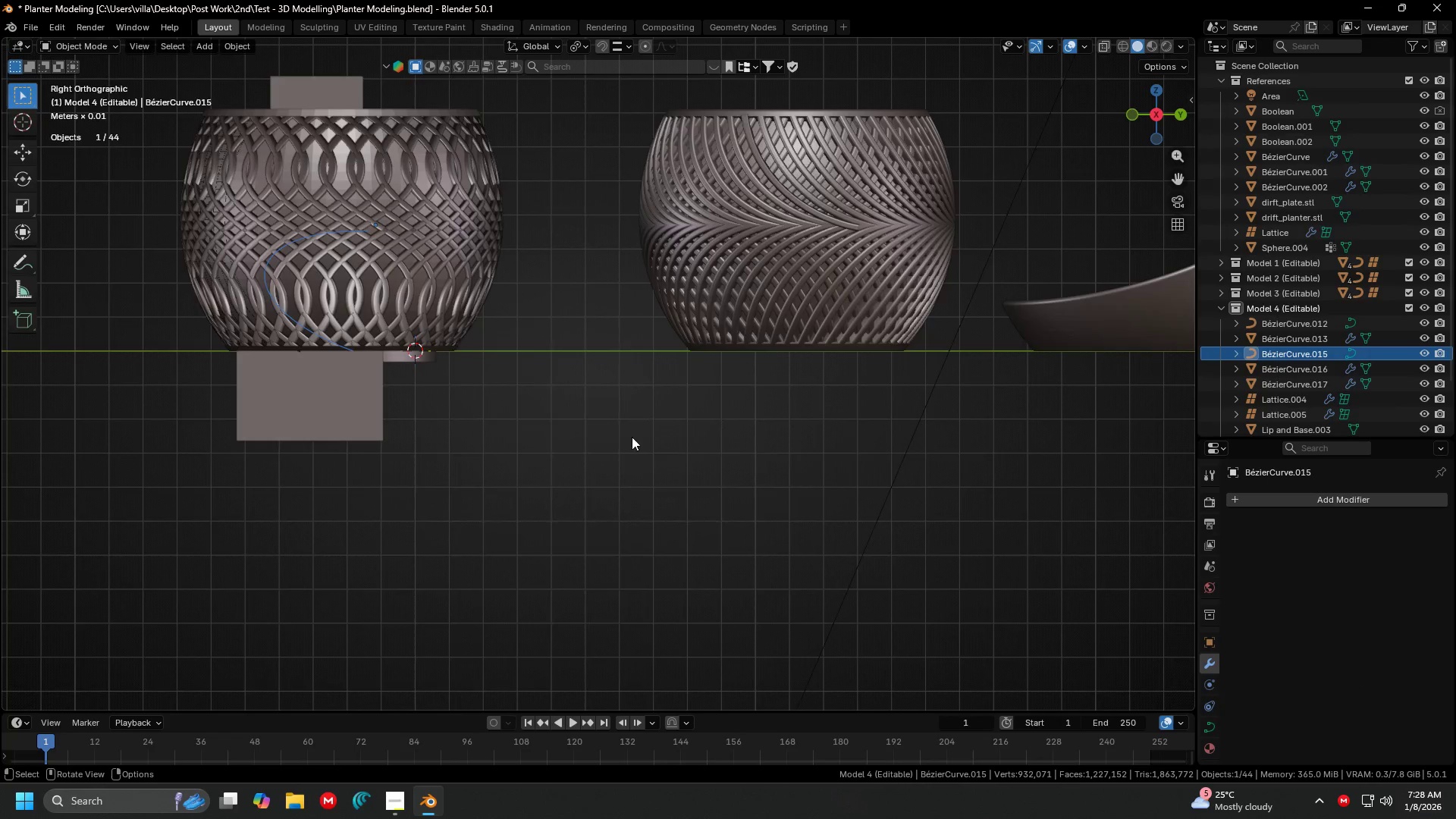 
hold_key(key=ShiftLeft, duration=0.36)
 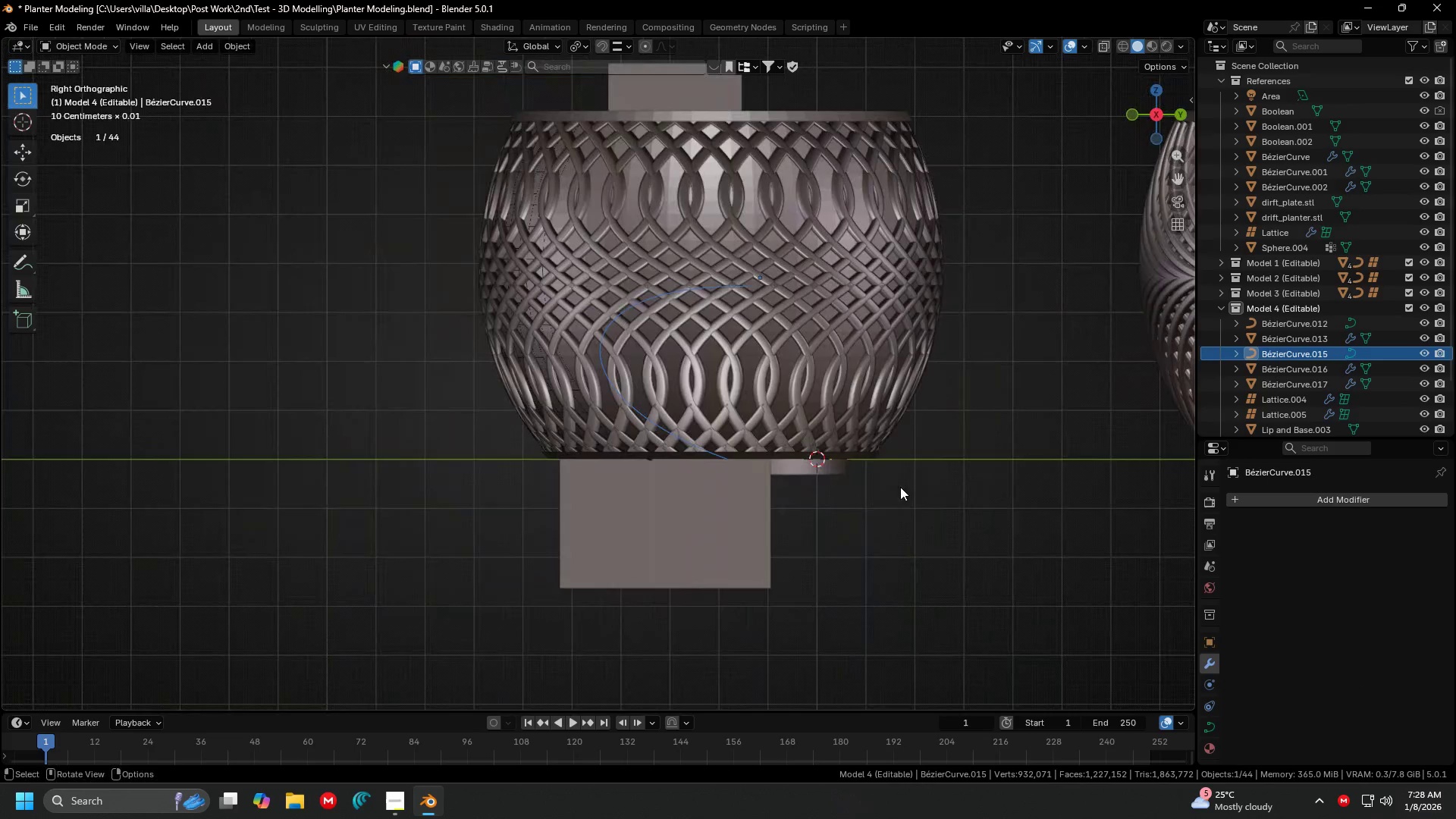 
scroll: coordinate [581, 399], scroll_direction: up, amount: 2.0
 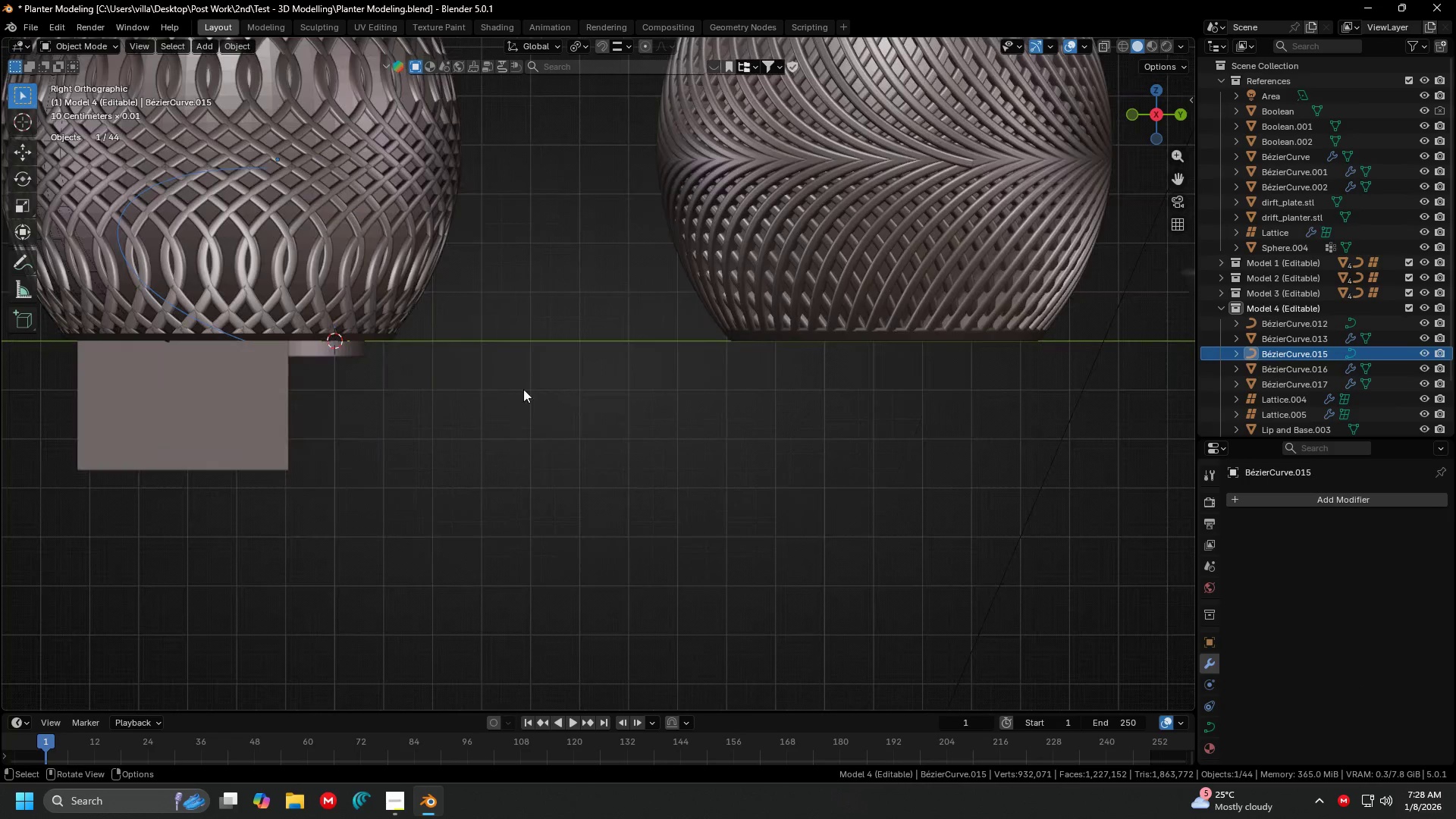 
hold_key(key=ShiftLeft, duration=0.56)
 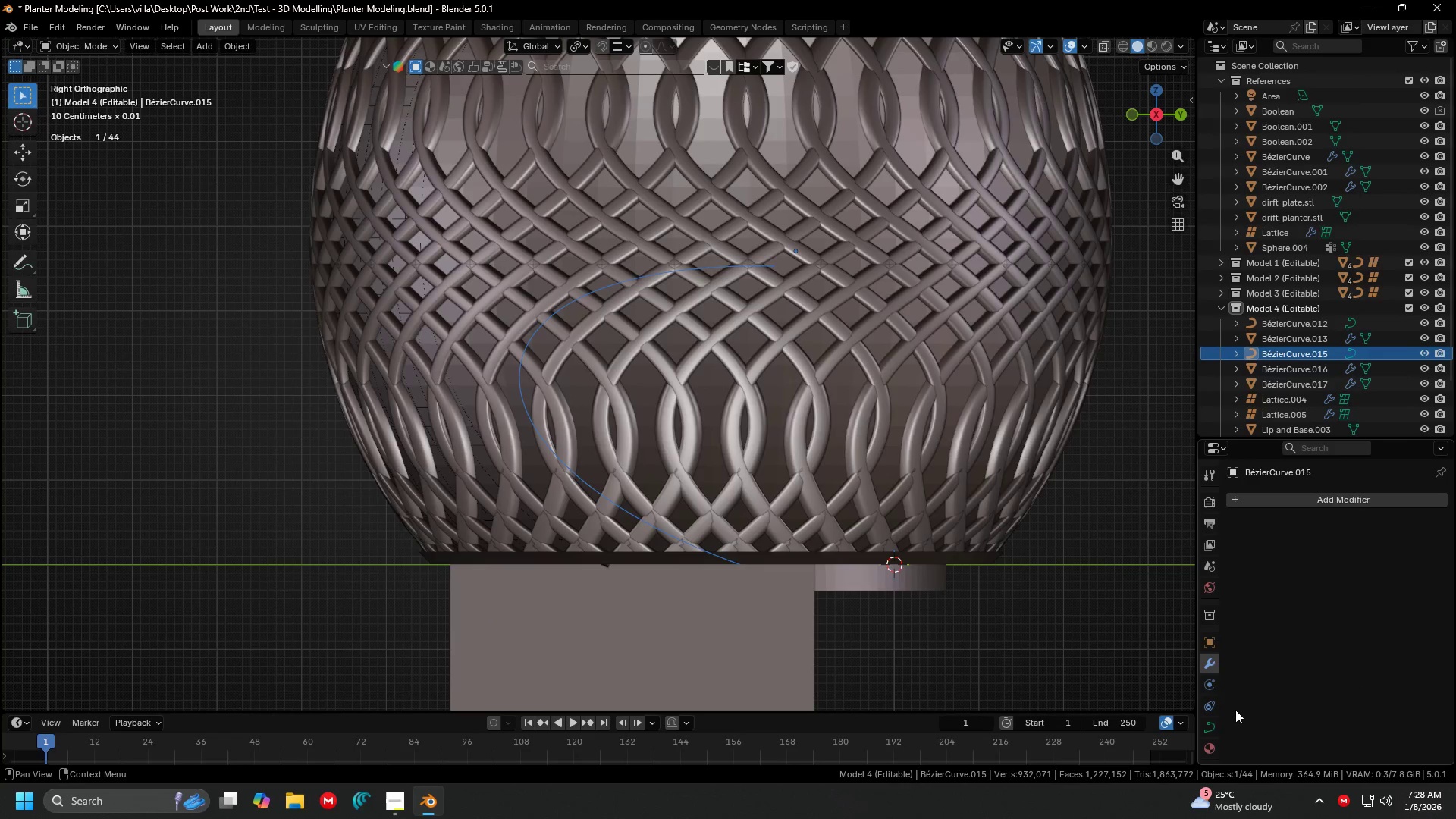 
scroll: coordinate [861, 459], scroll_direction: up, amount: 3.0
 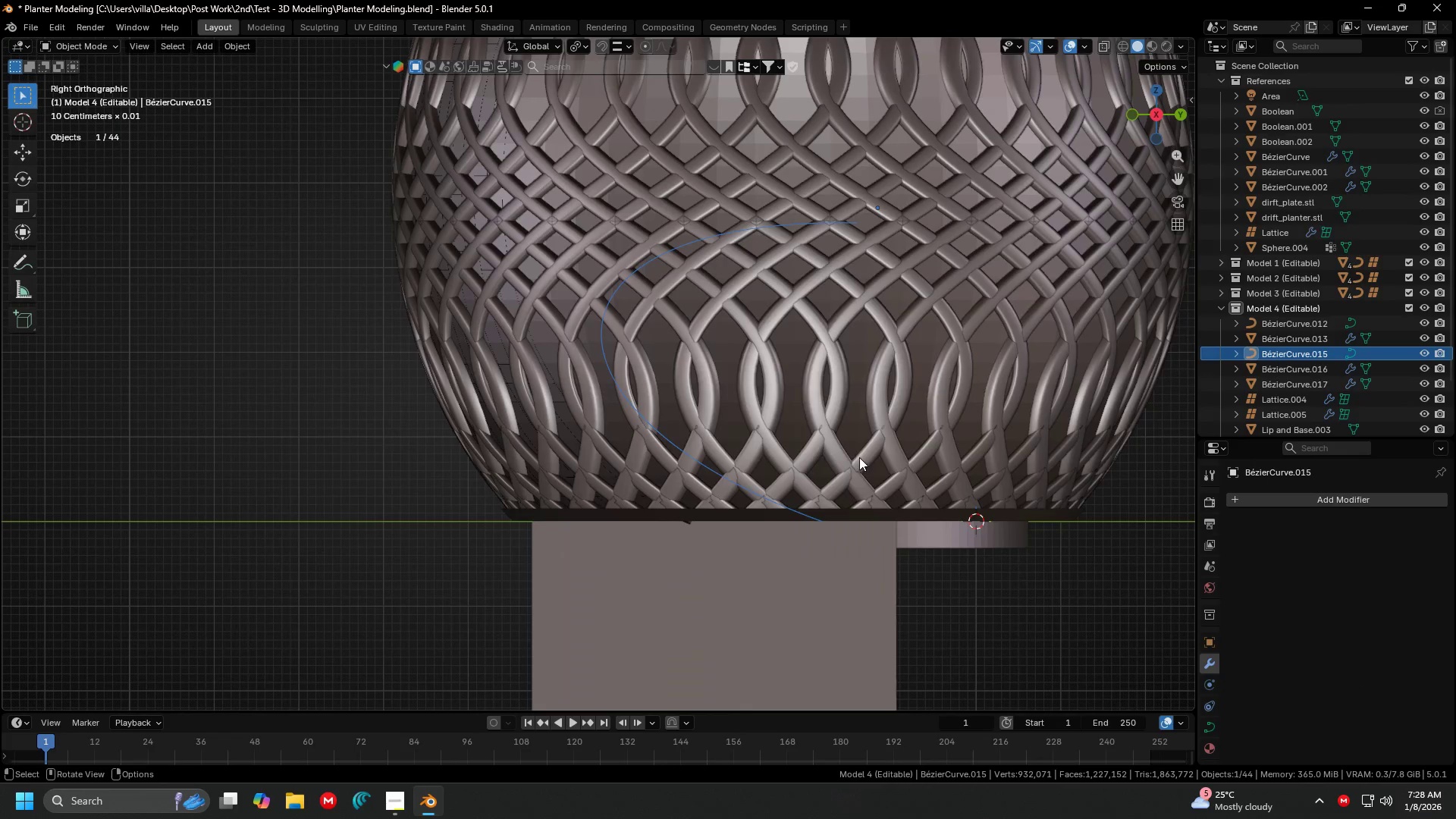 
left_click([1213, 725])
 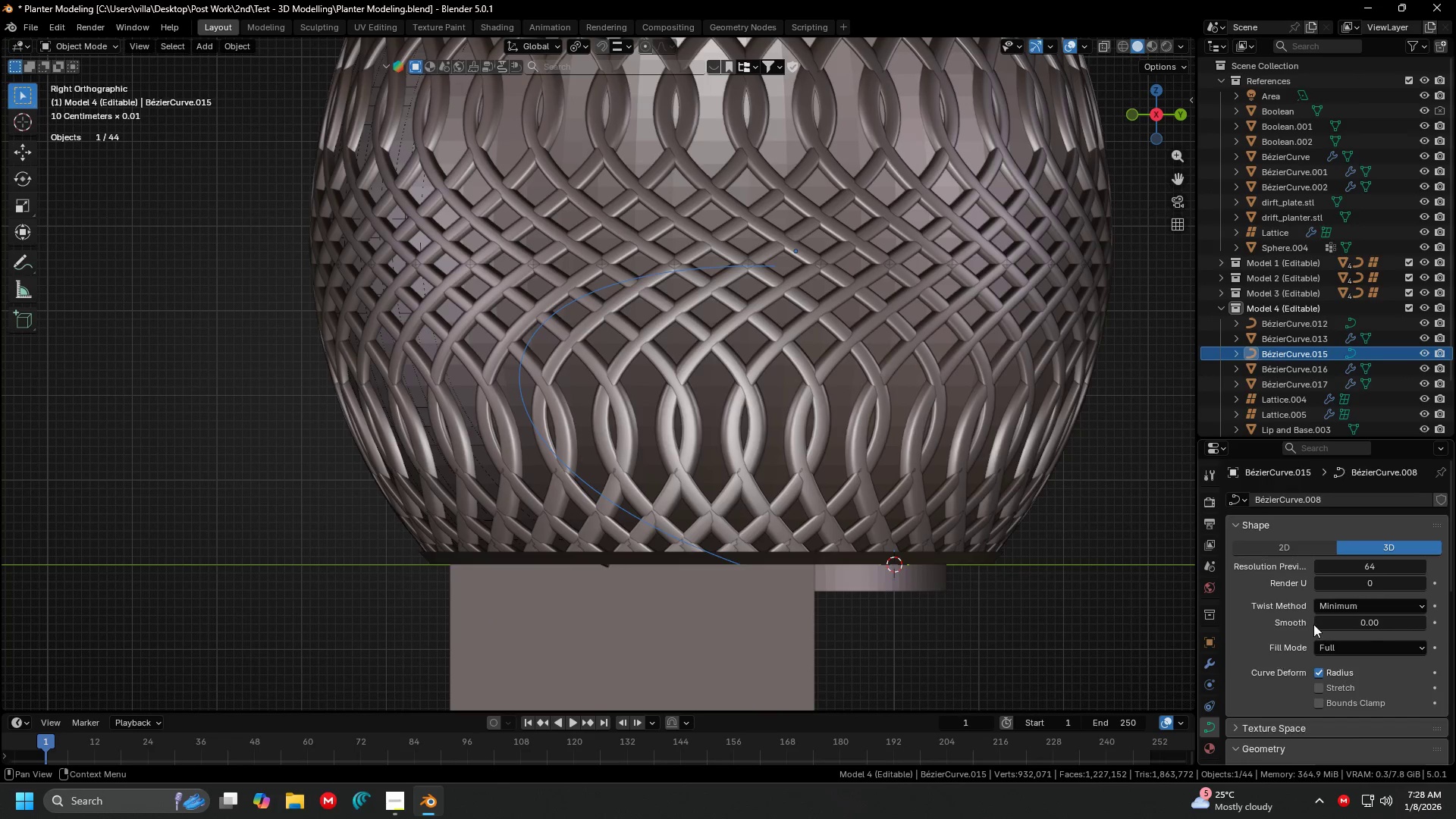 
scroll: coordinate [1313, 623], scroll_direction: down, amount: 5.0
 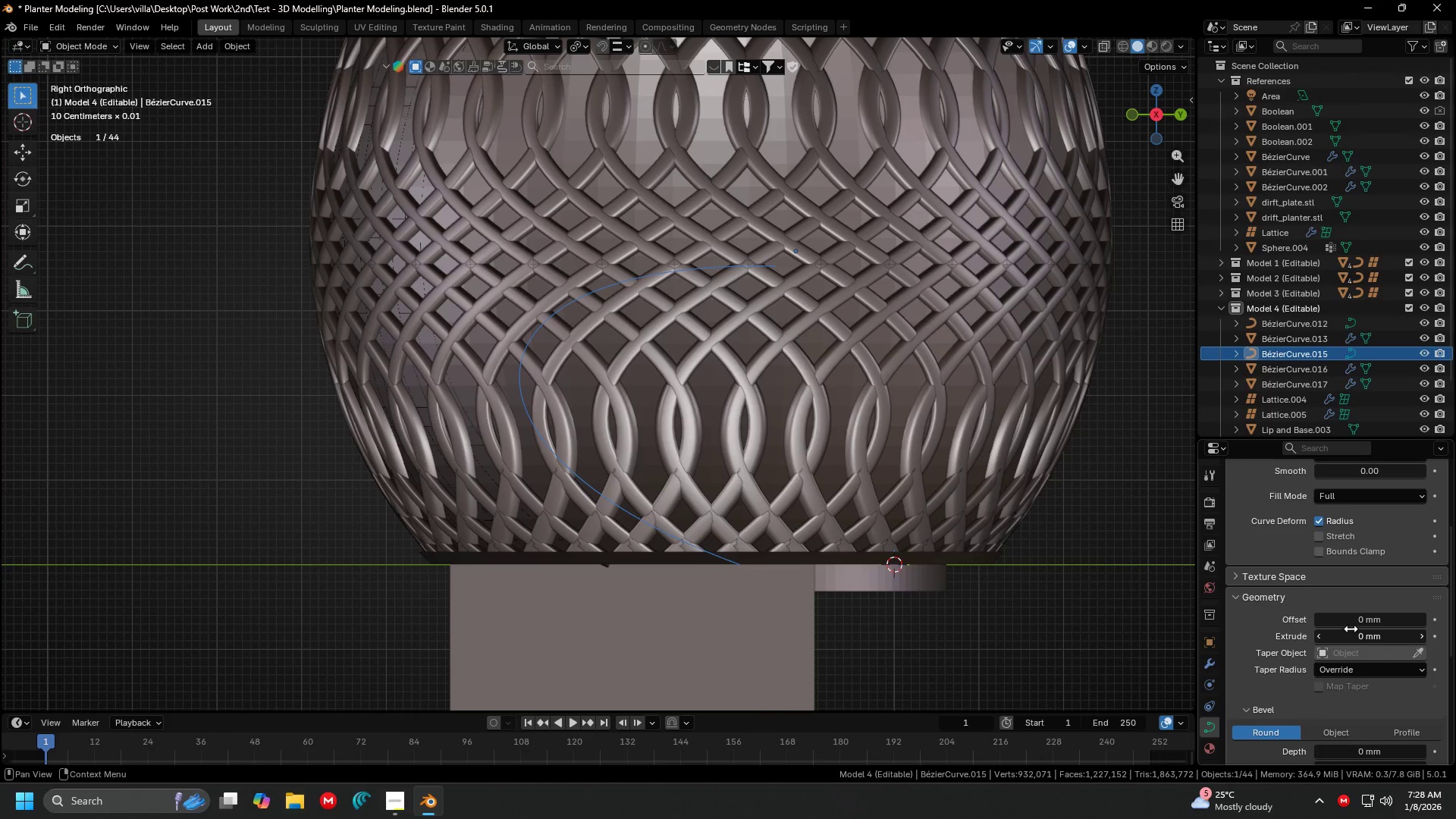 
left_click([1361, 588])
 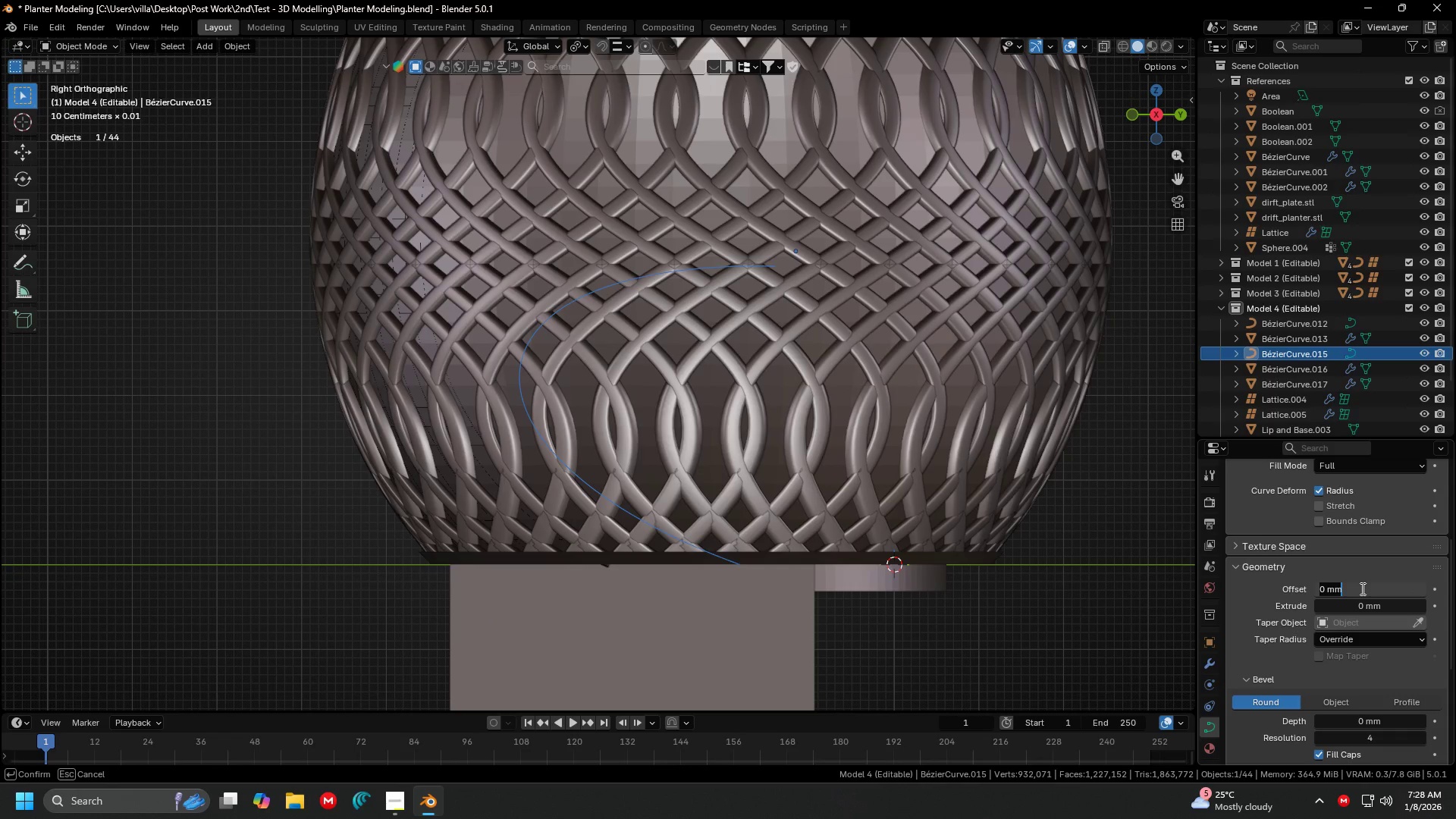 
scroll: coordinate [1351, 629], scroll_direction: down, amount: 1.0
 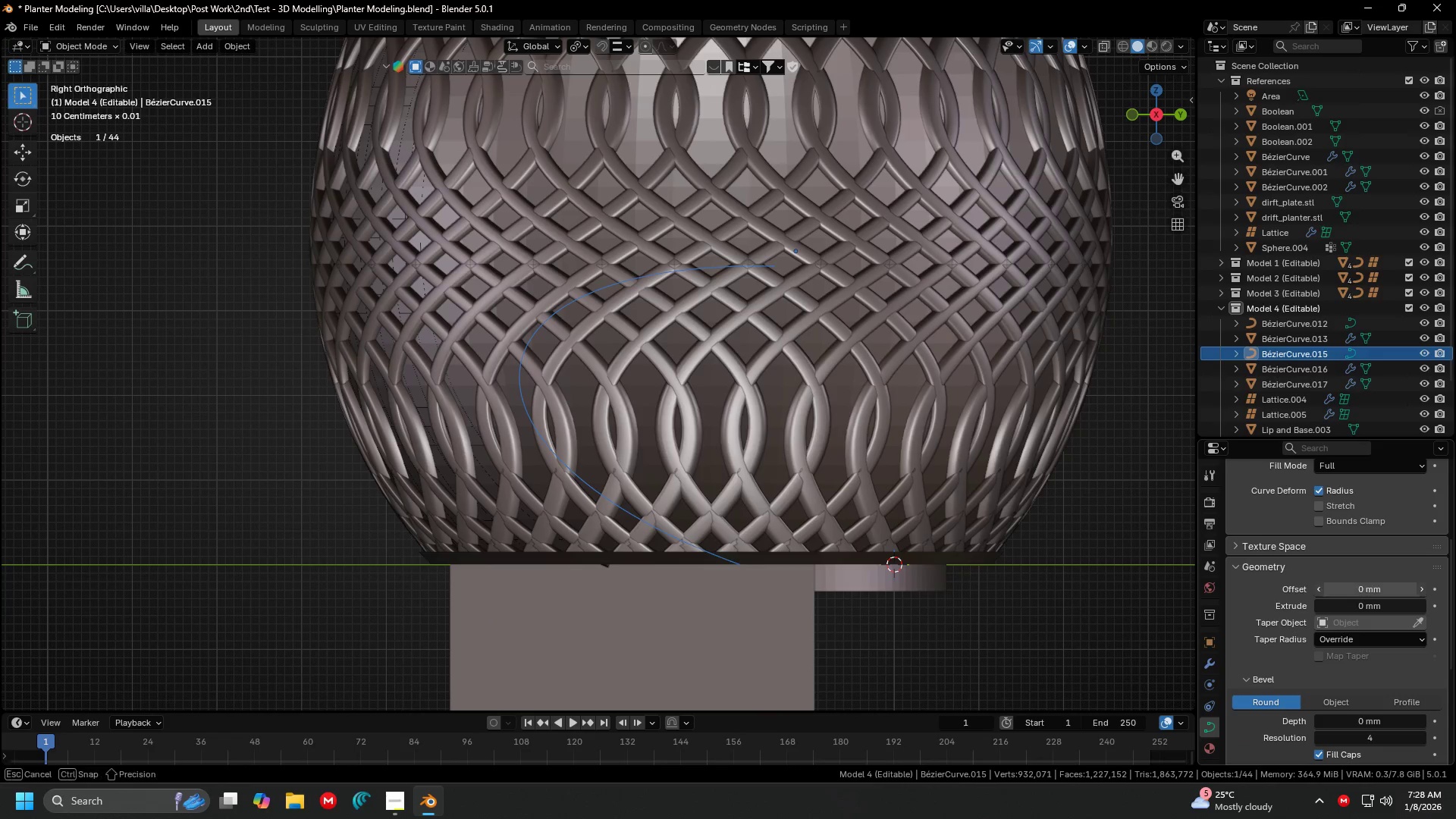 
key(Minus)
 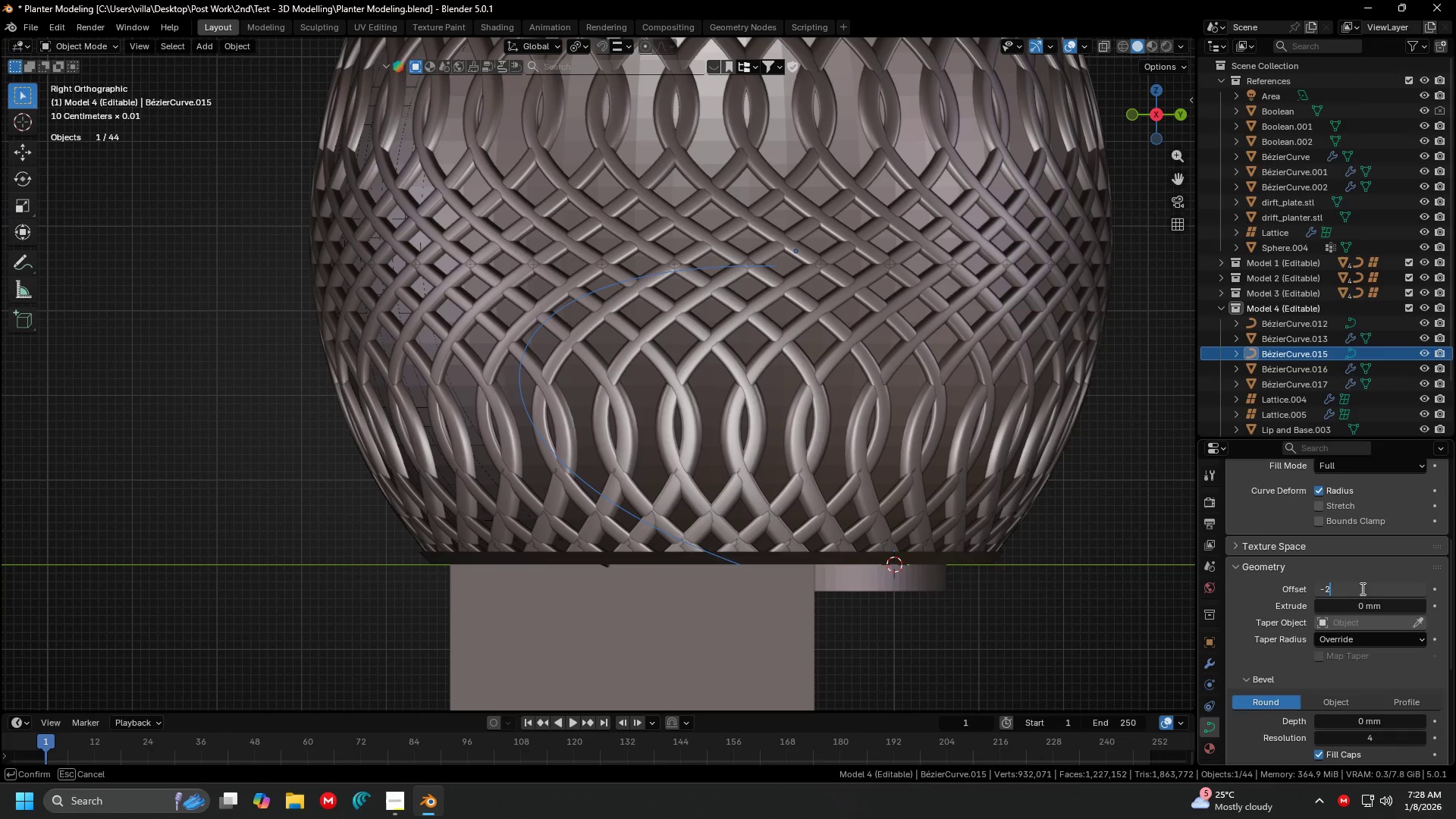 
key(2)
 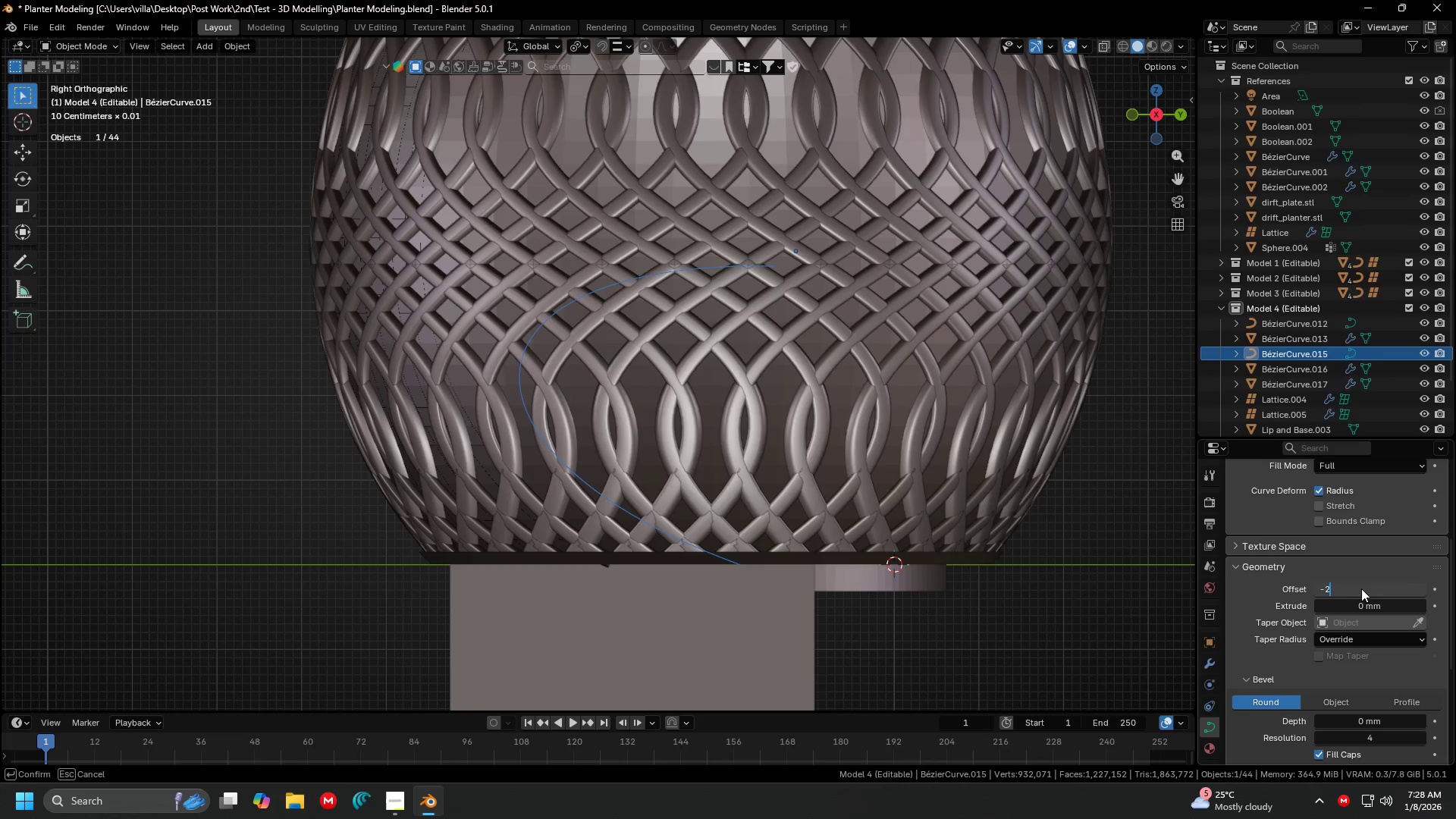 
key(Enter)
 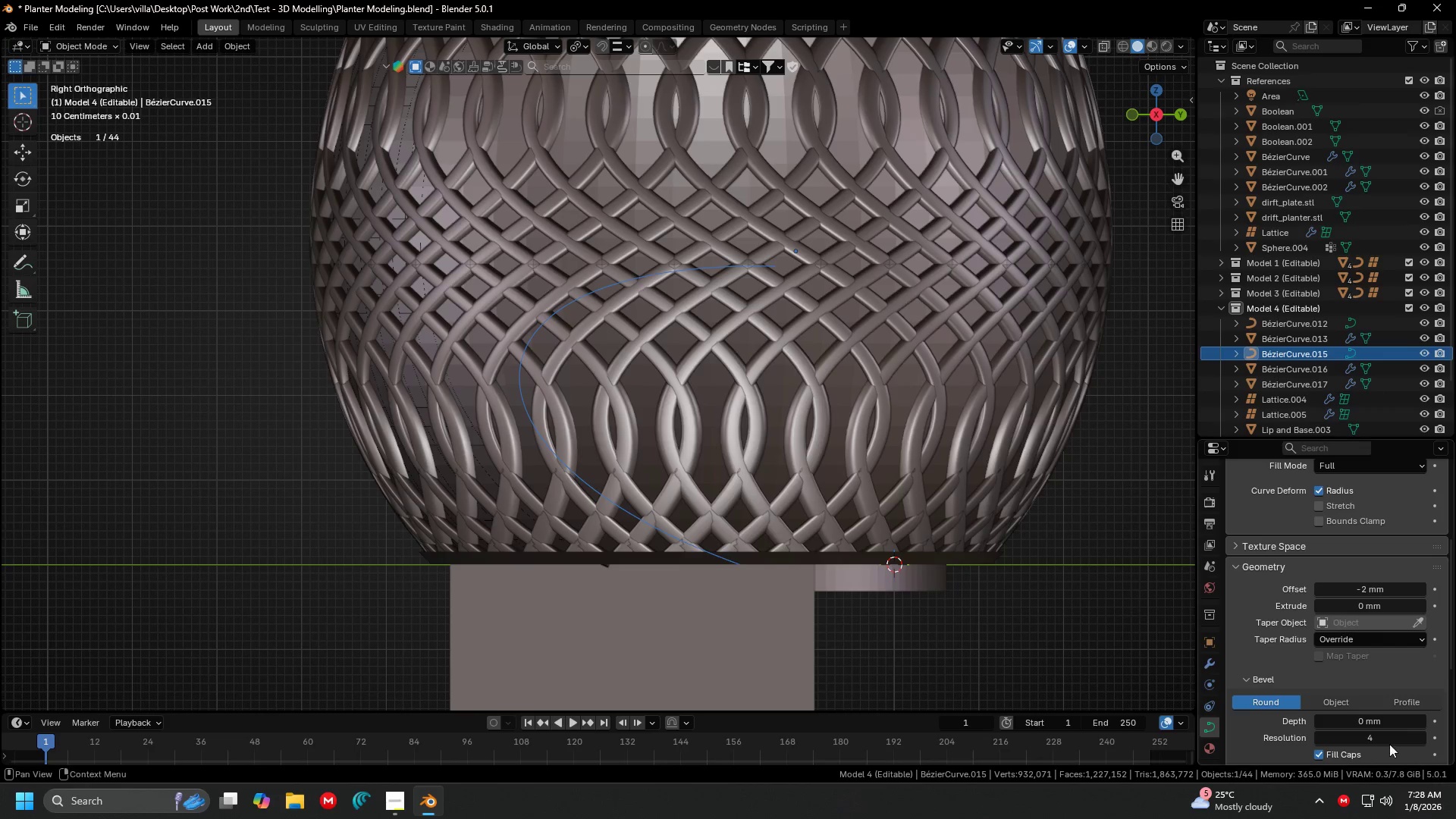 
left_click([1376, 716])
 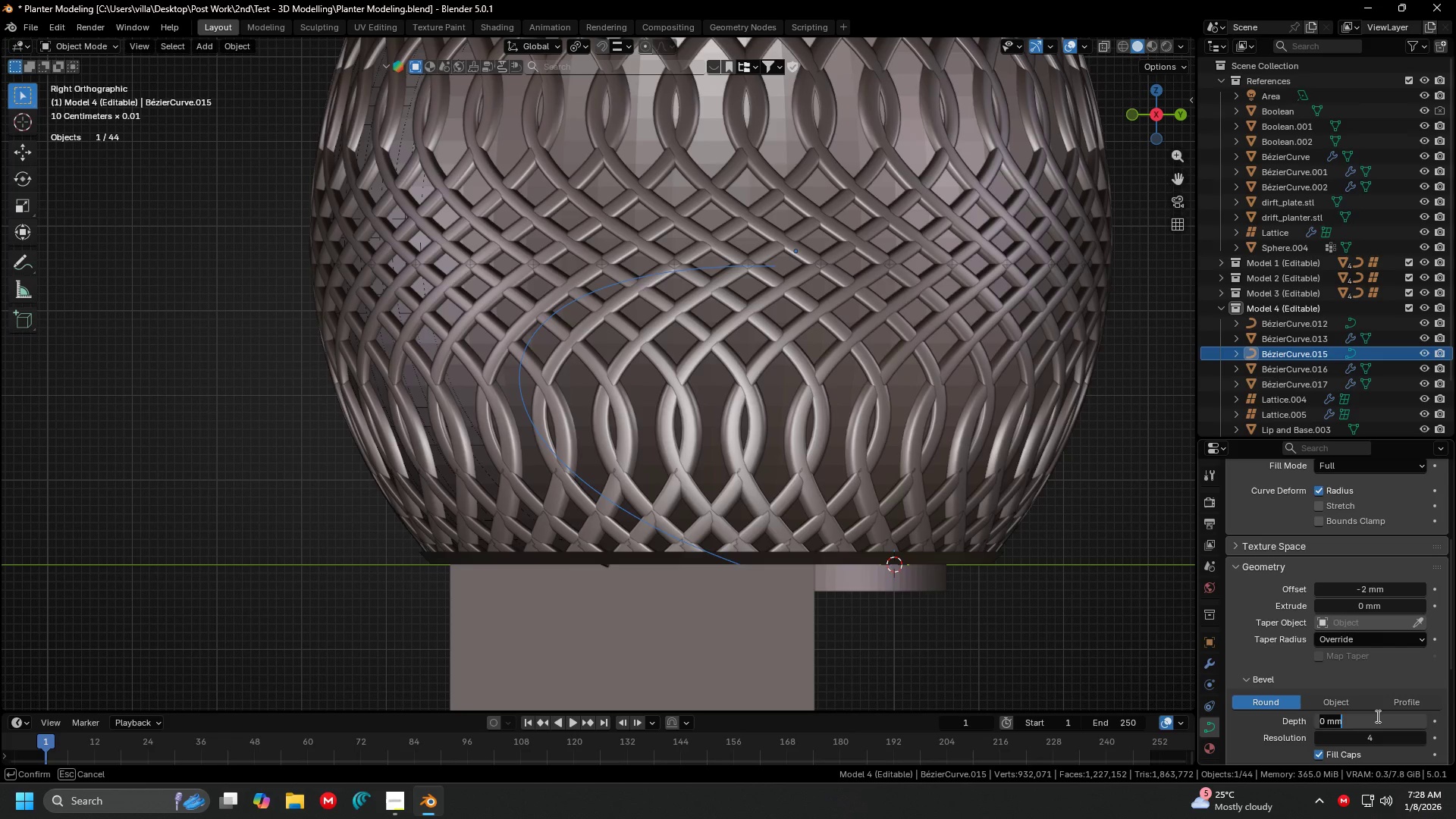 
key(2)
 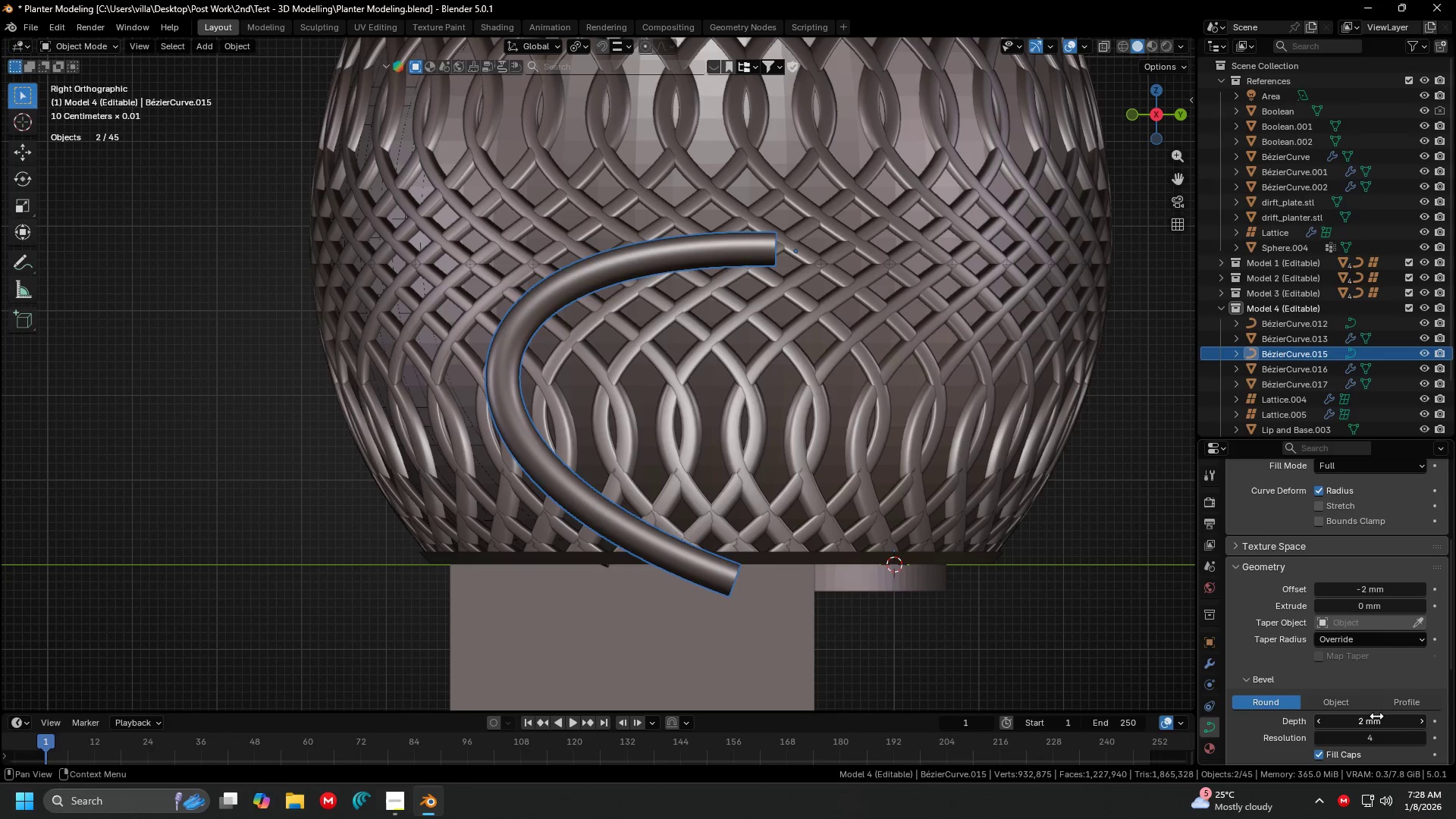 
key(Enter)
 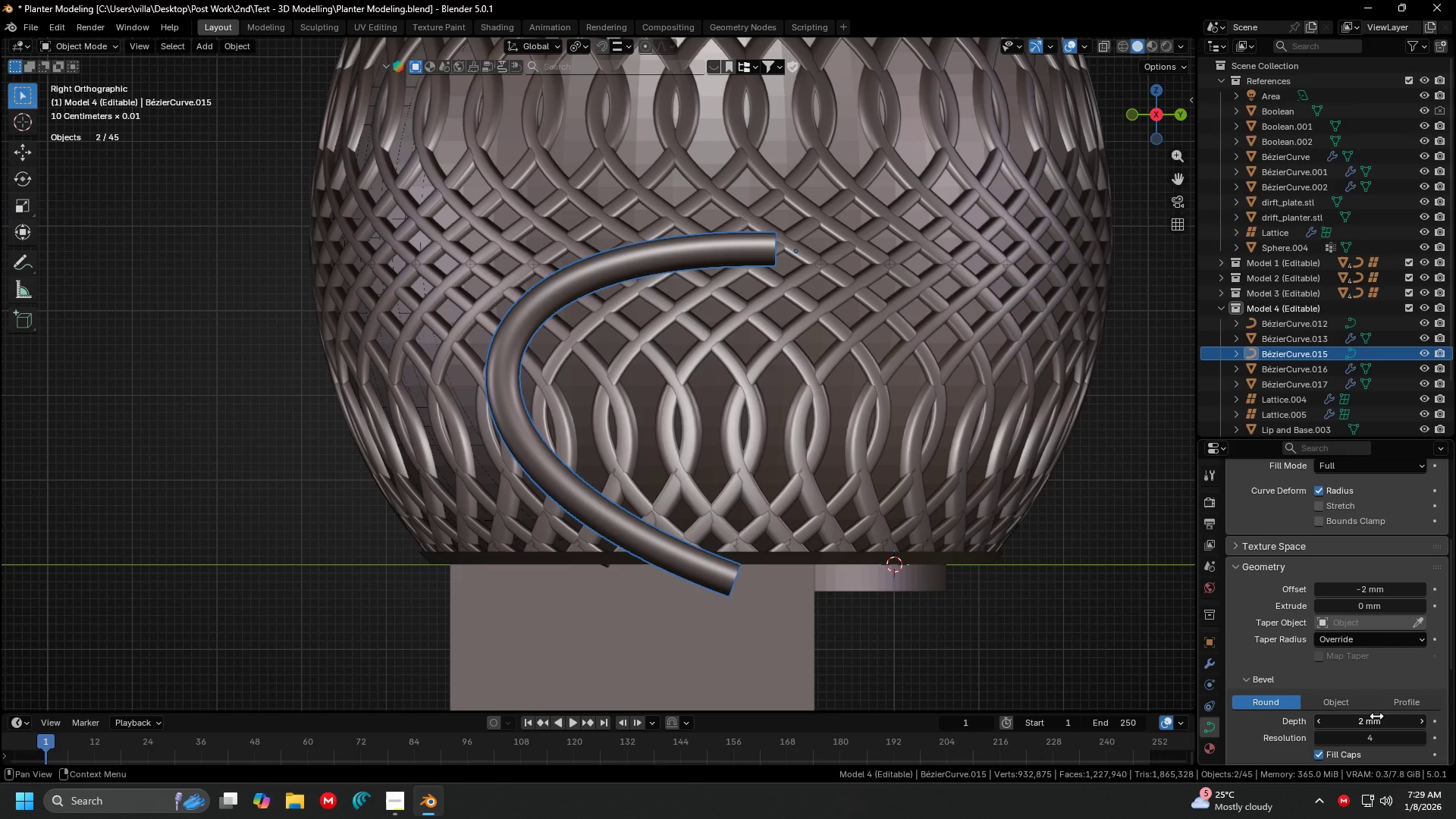 
left_click([1376, 716])
 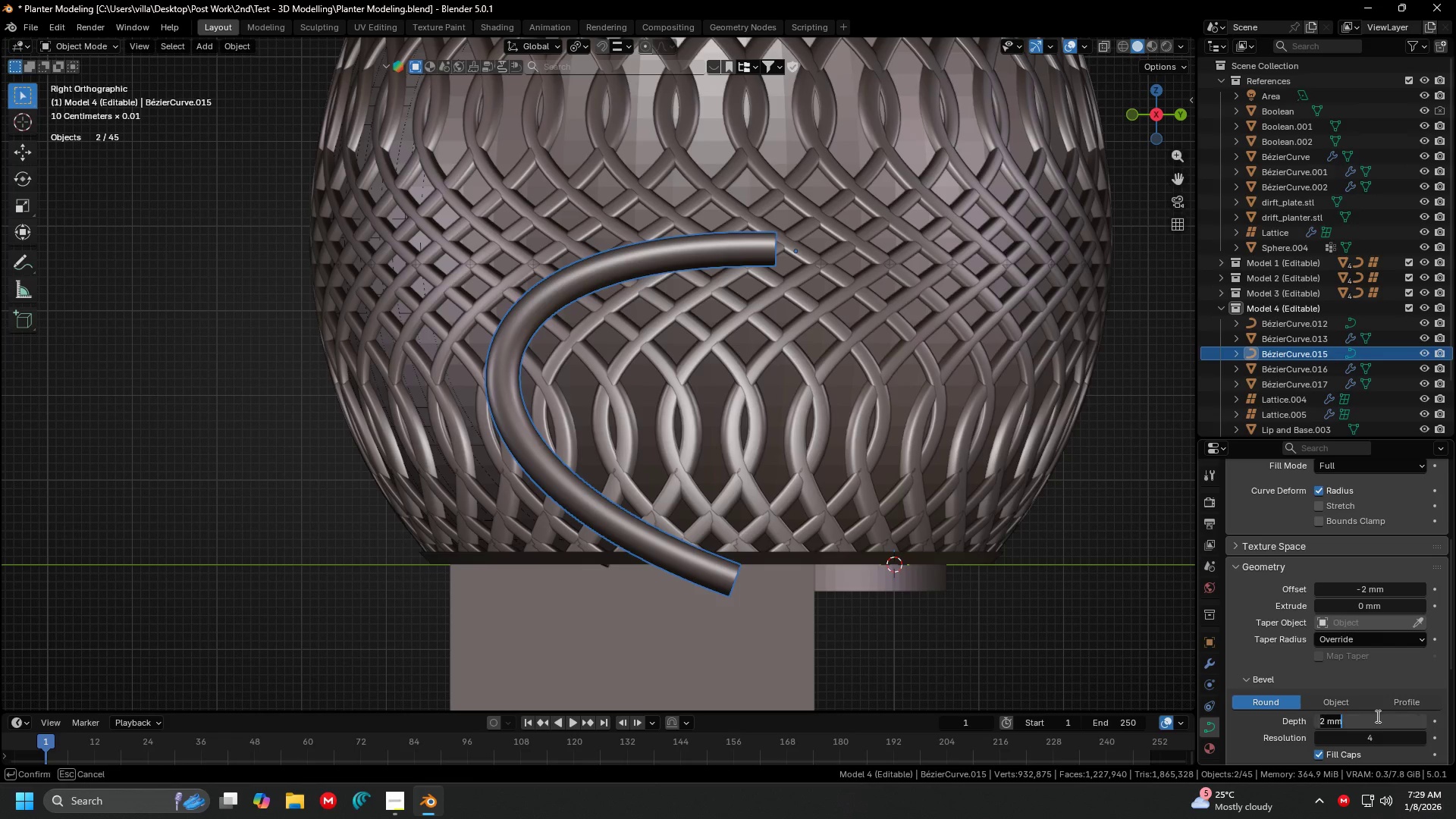 
key(1)
 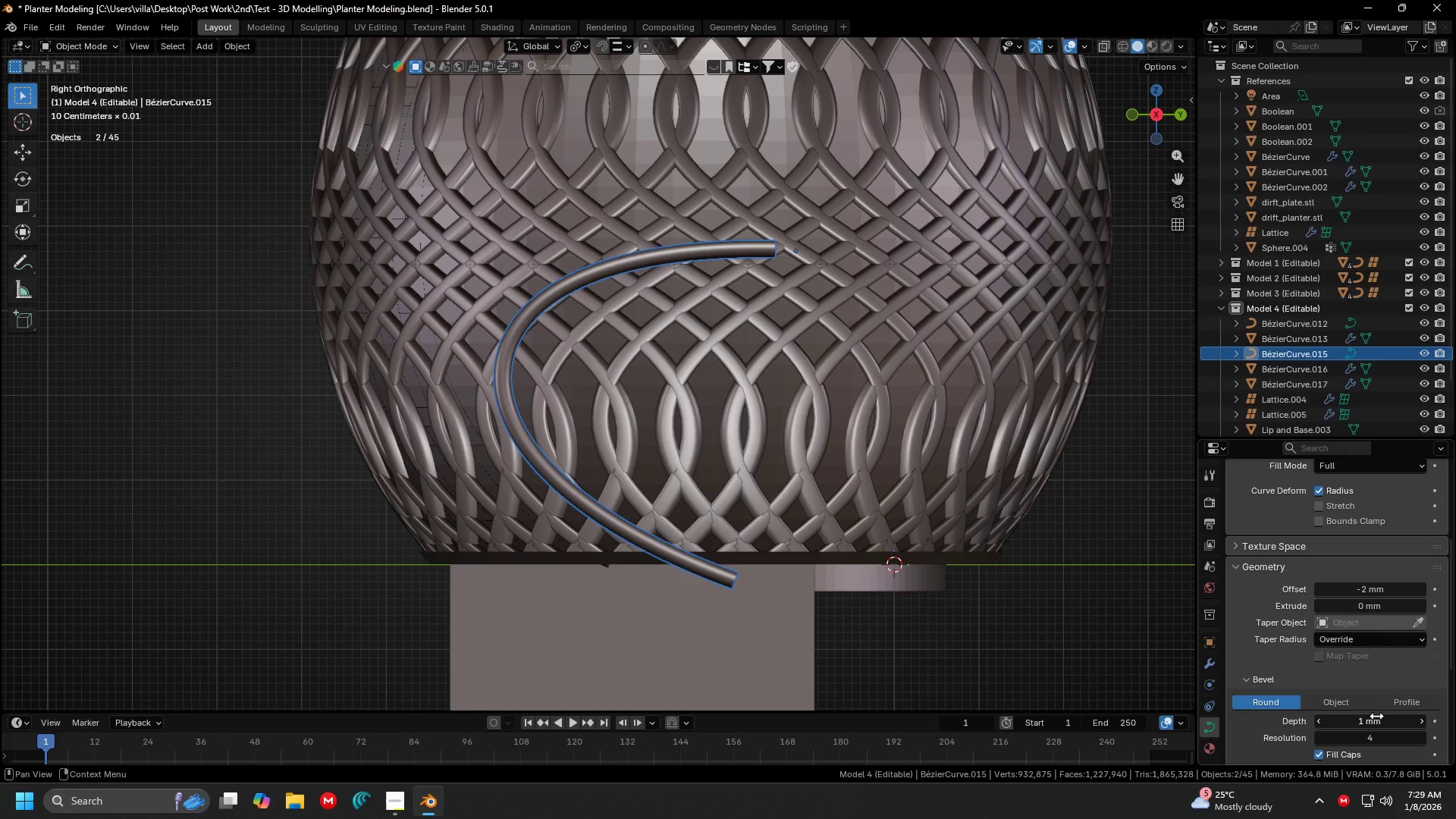 
key(Enter)
 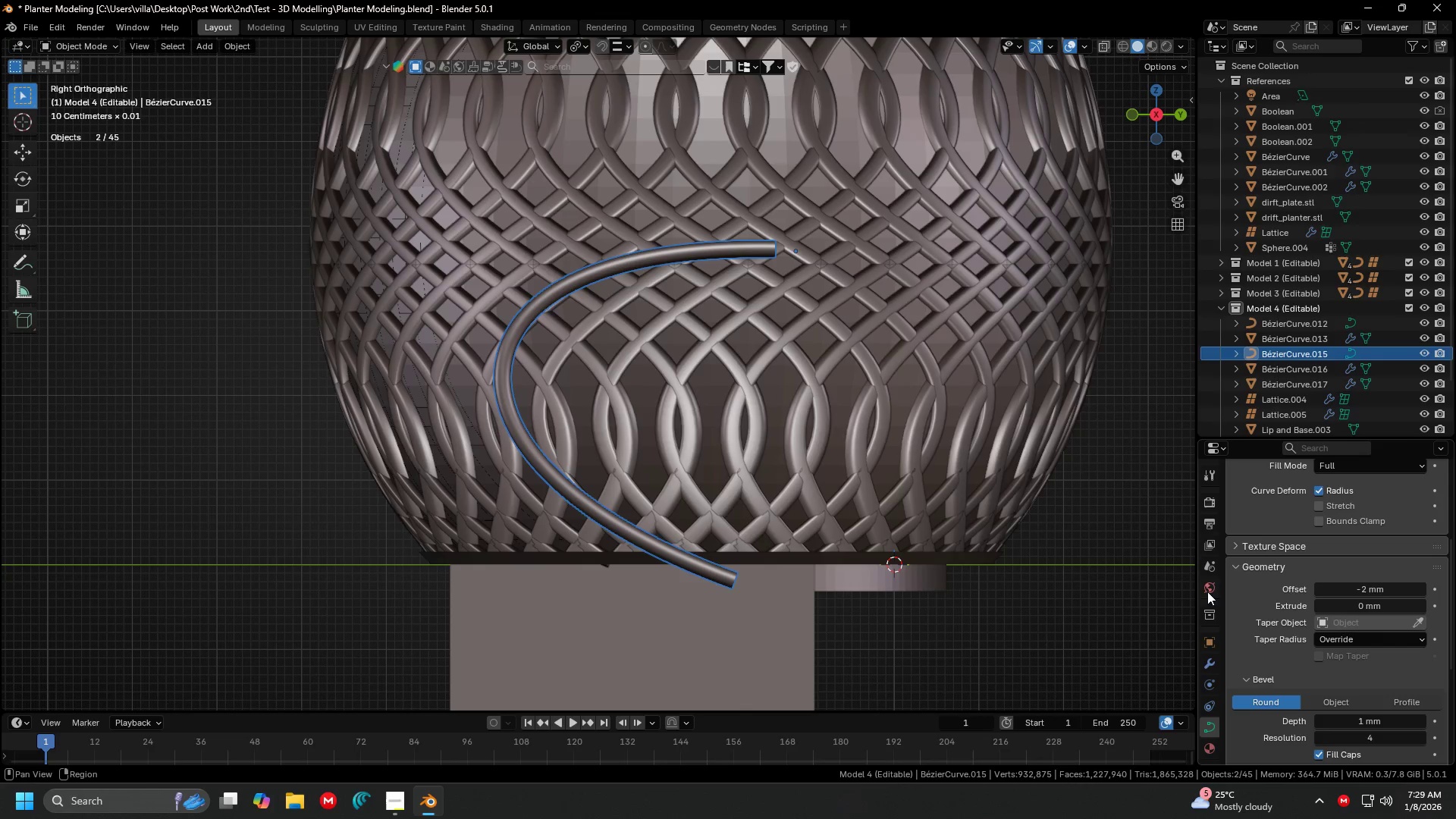 
left_click([1389, 592])
 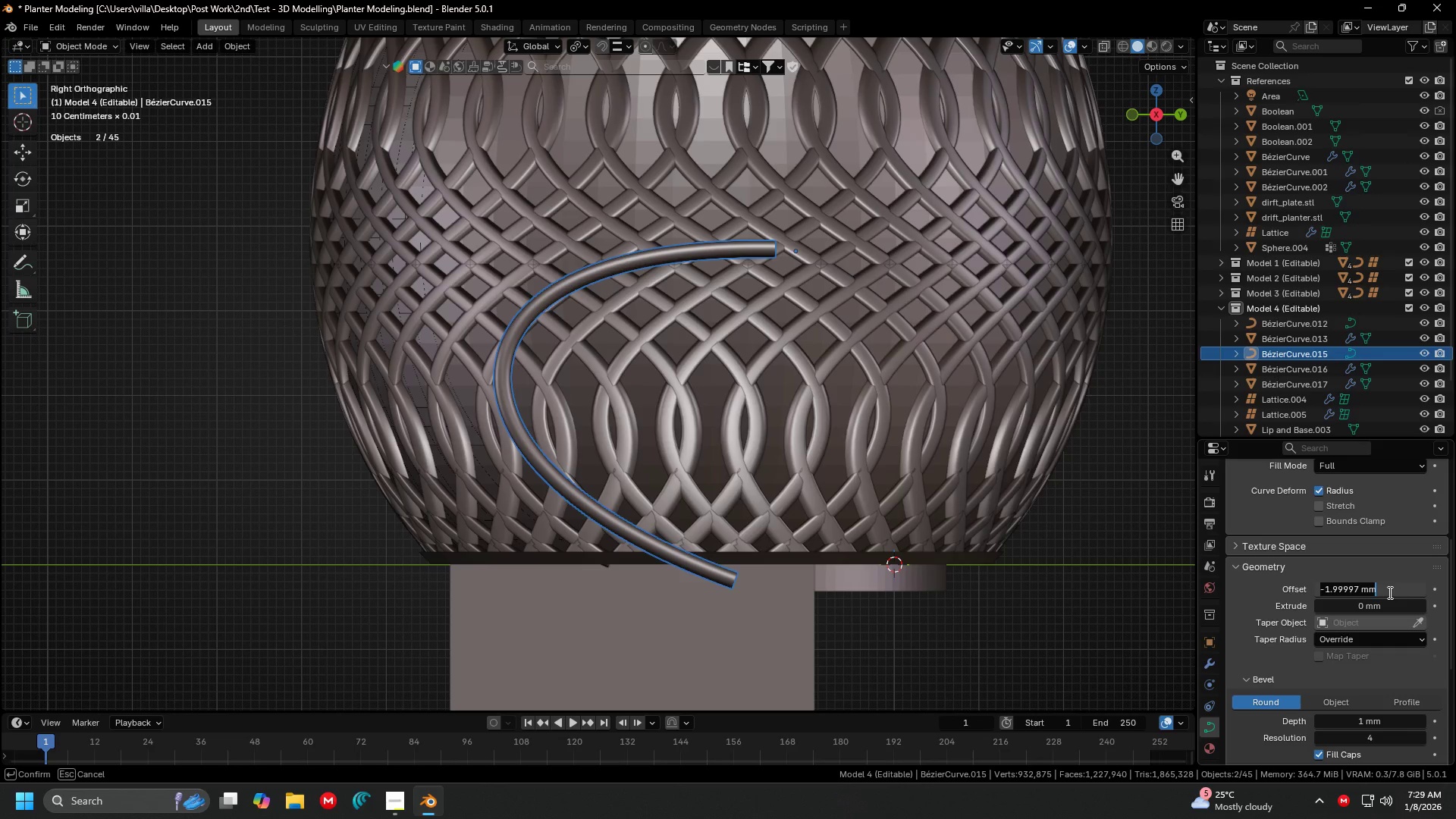 
key(0)
 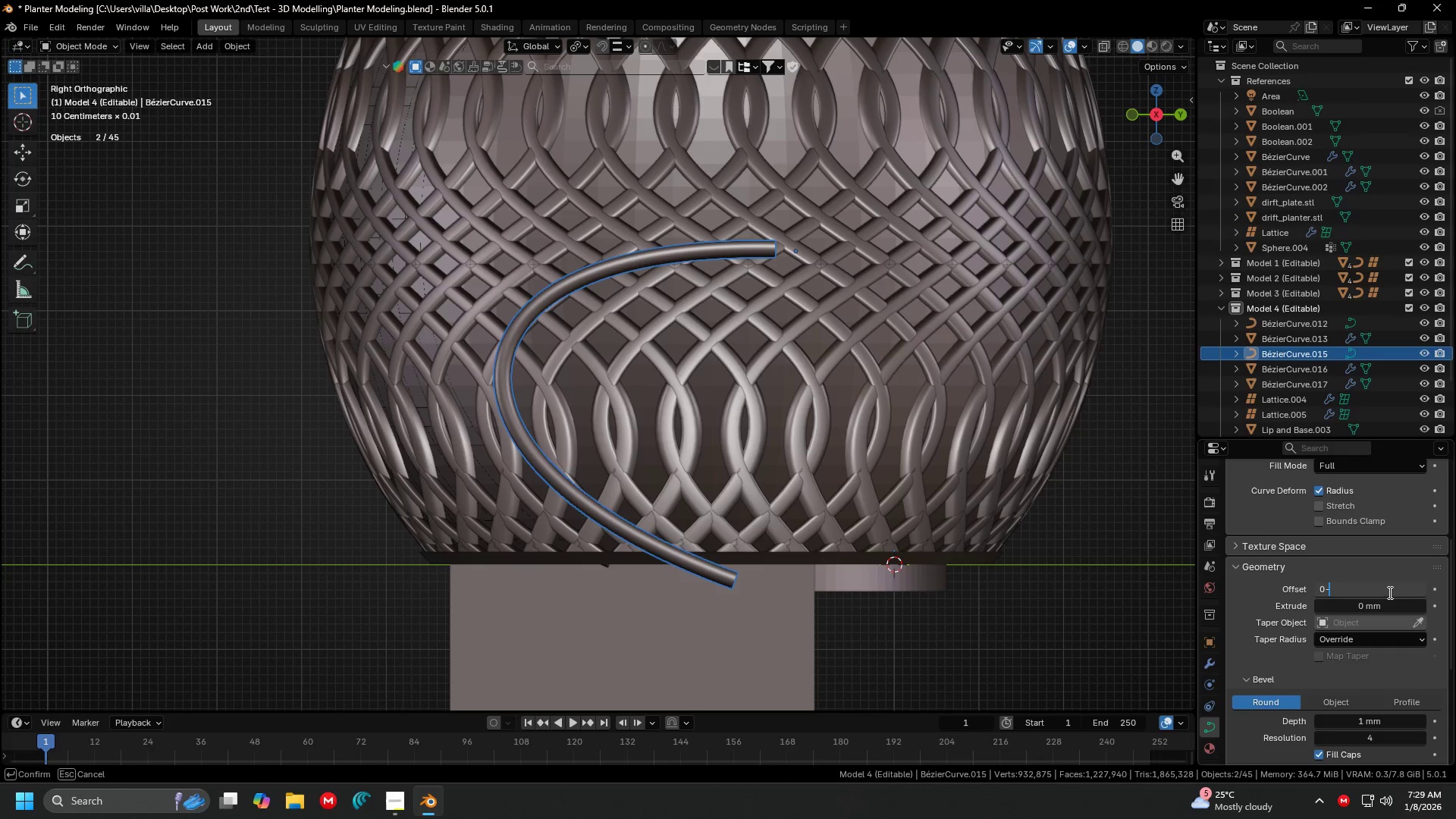 
key(Minus)
 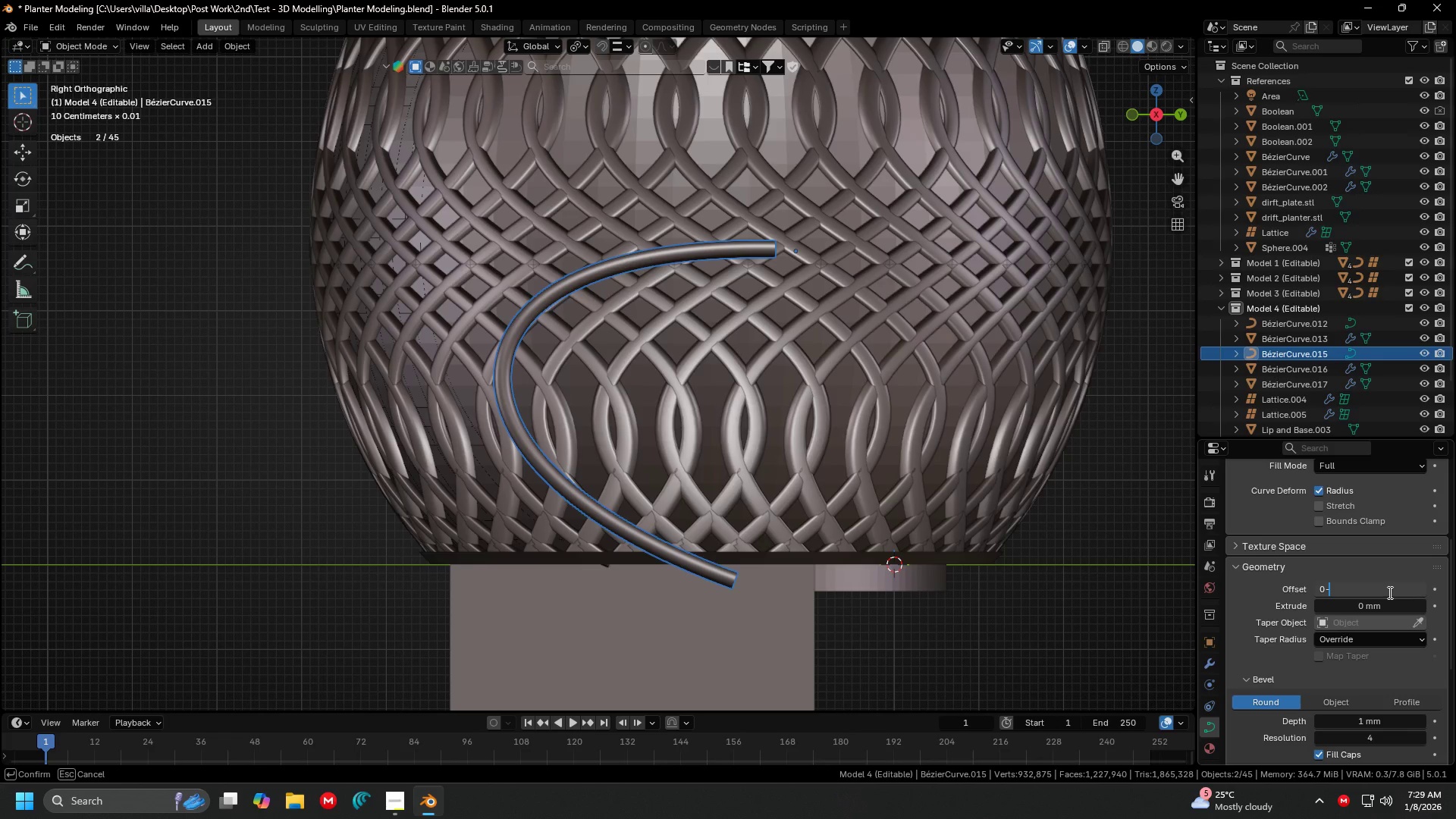 
key(Backspace)
 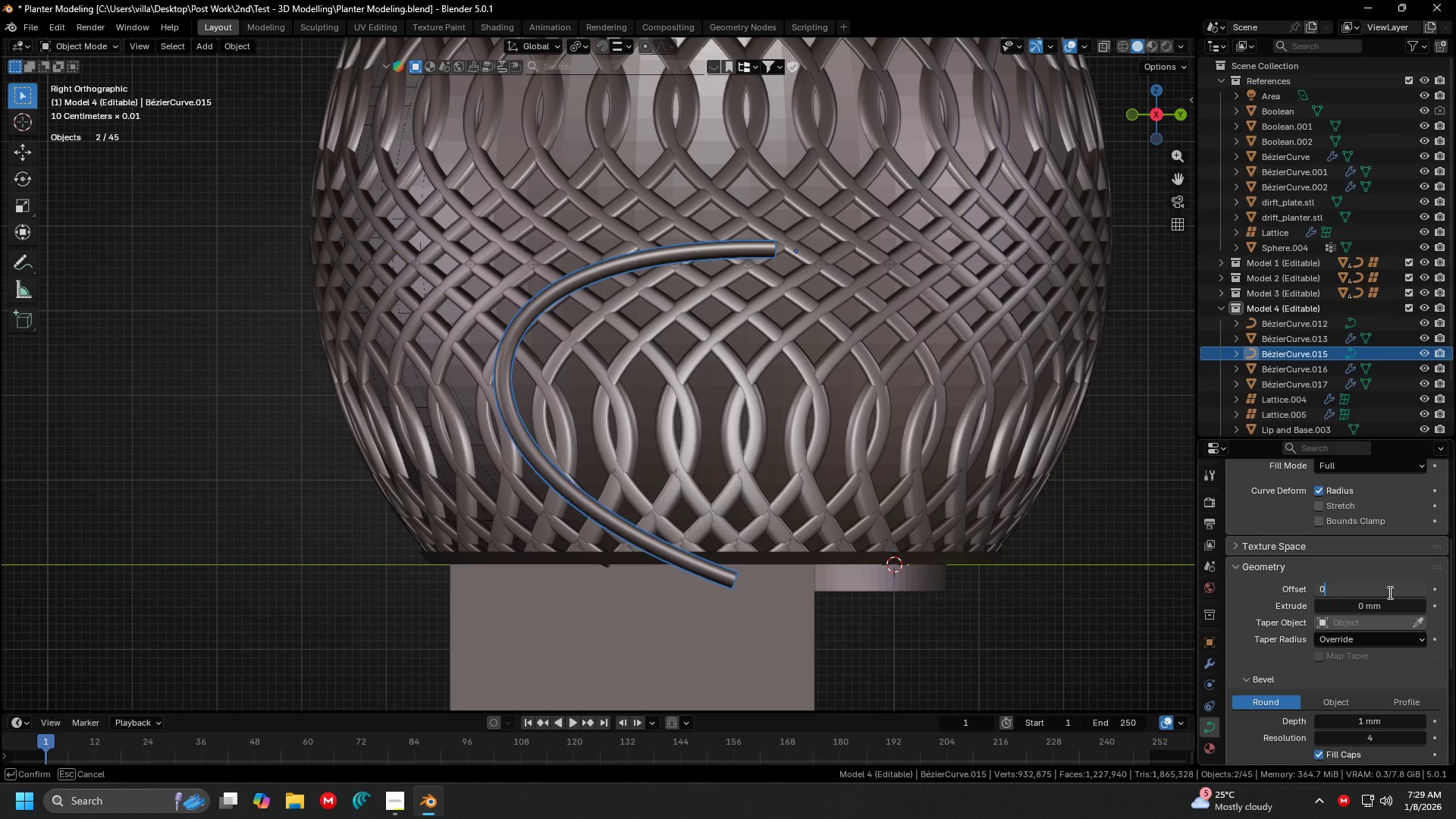 
key(Enter)
 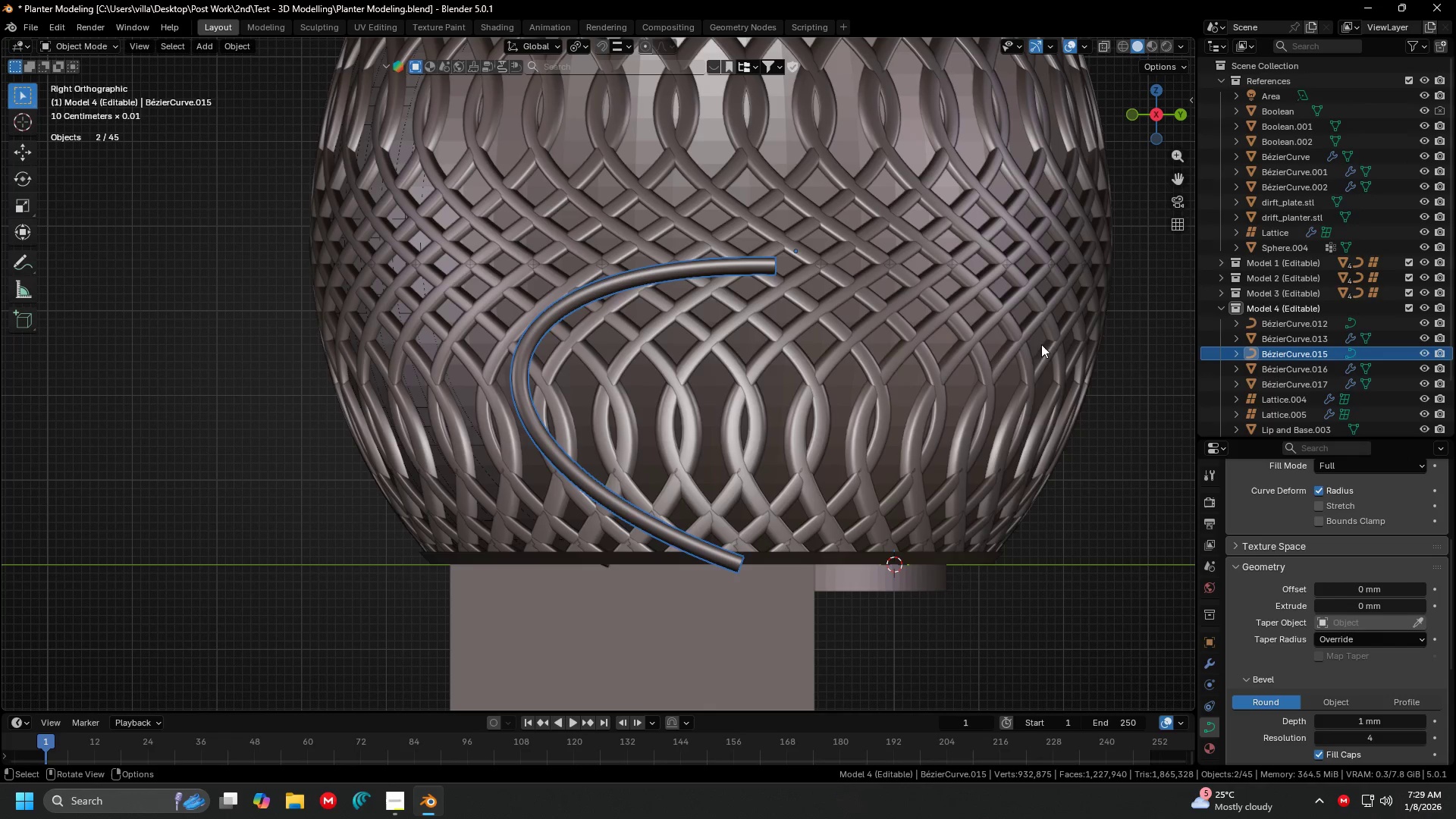 
key(Tab)
 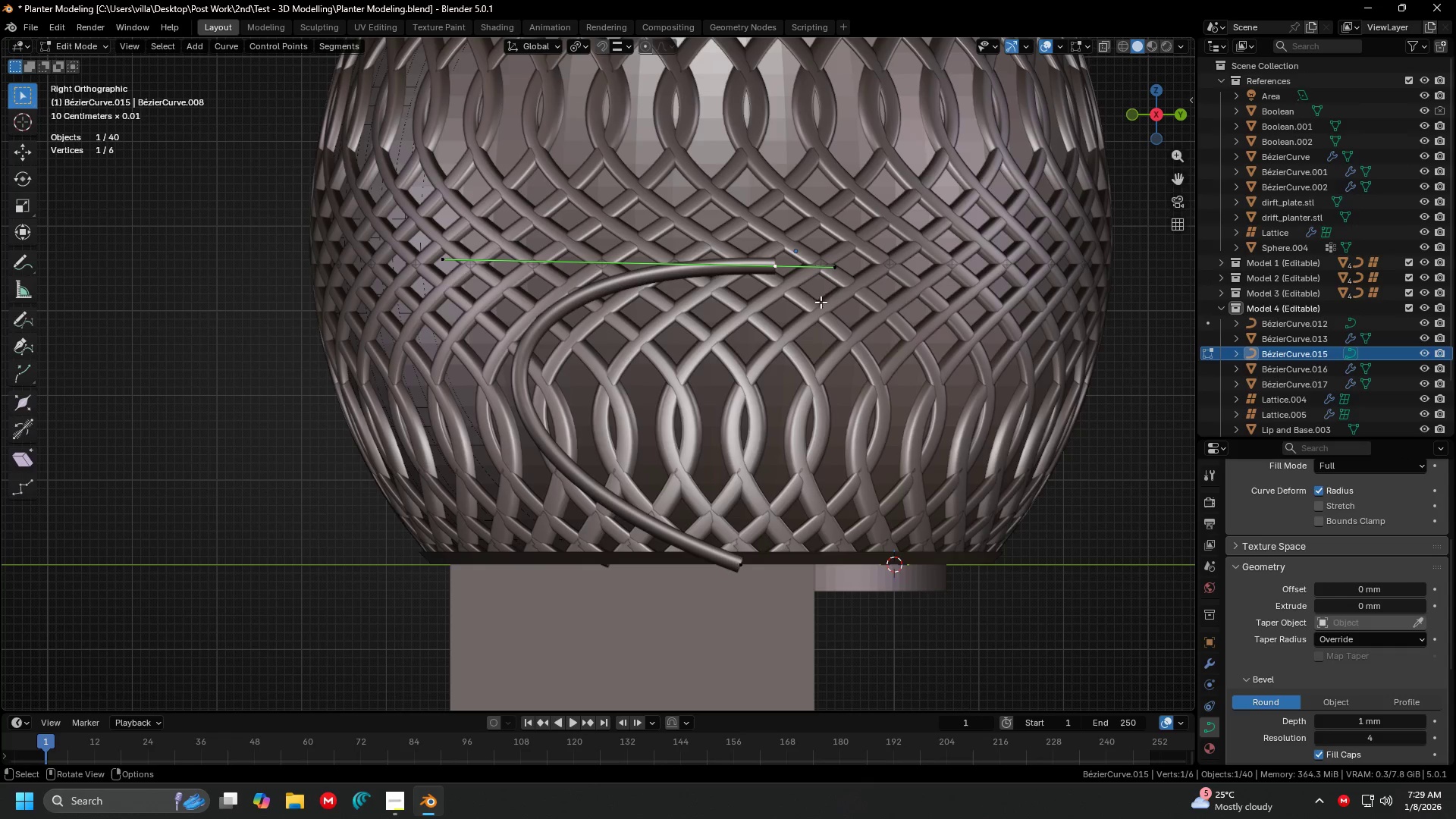 
hold_key(key=ShiftLeft, duration=0.44)
 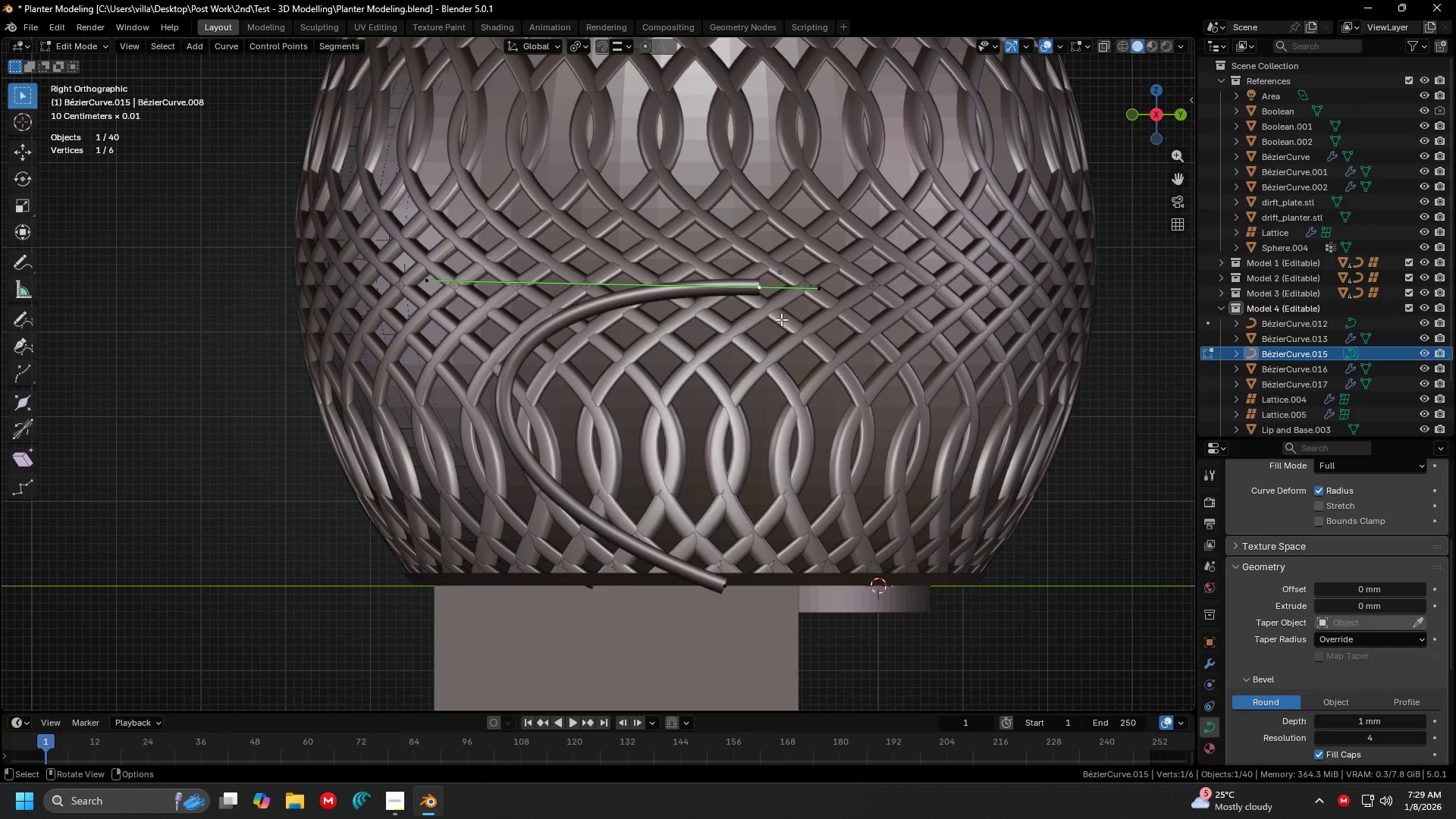 
scroll: coordinate [781, 319], scroll_direction: up, amount: 1.0
 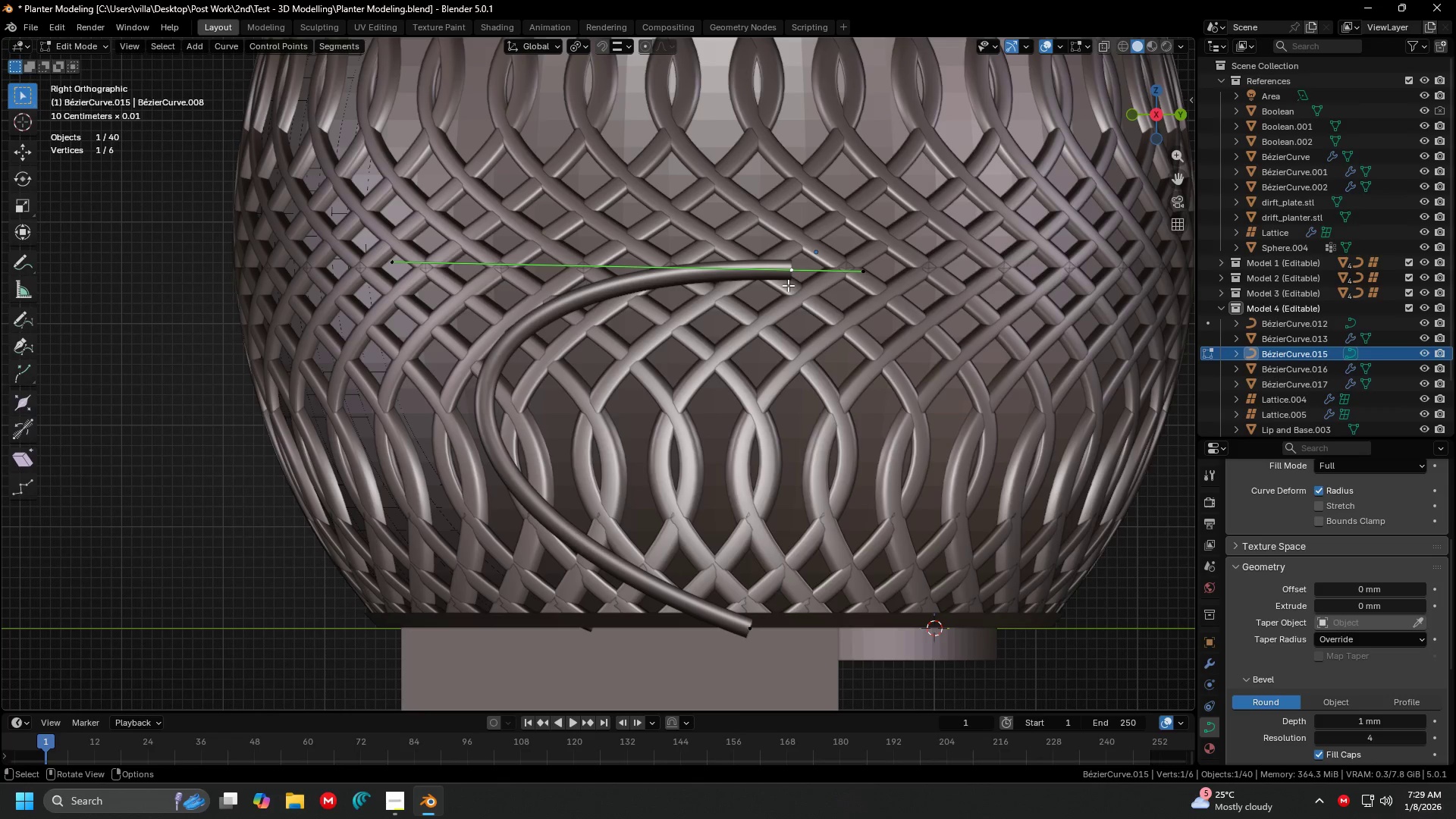 
left_click([799, 275])
 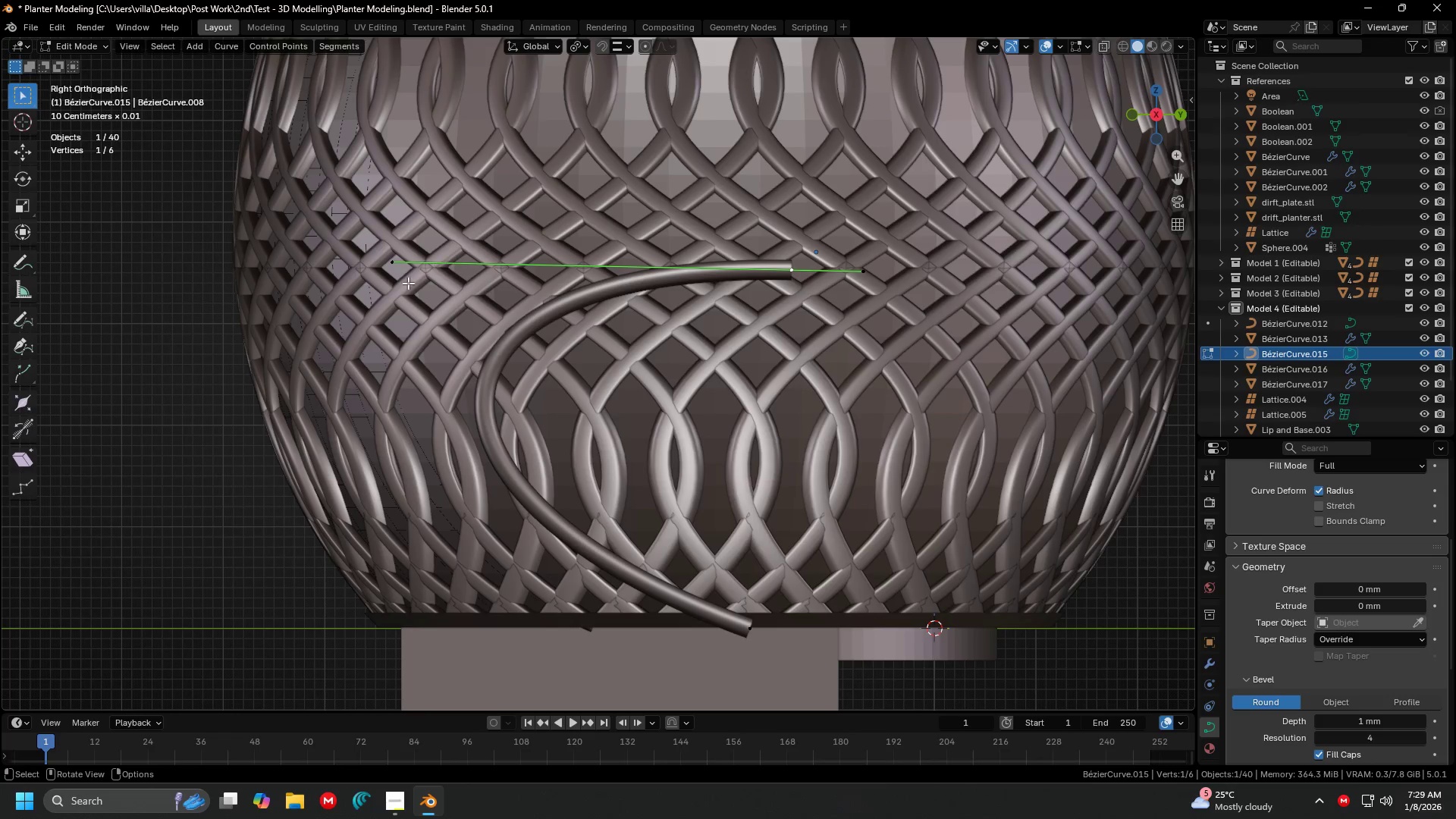 
left_click([400, 281])
 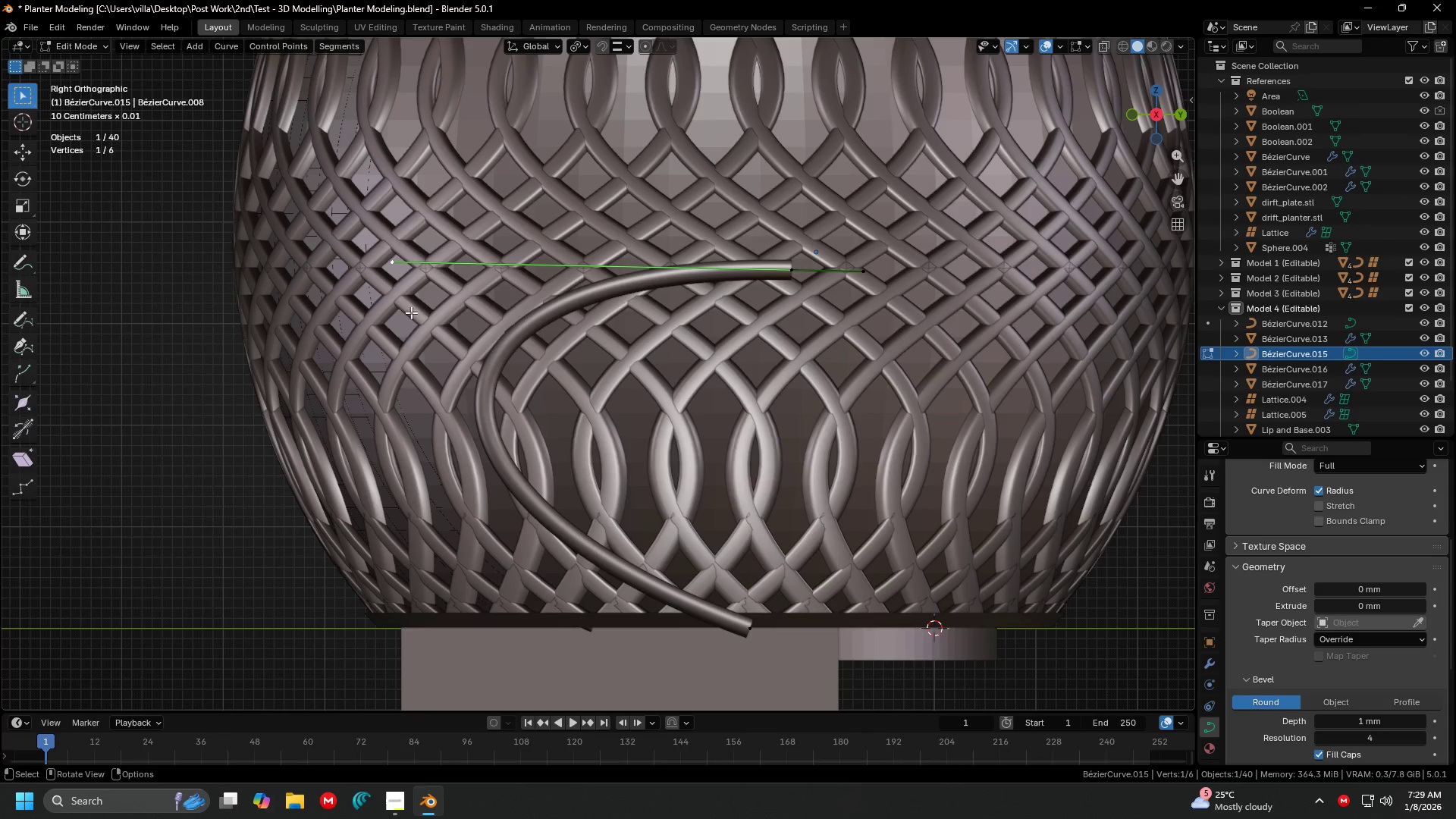 
key(G)
 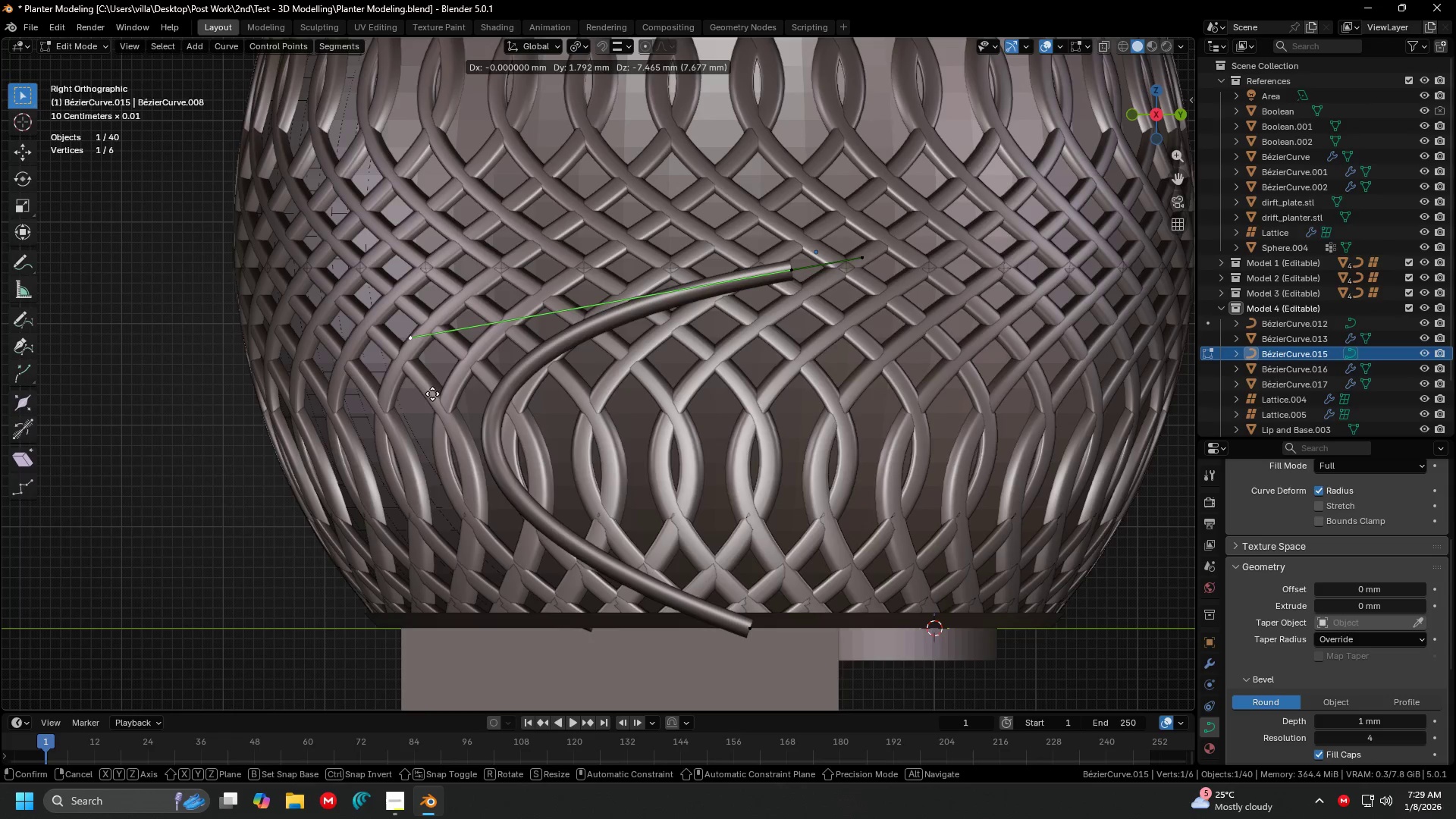 
left_click([429, 387])
 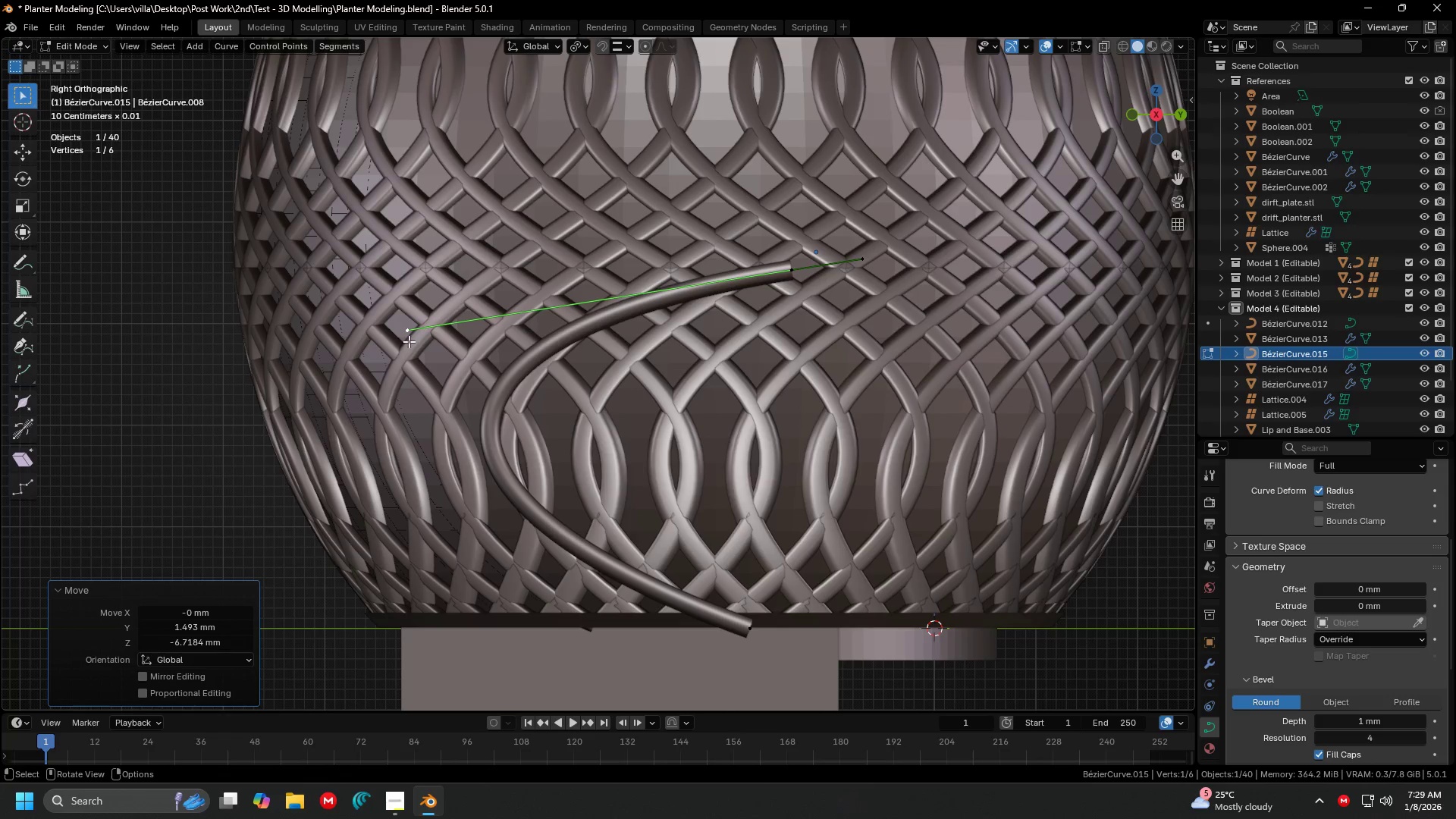 
key(G)
 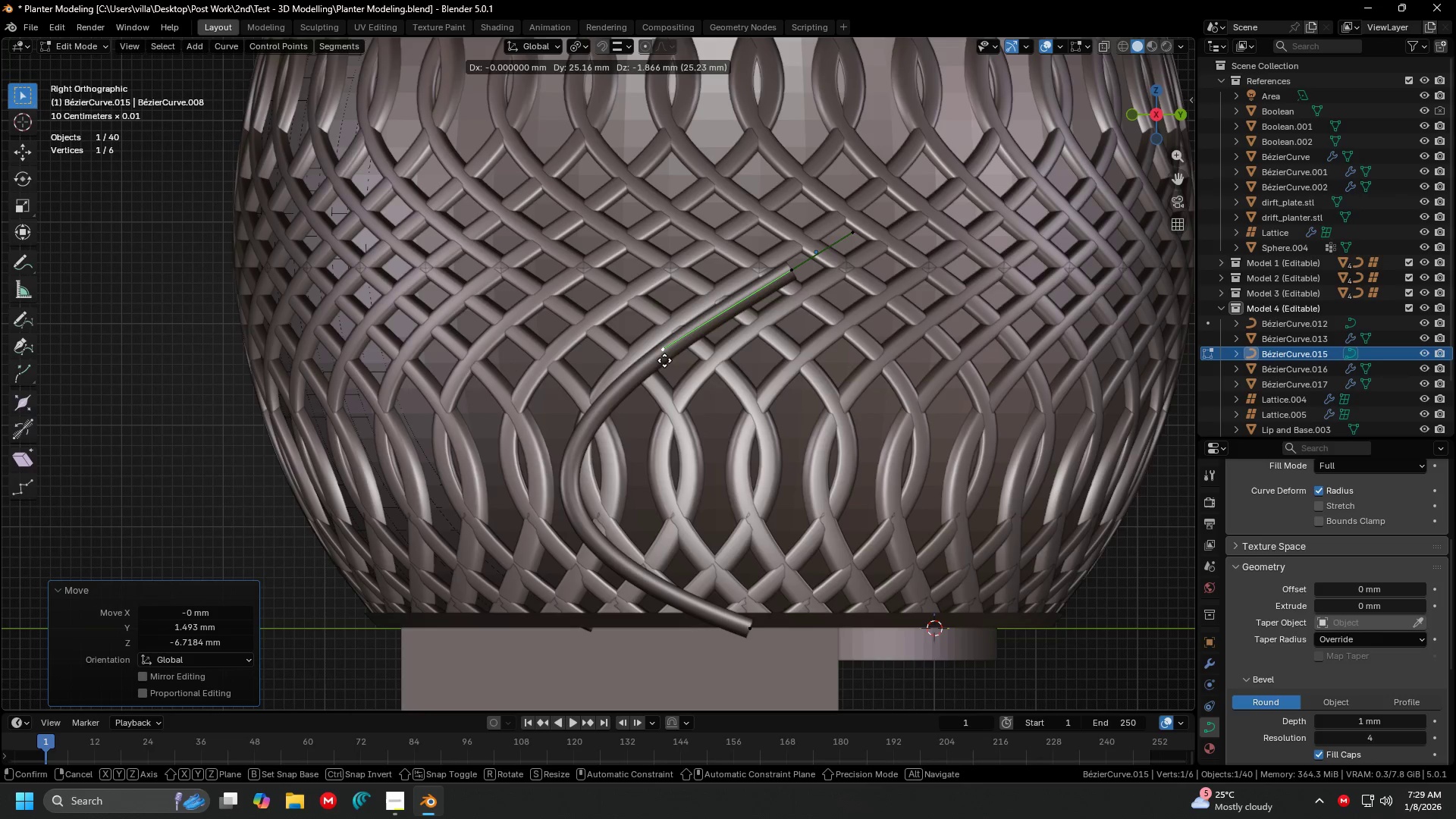 
wait(6.45)
 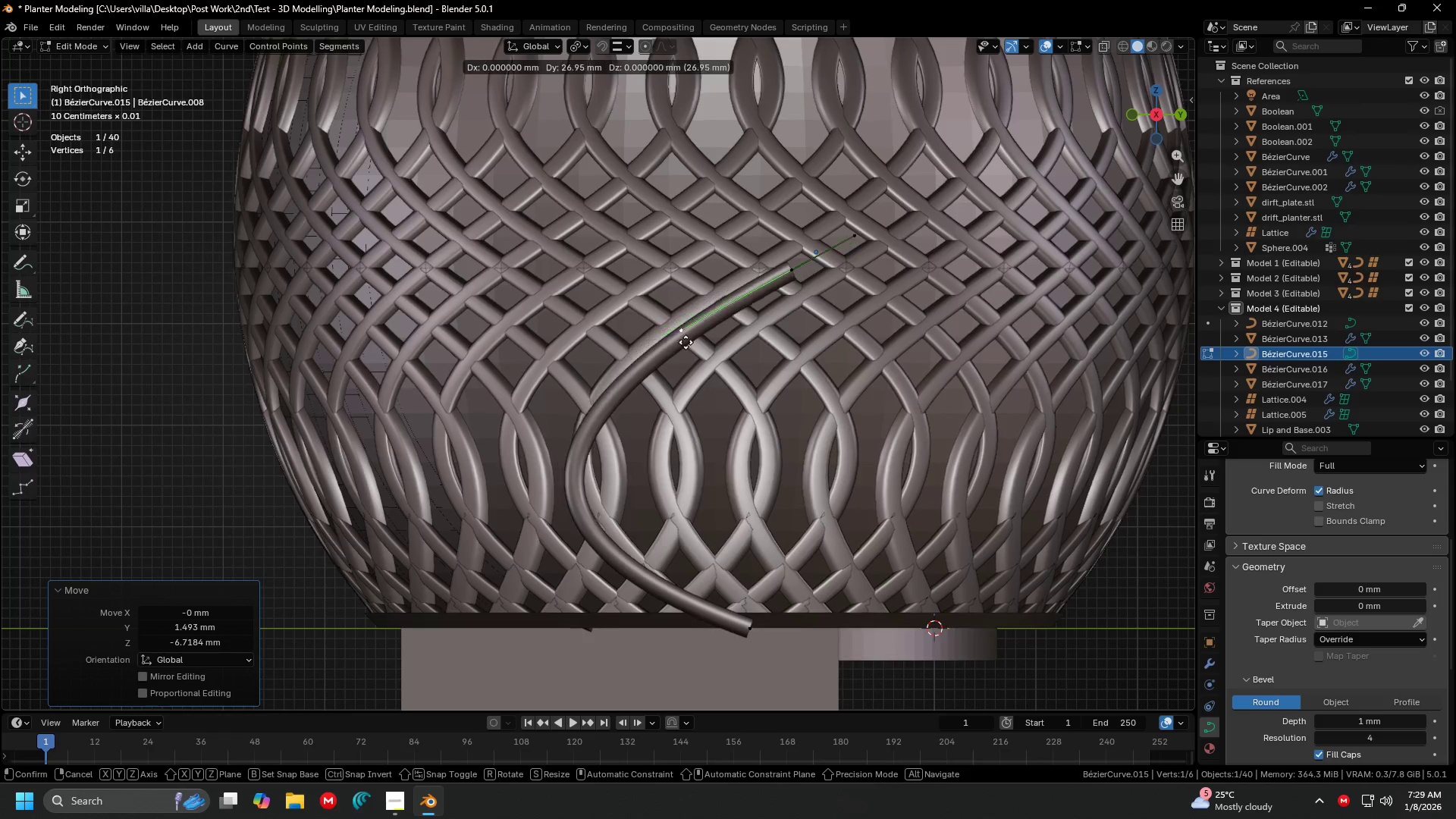 
left_click([610, 321])
 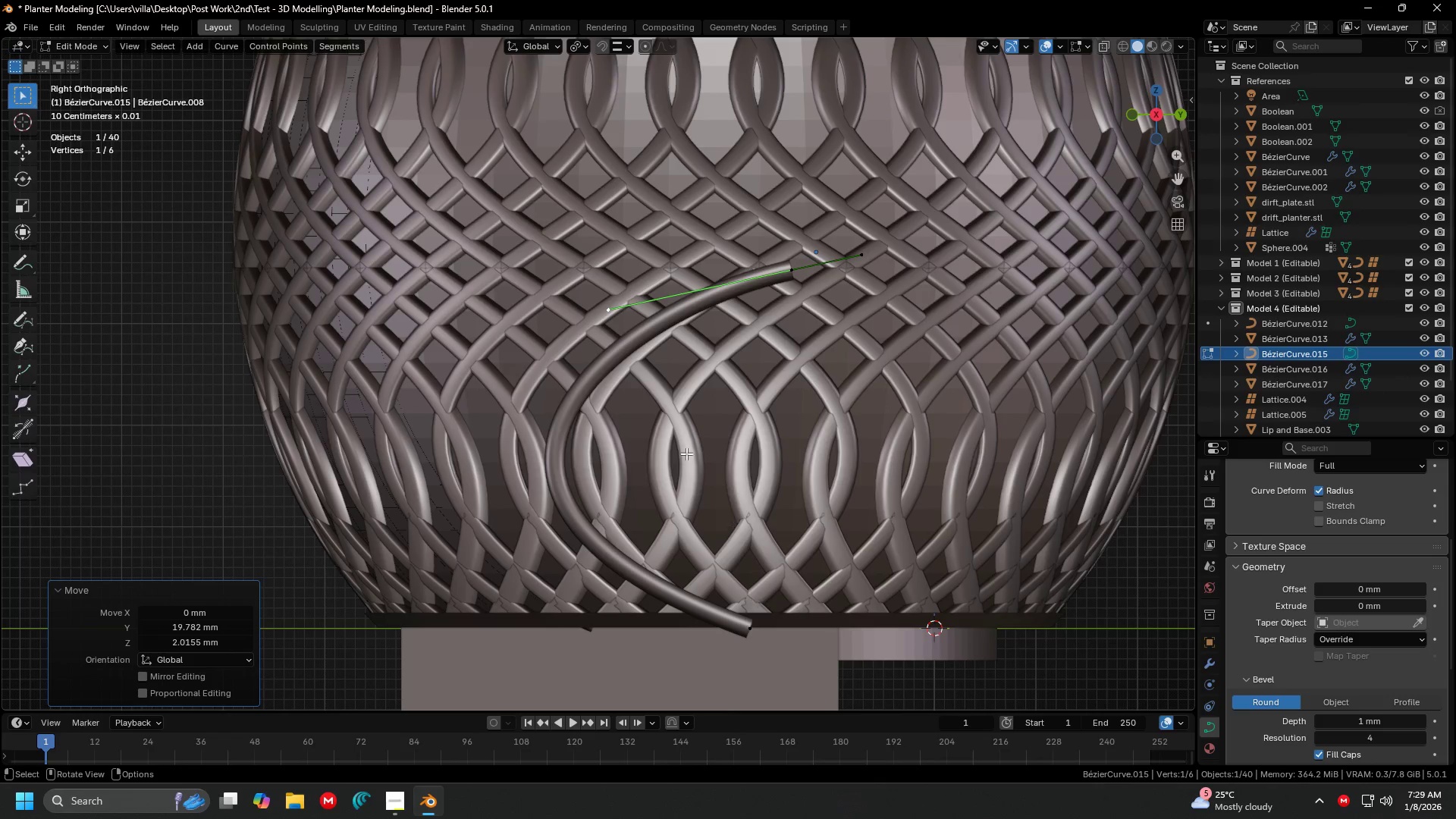 
scroll: coordinate [651, 408], scroll_direction: down, amount: 3.0
 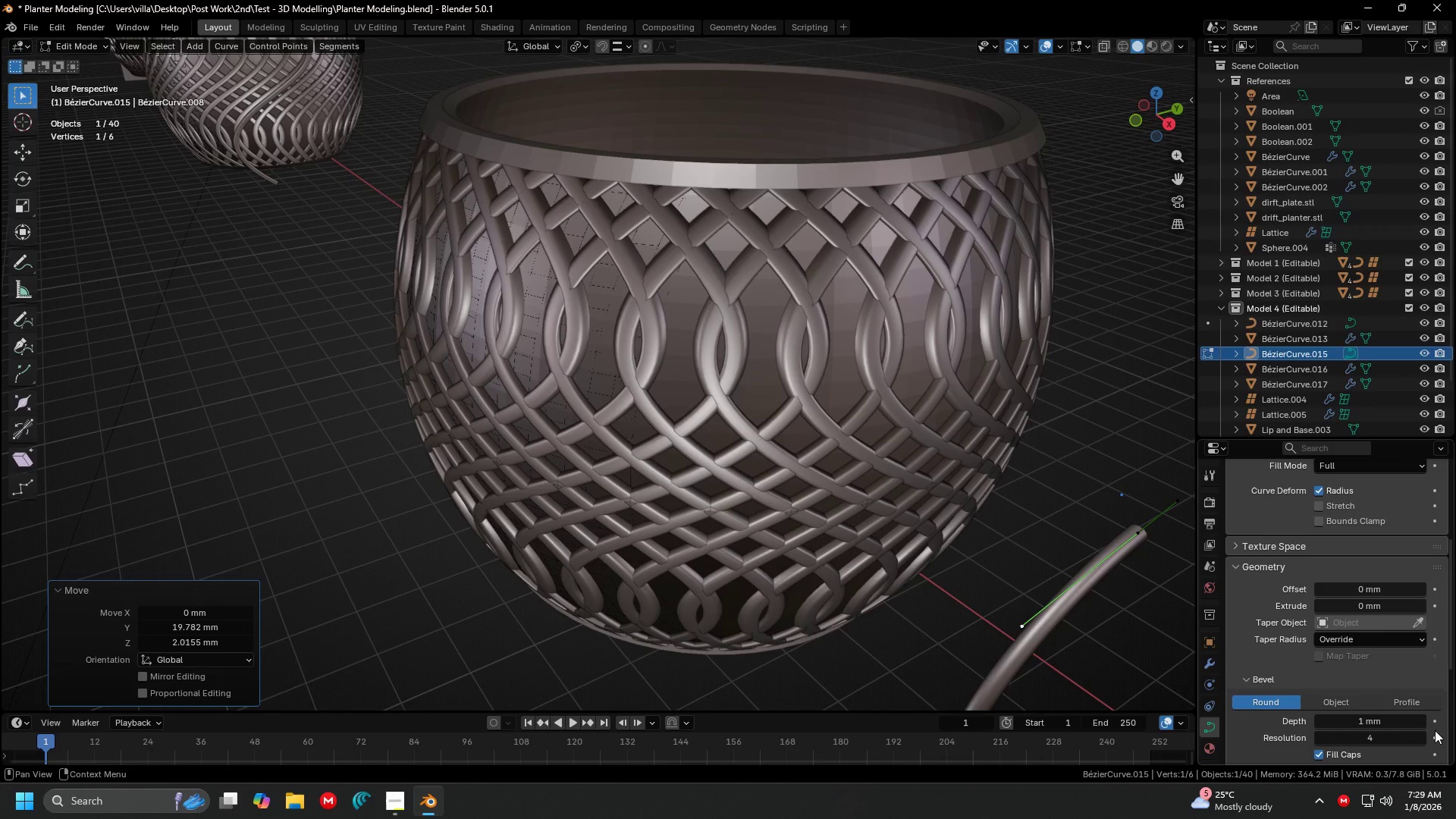 
left_click([1416, 700])
 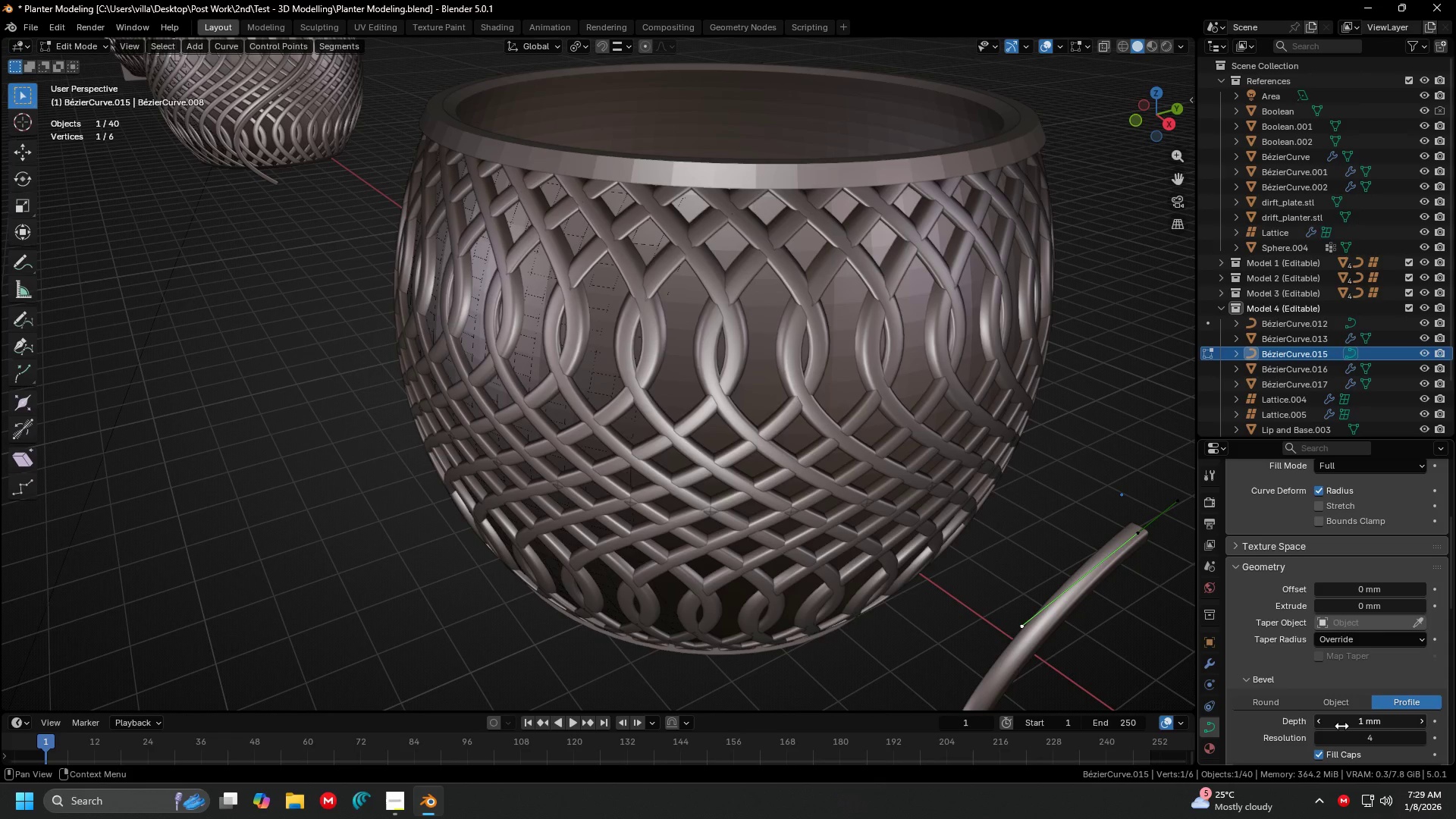 
scroll: coordinate [1279, 686], scroll_direction: down, amount: 4.0
 